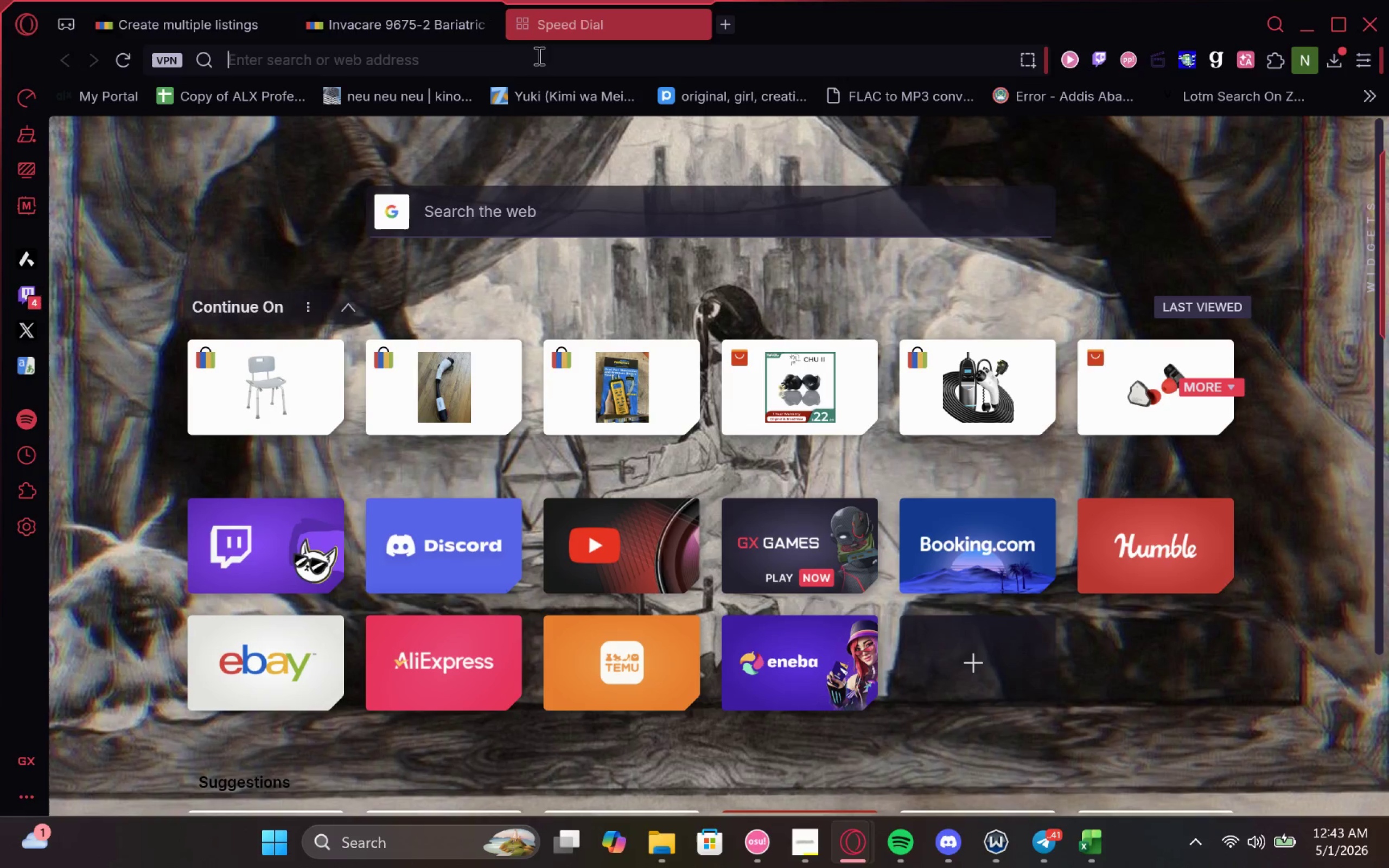 
key(Control+V)
 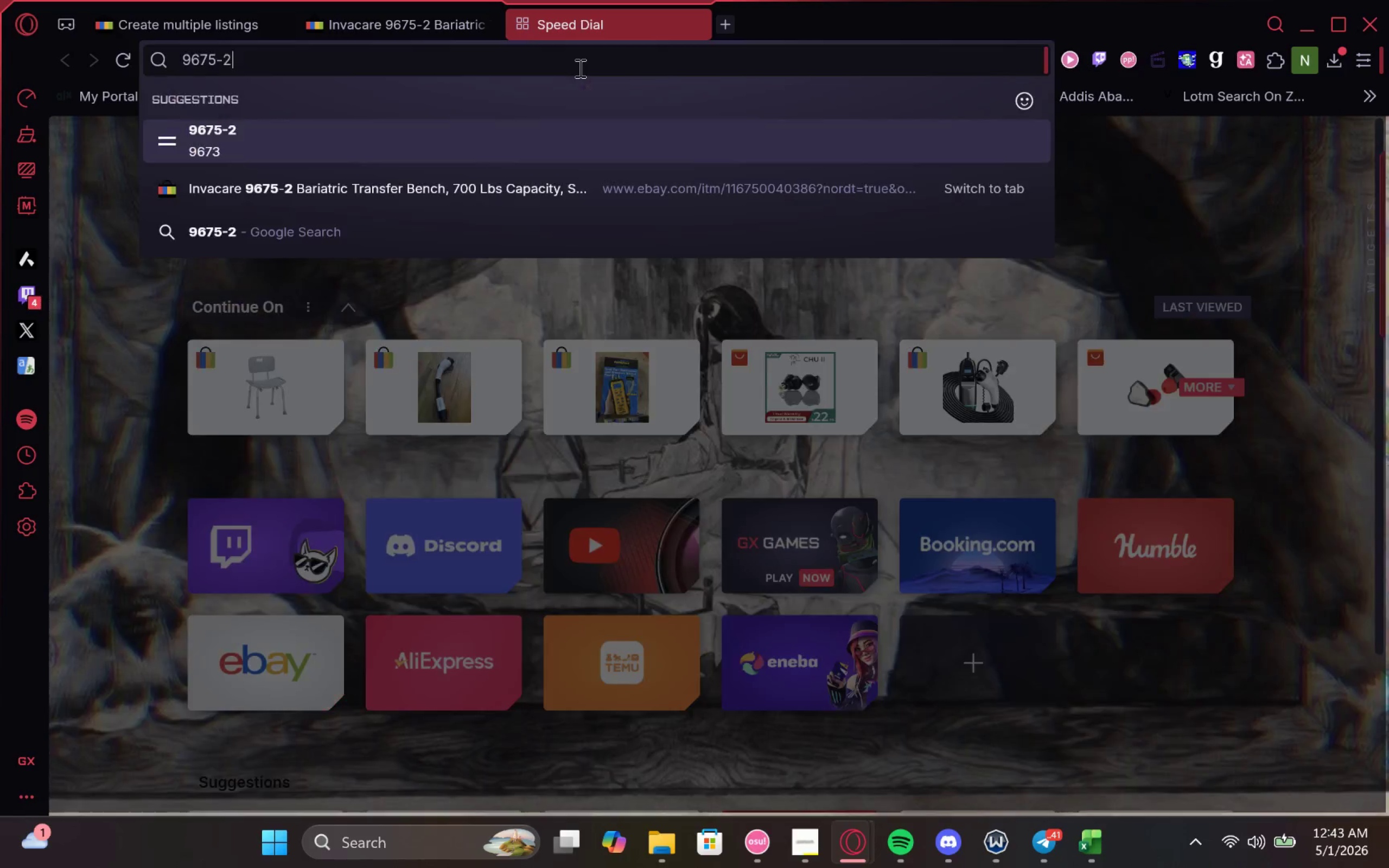 
type( upc)
 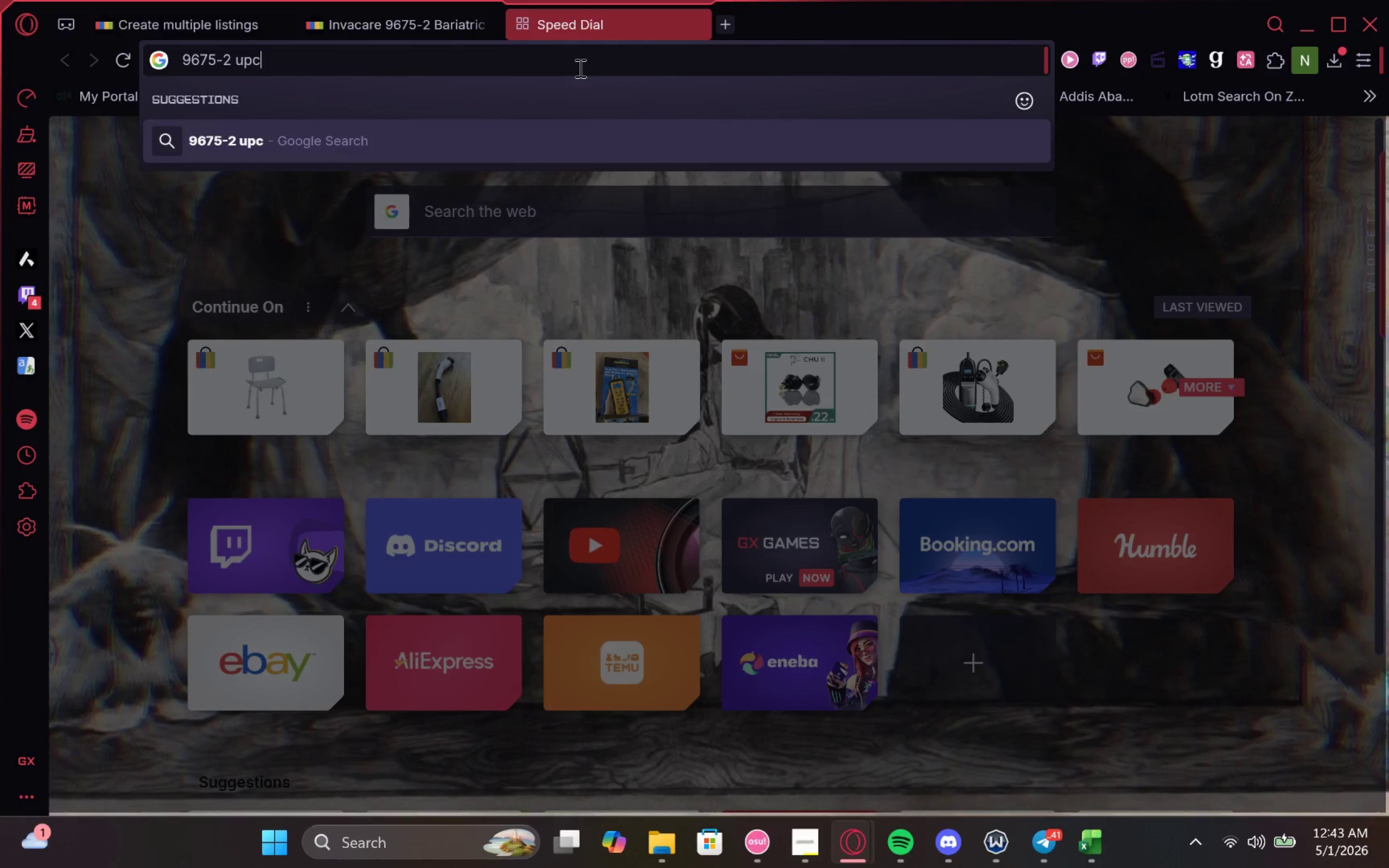 
key(Enter)
 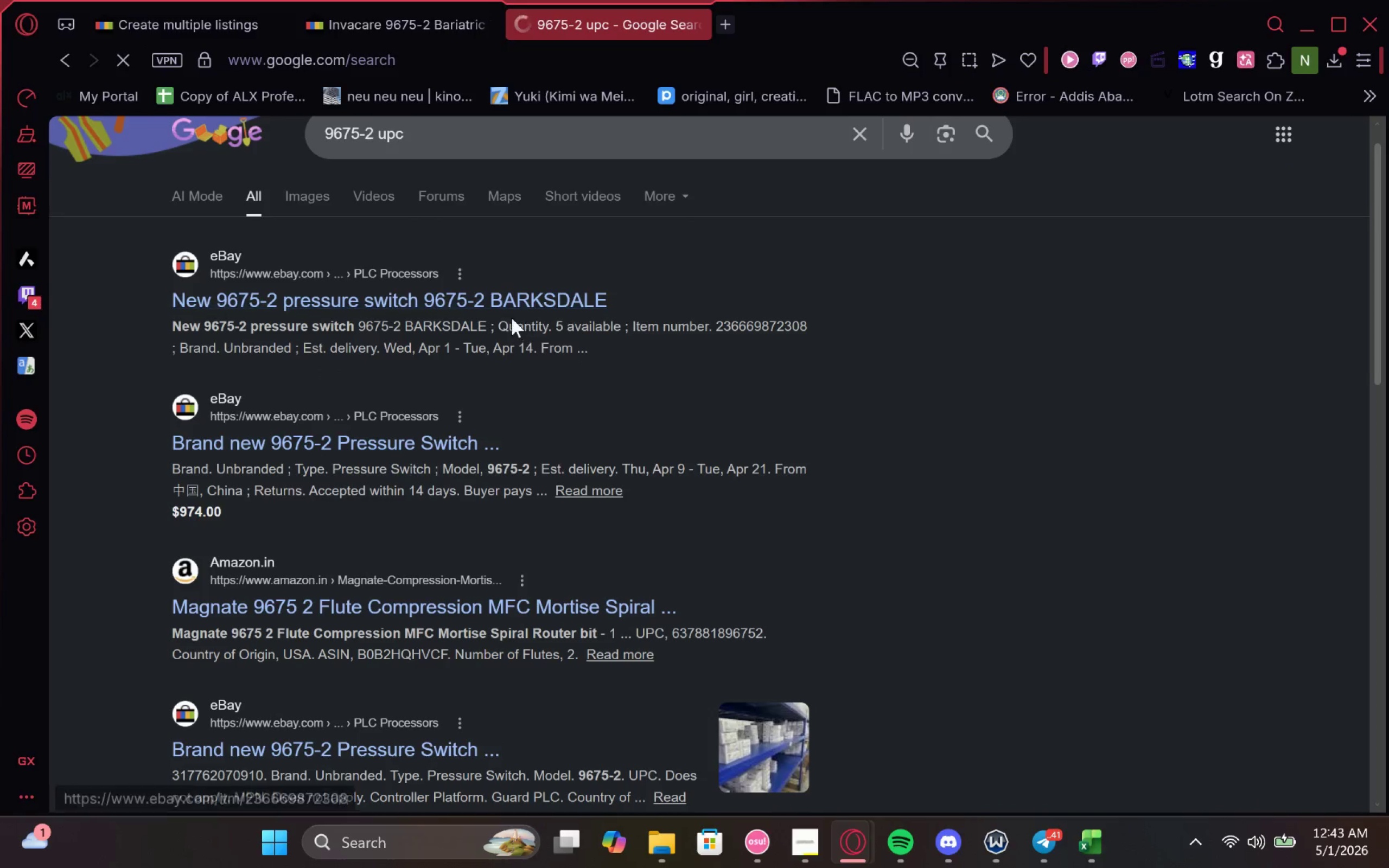 
left_click([547, 292])
 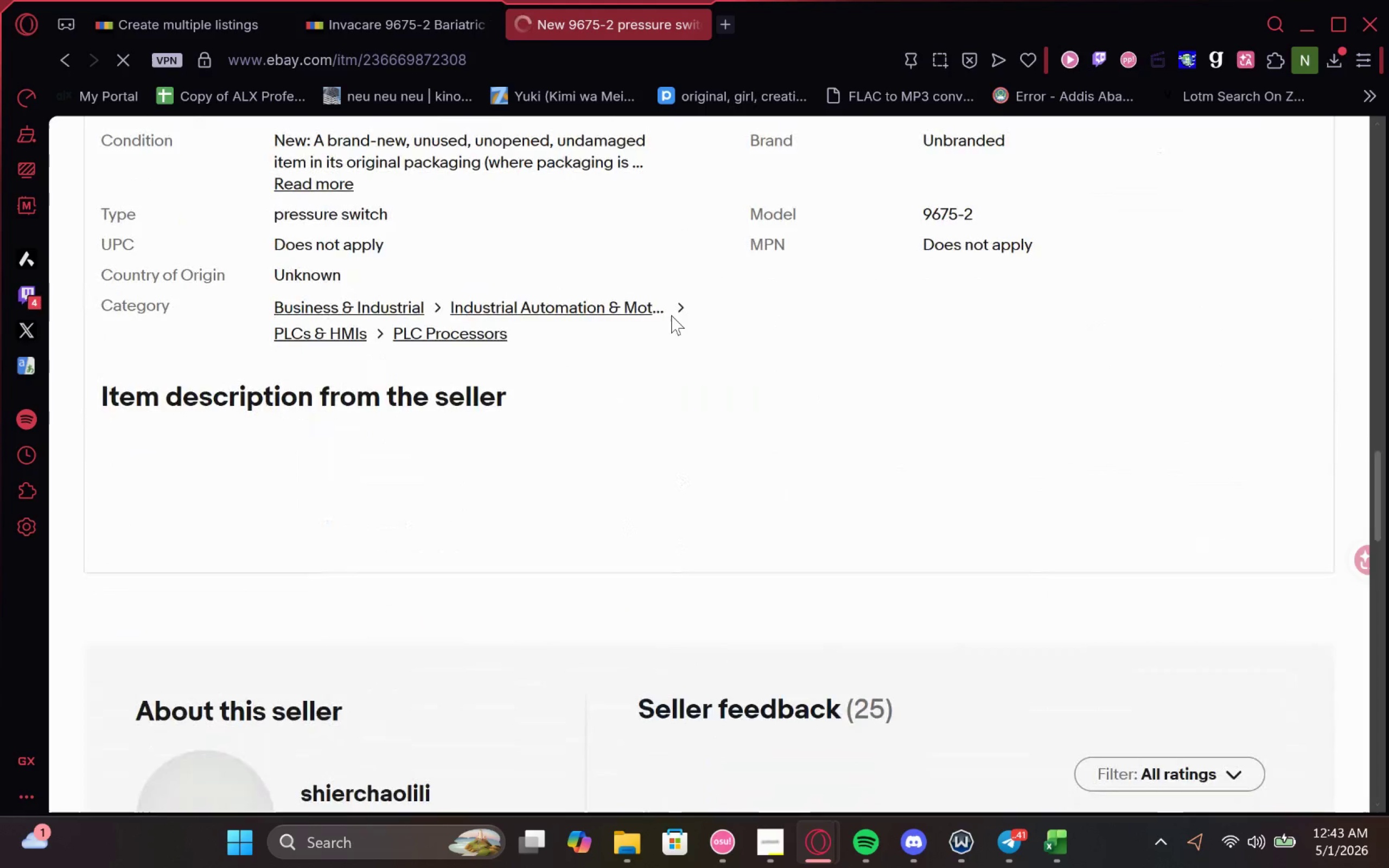 
wait(10.66)
 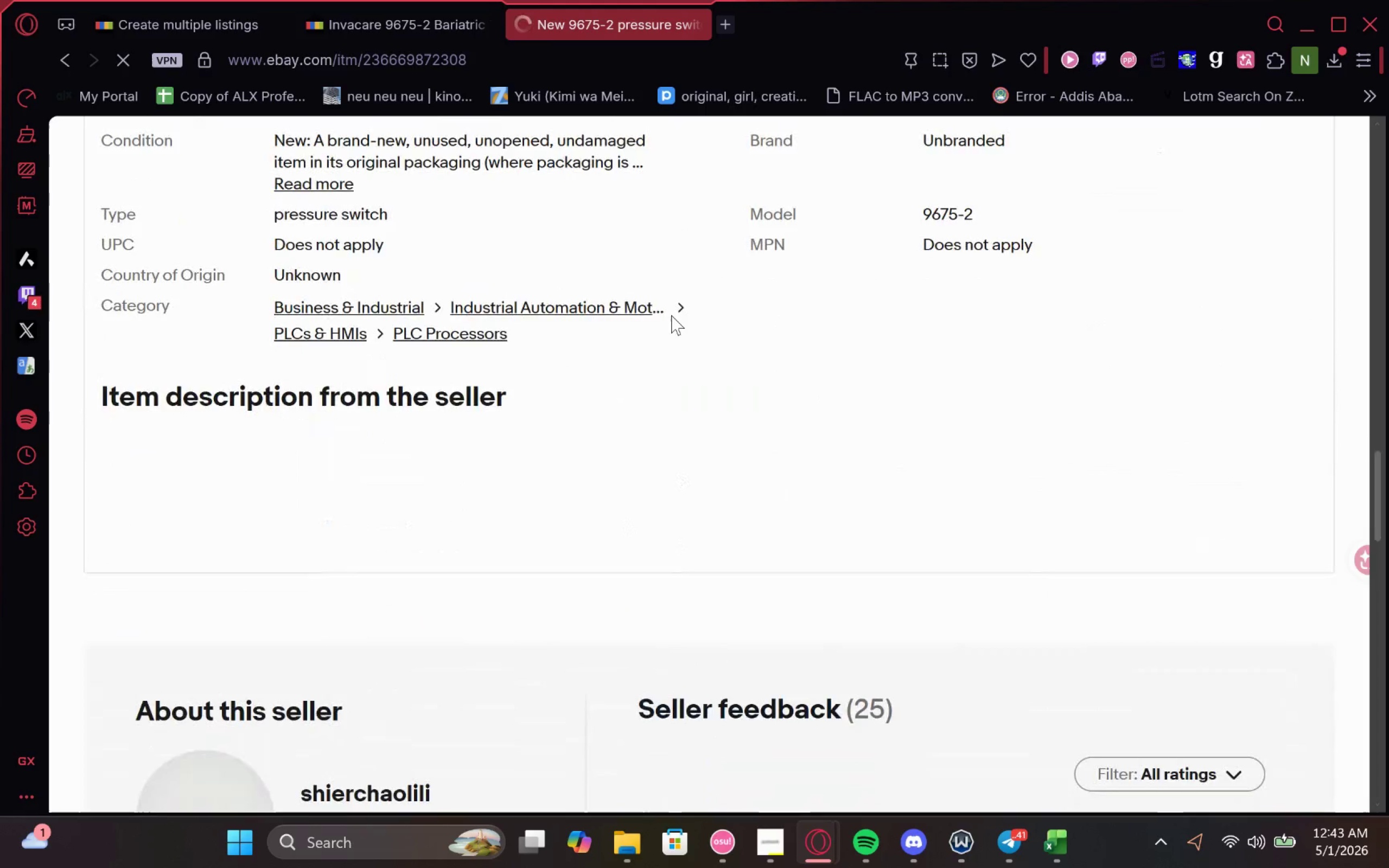 
left_click([58, 64])
 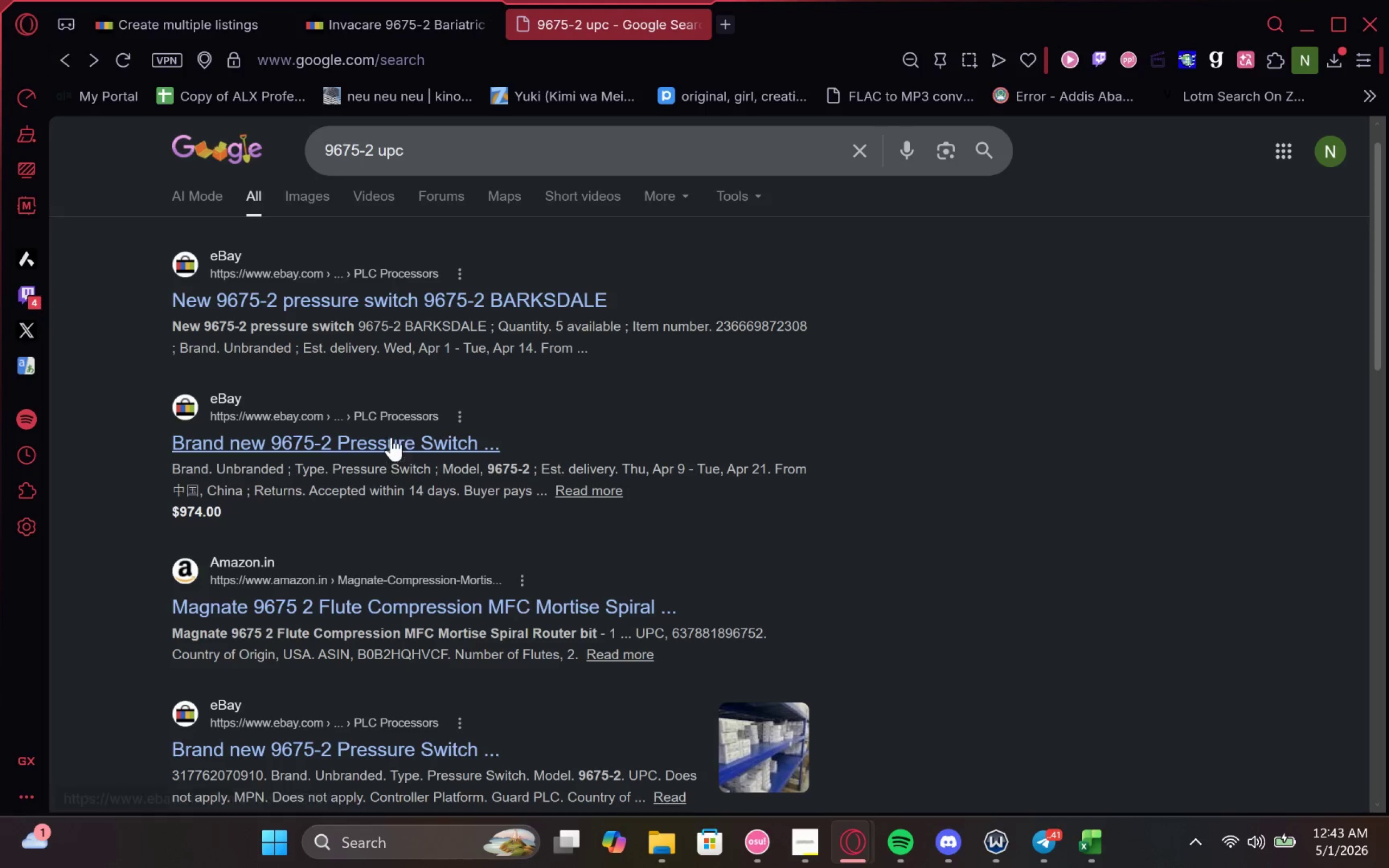 
left_click([391, 427])
 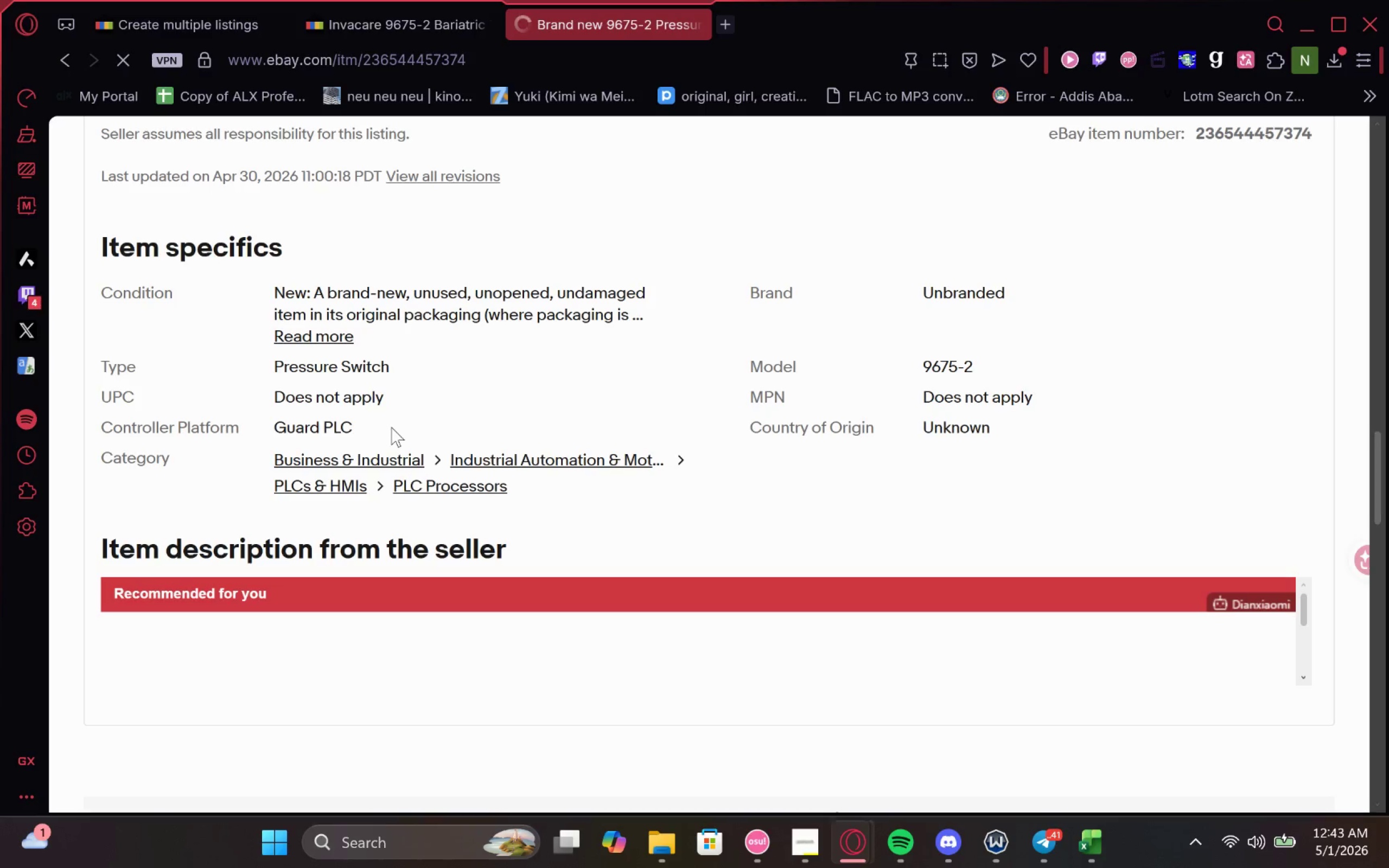 
wait(5.73)
 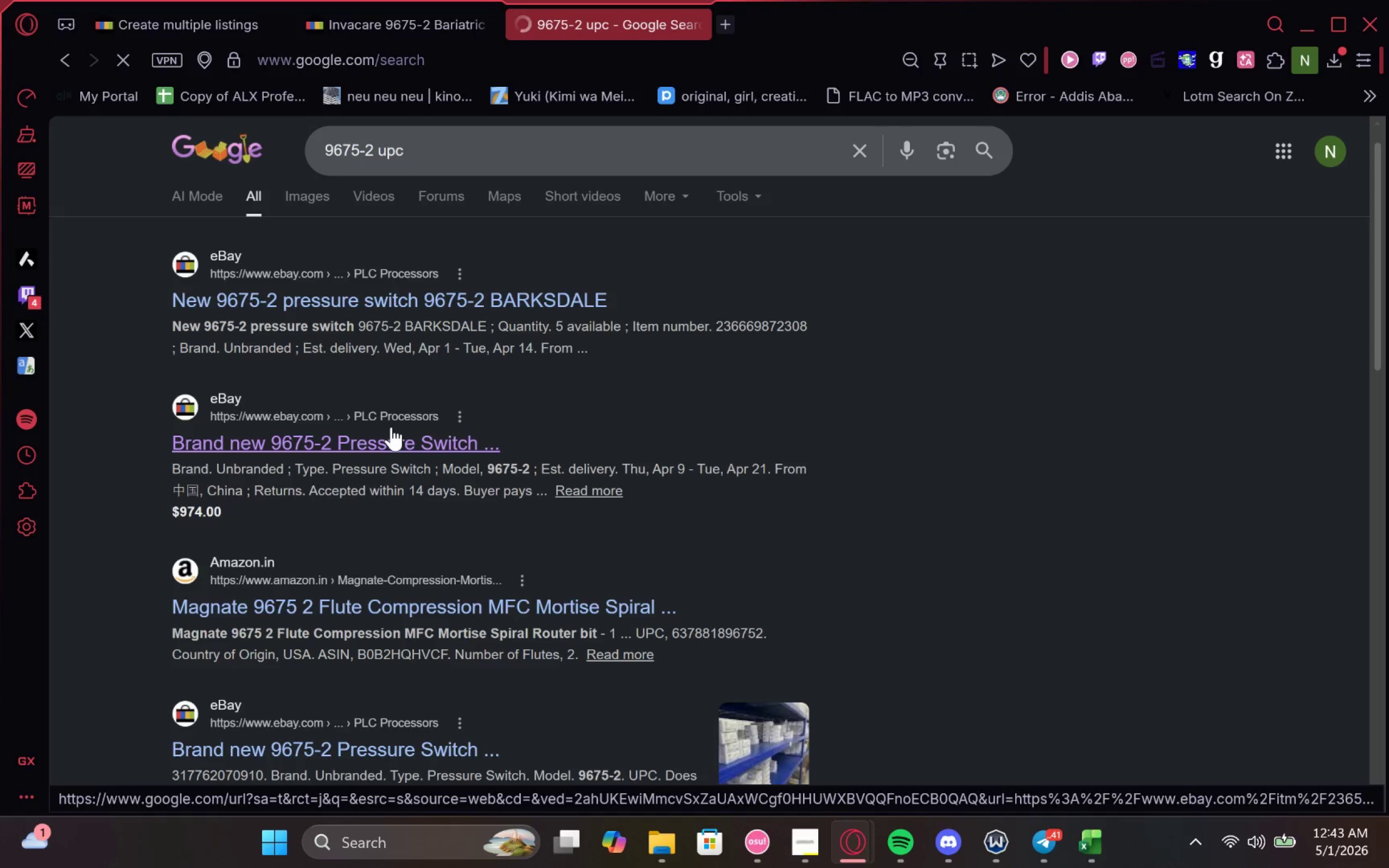 
left_click([61, 60])
 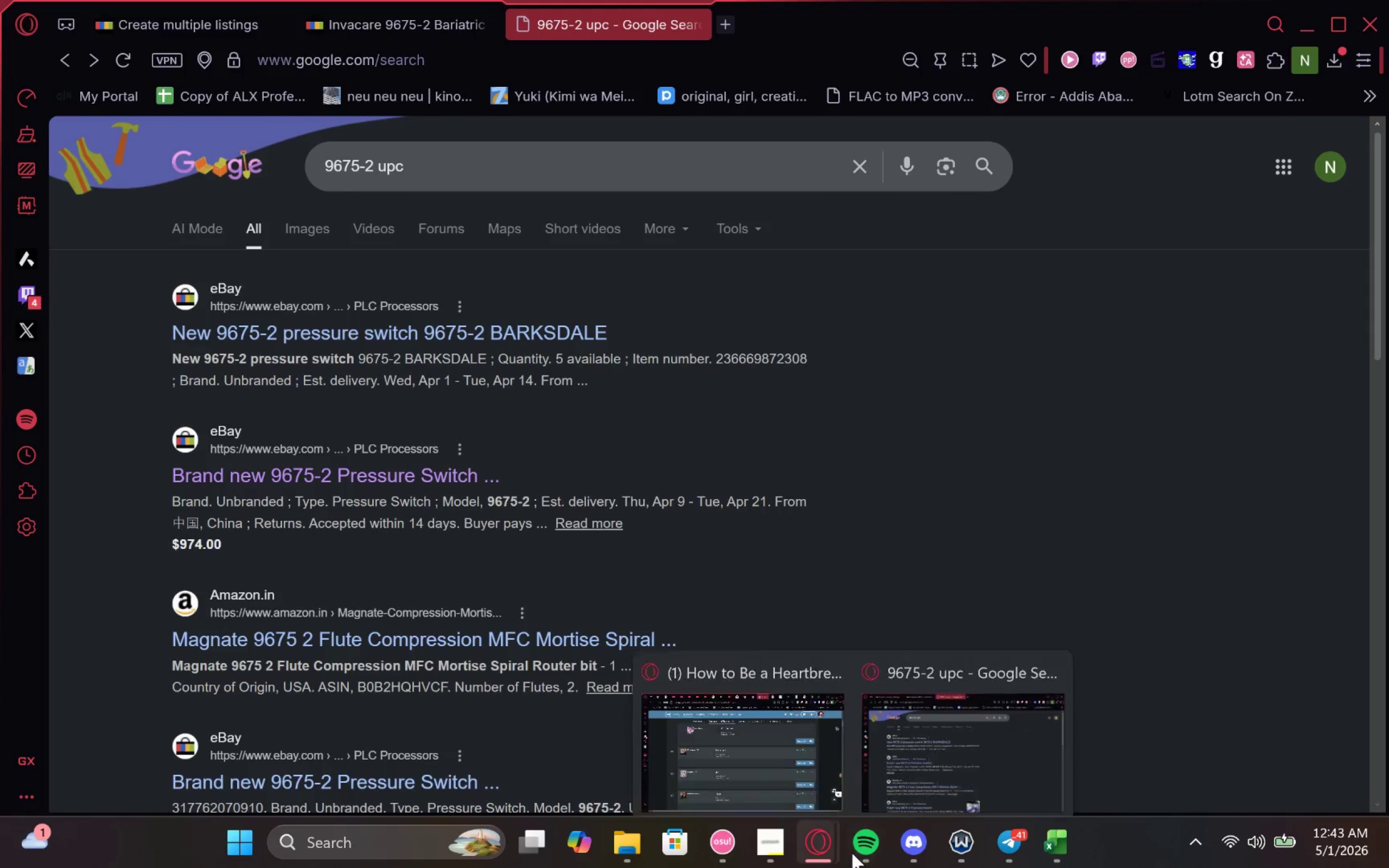 
wait(7.37)
 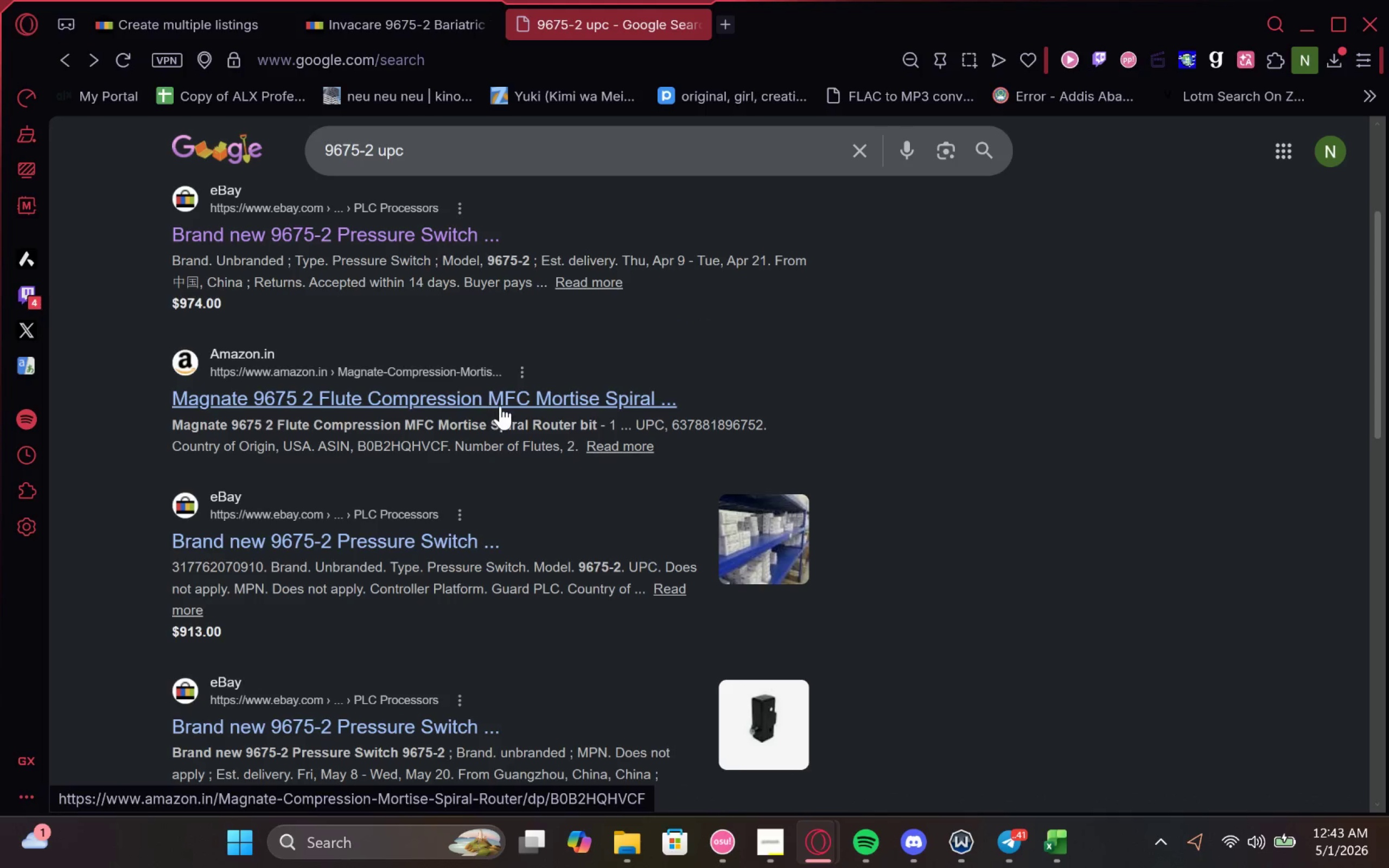 
left_click([818, 786])
 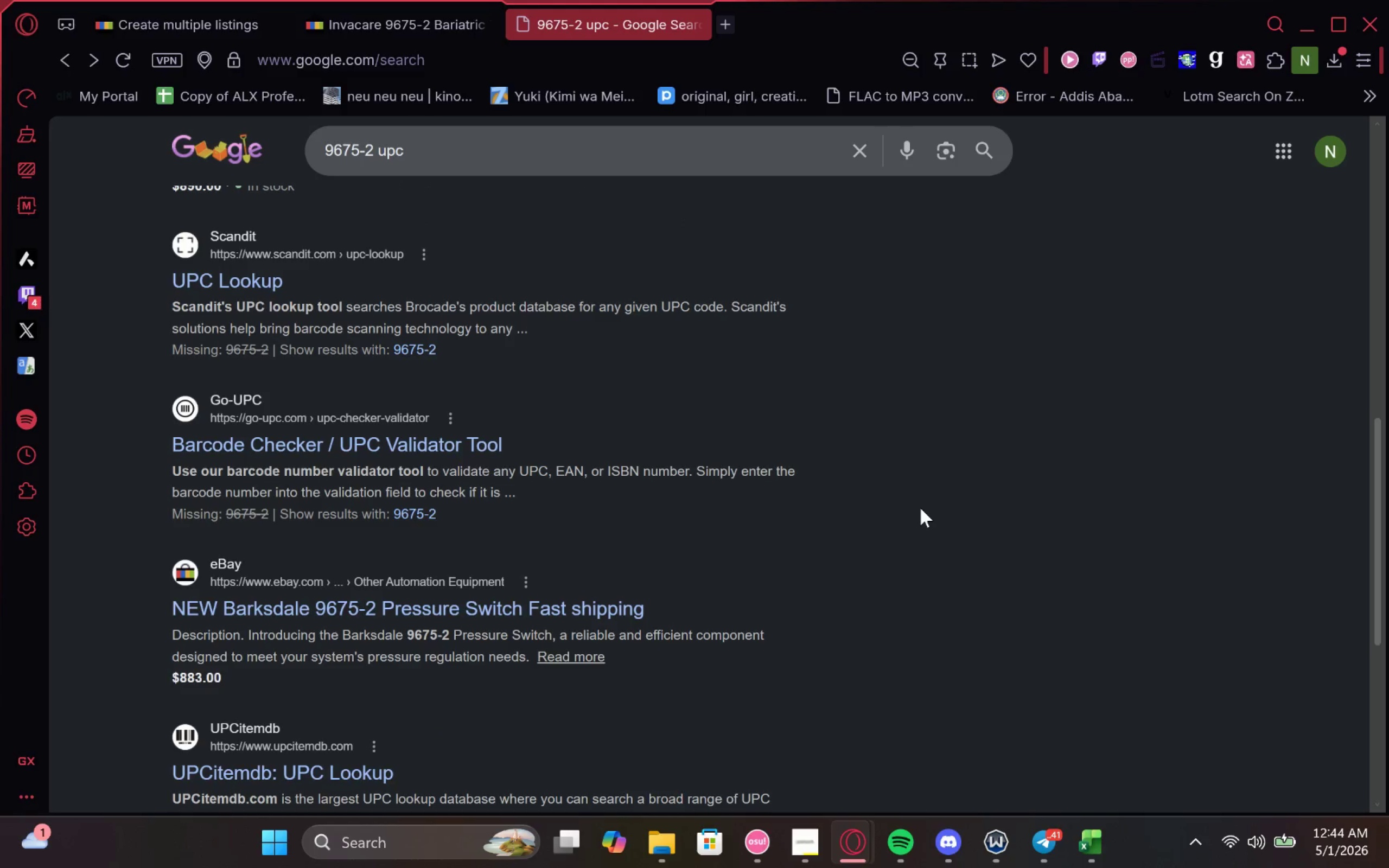 
wait(21.37)
 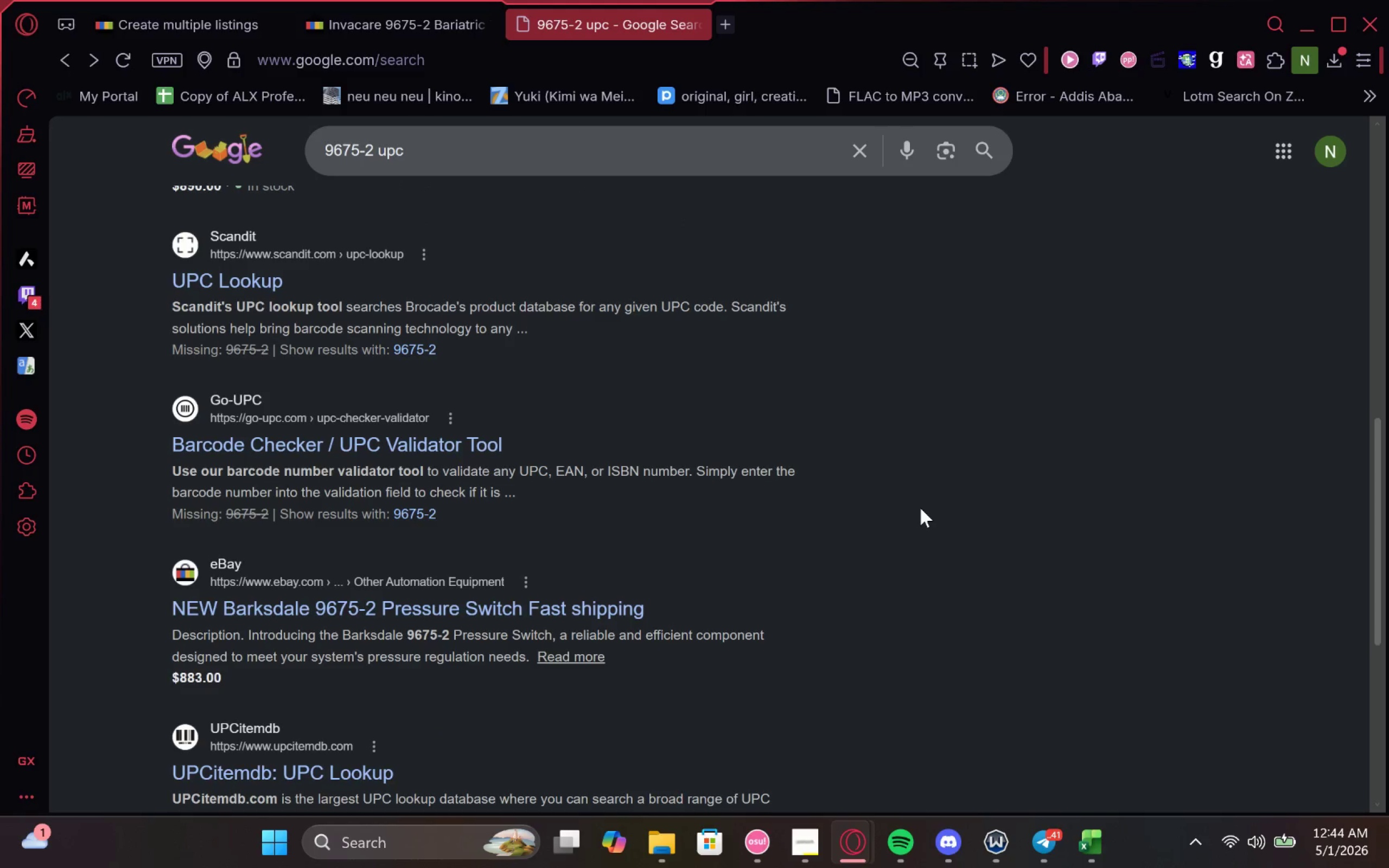 
left_click([511, 400])
 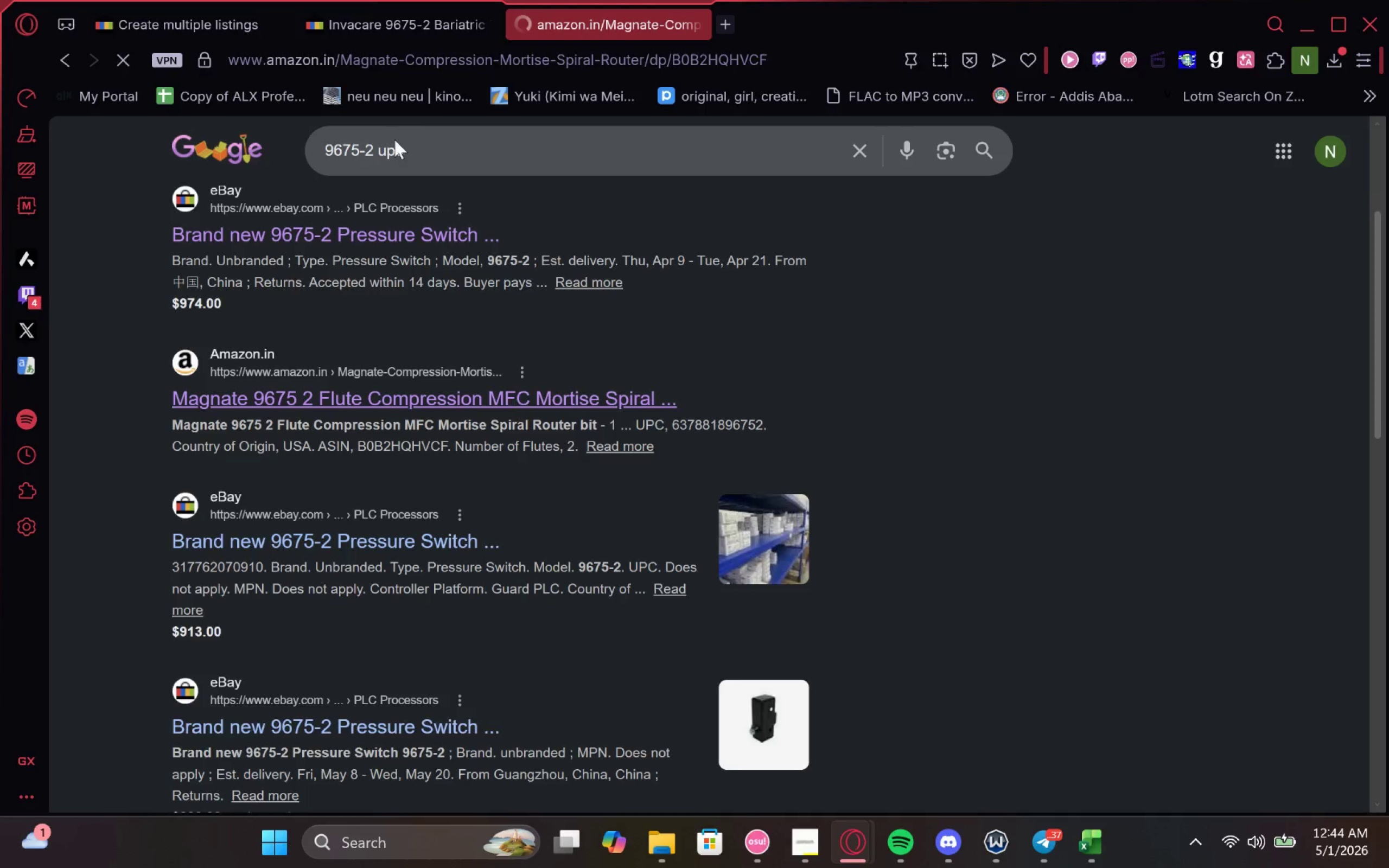 
wait(5.84)
 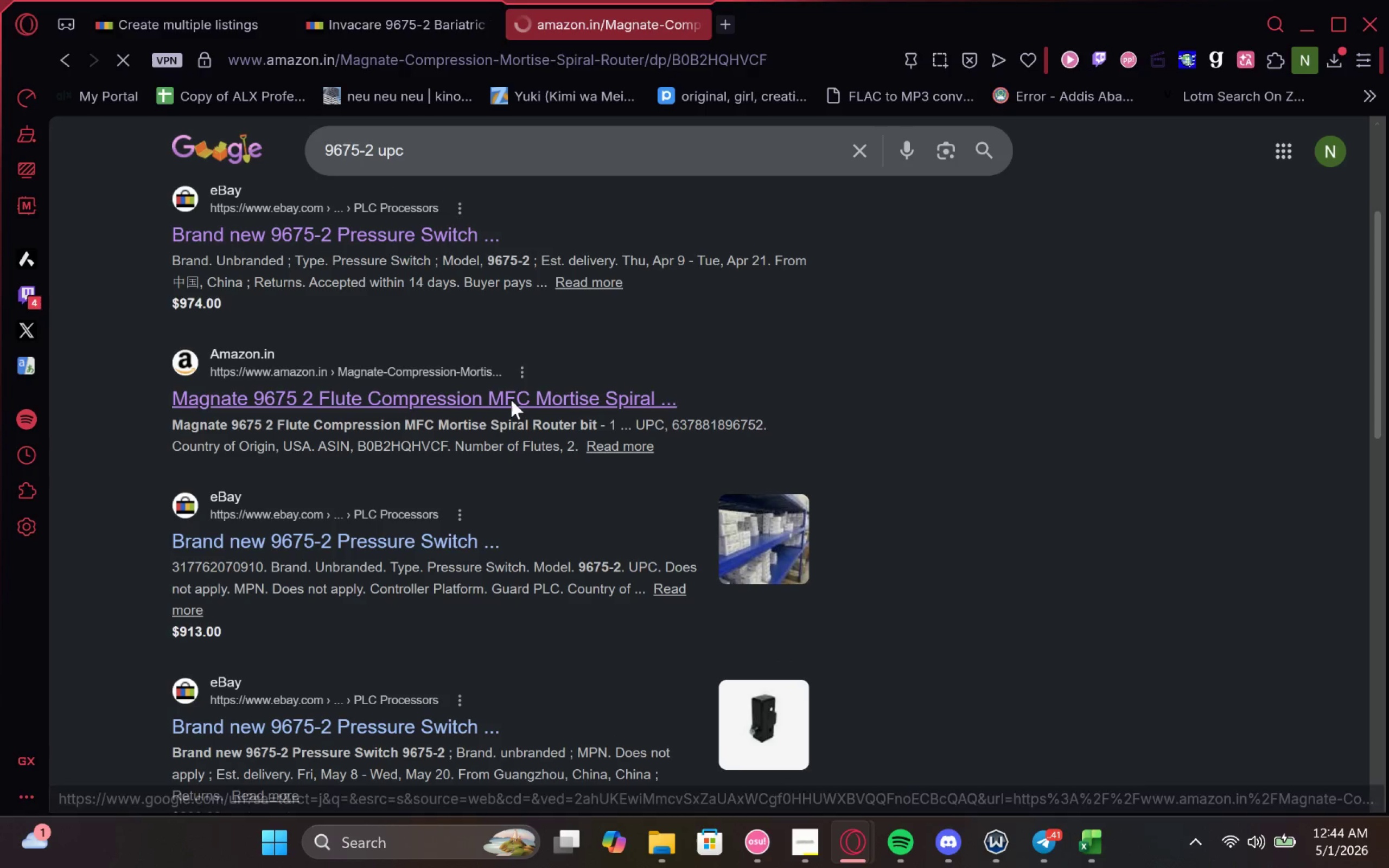 
left_click([363, 23])
 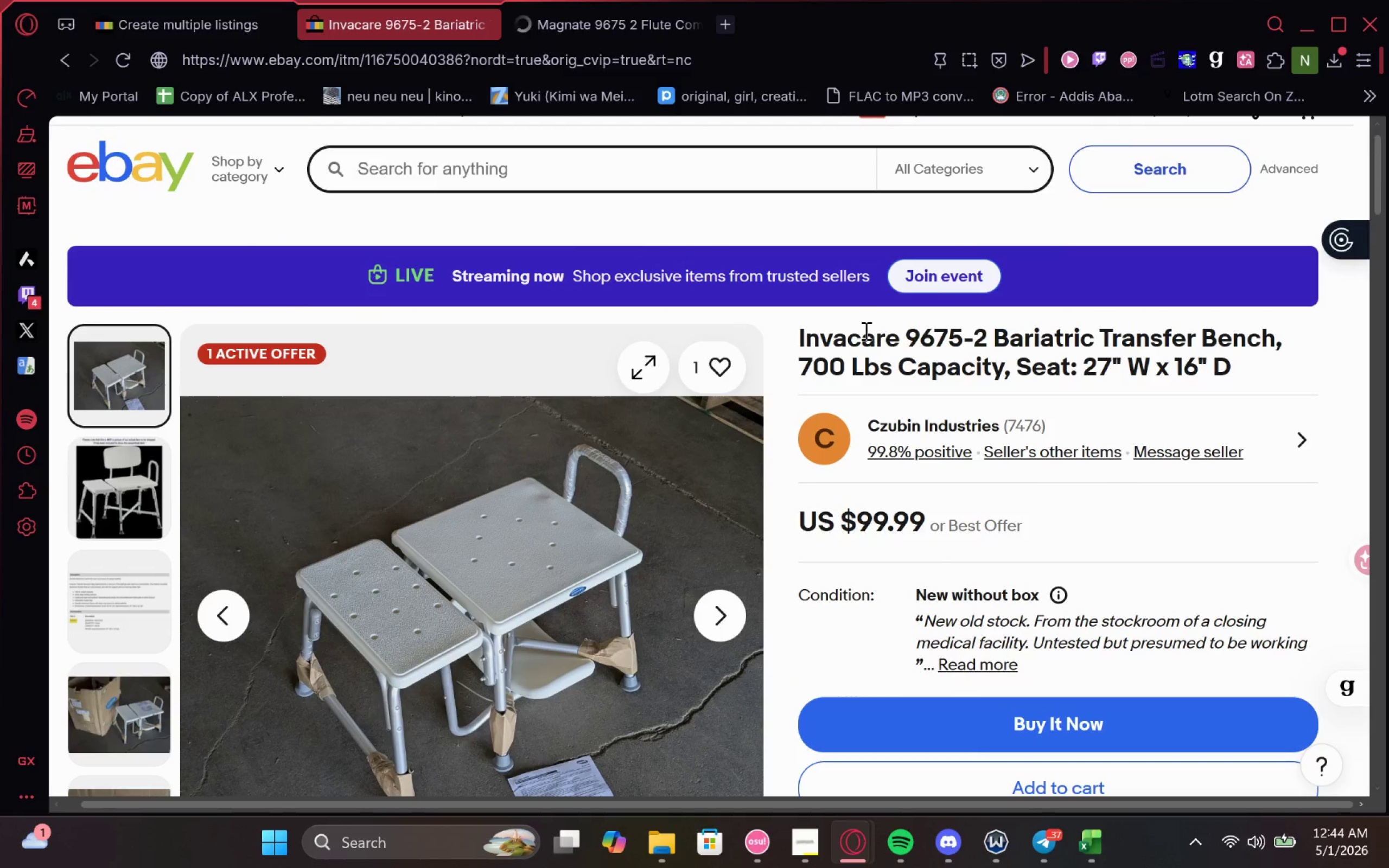 
left_click_drag(start_coordinate=[799, 334], to_coordinate=[1275, 345])
 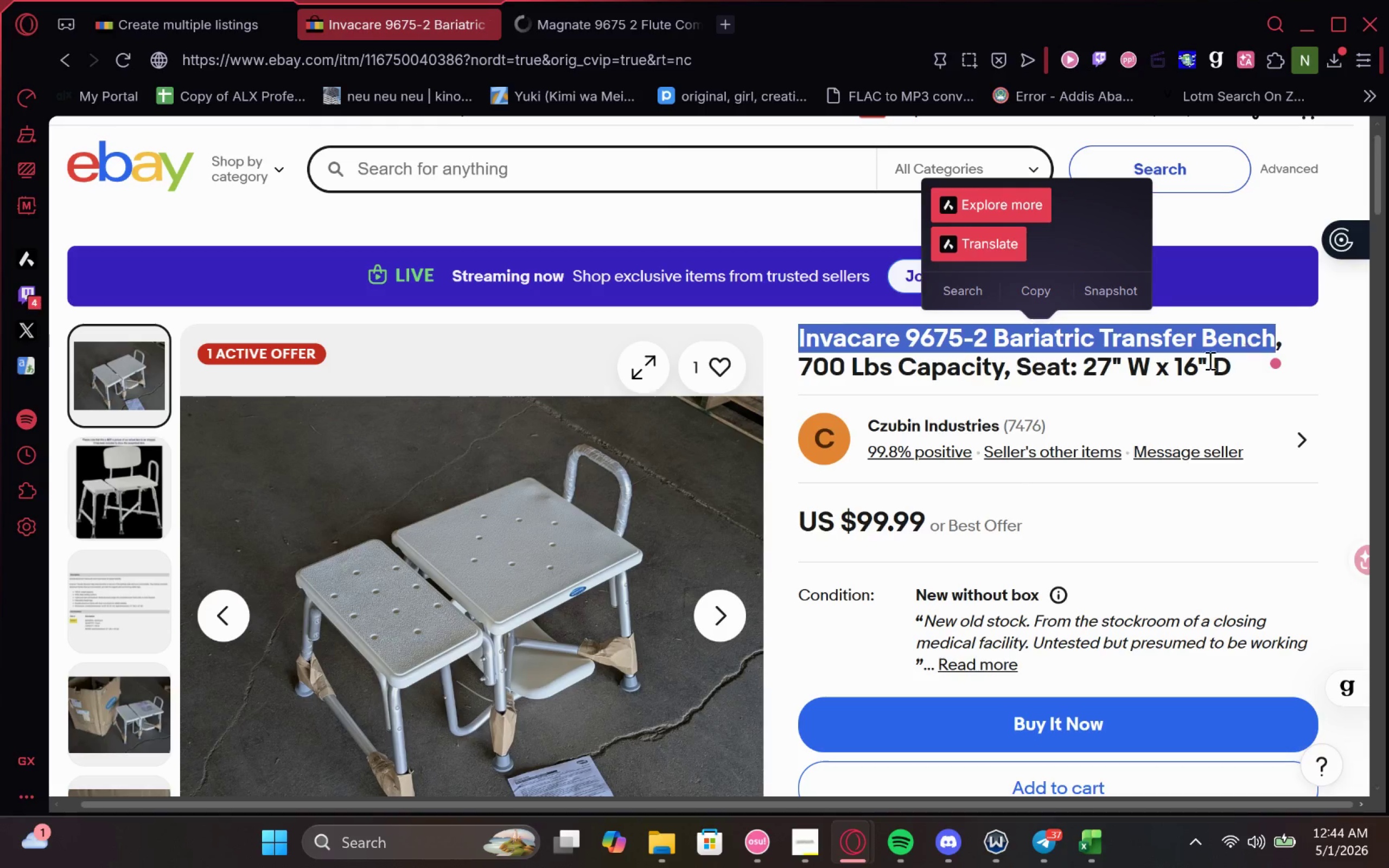 
key(Control+C)
 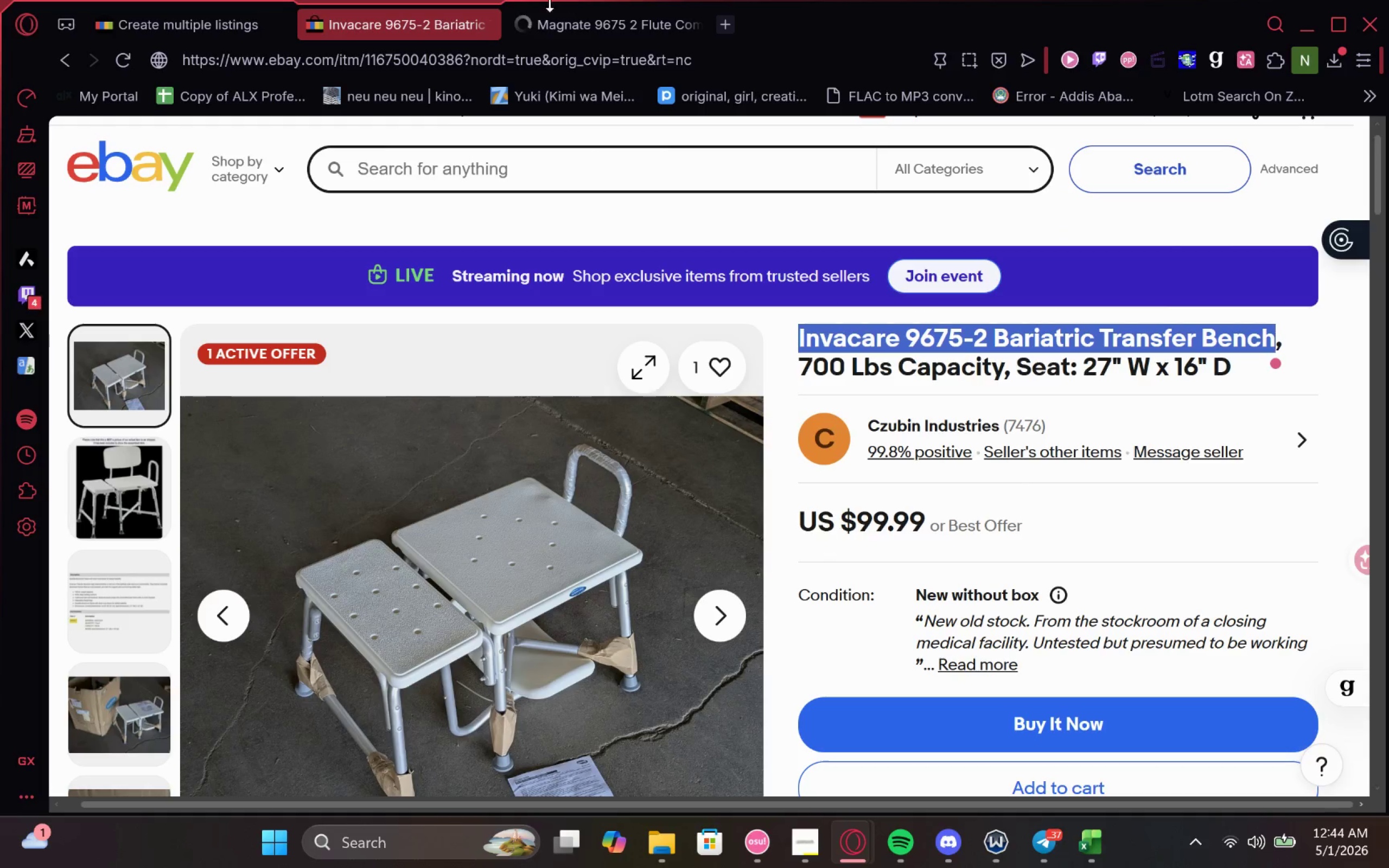 
key(Control+C)
 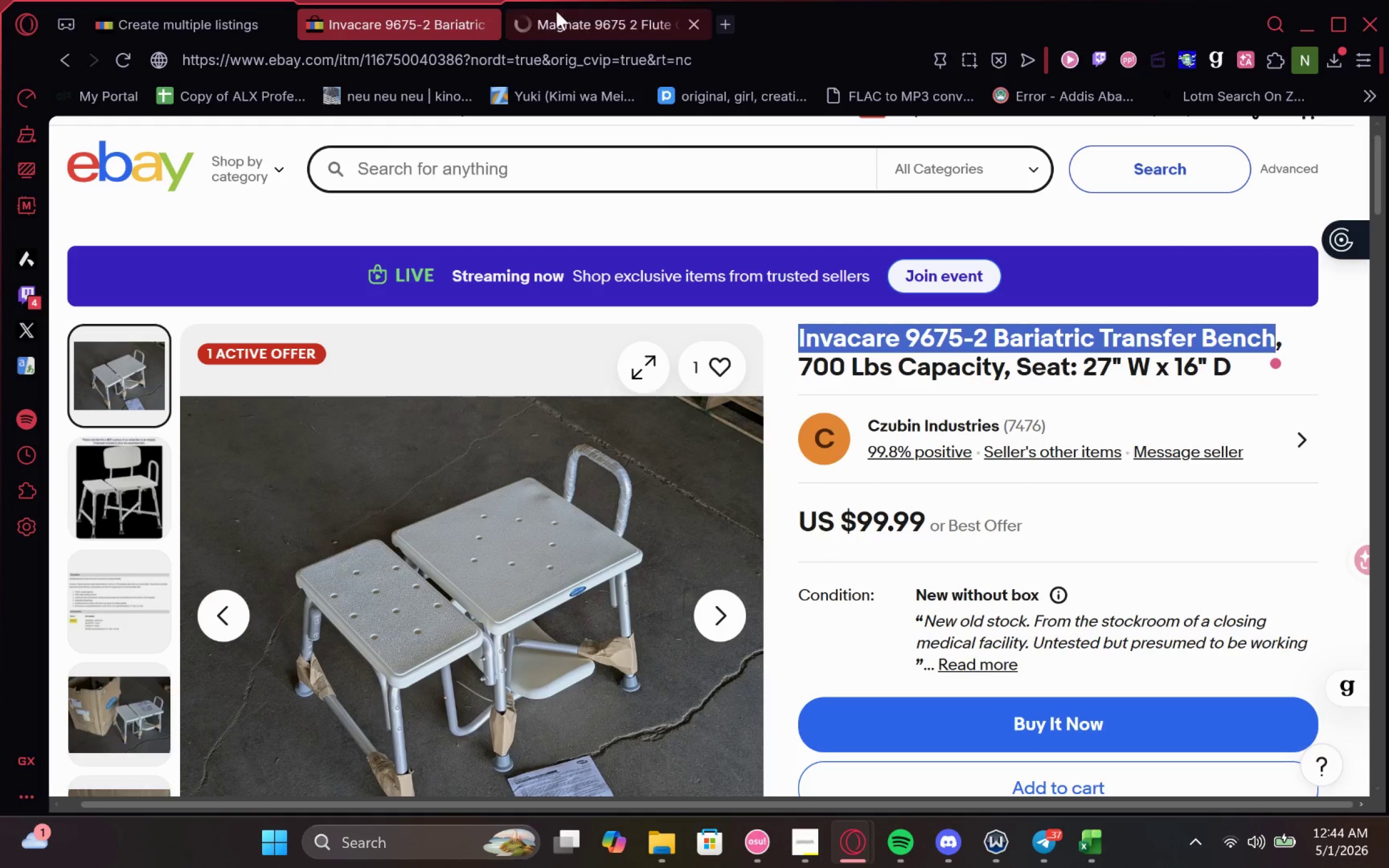 
key(Control+C)
 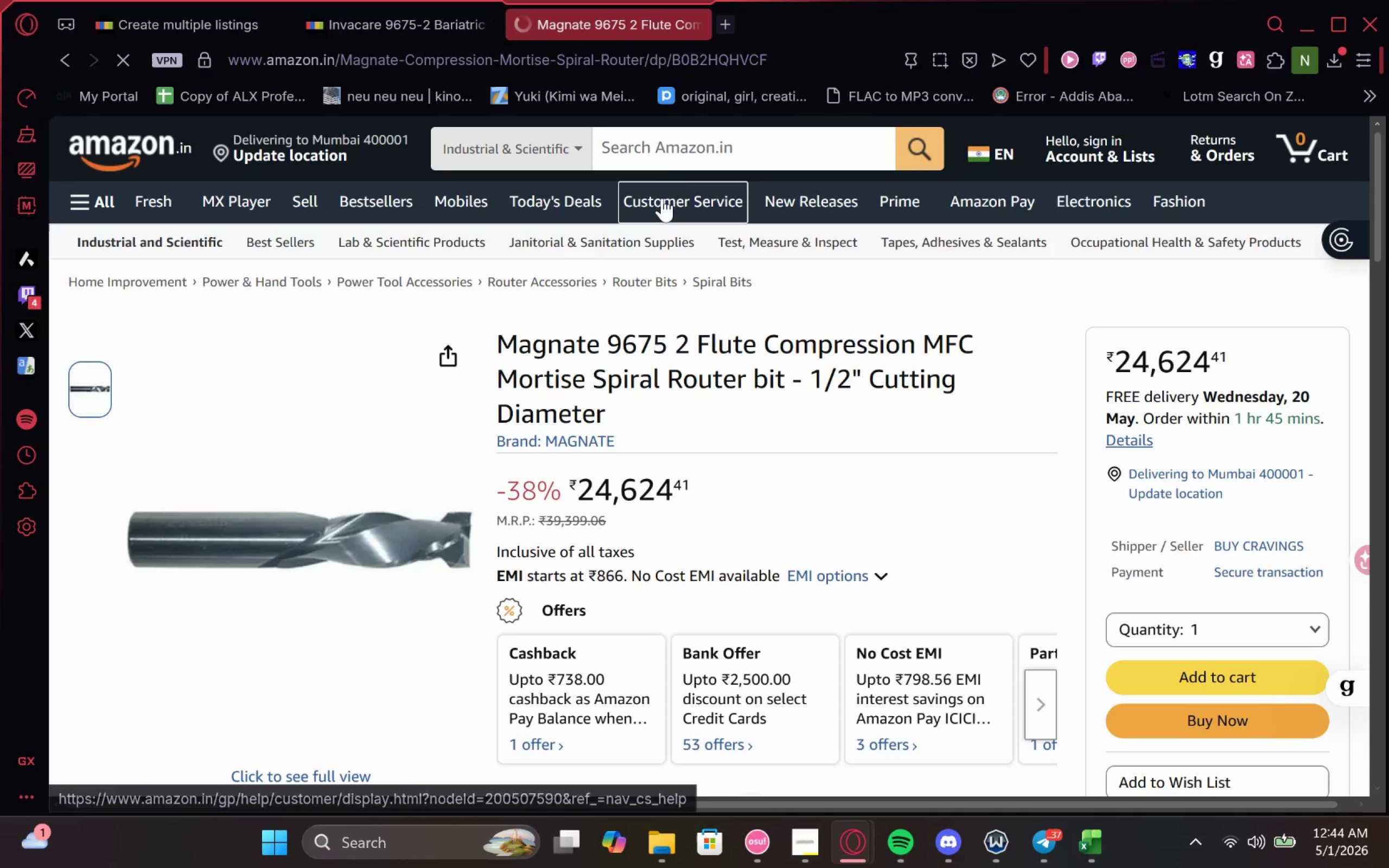 
left_click([703, 141])
 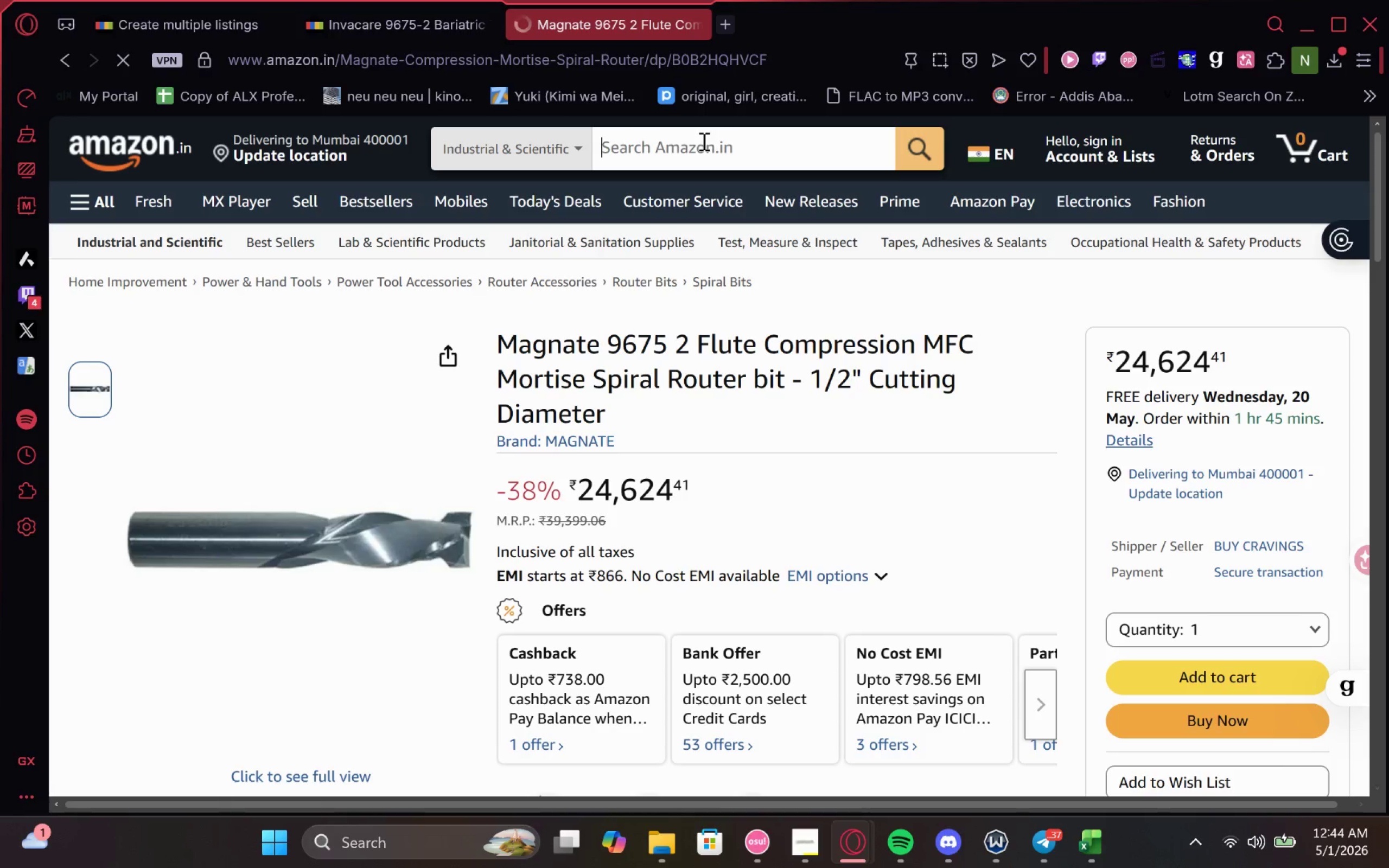 
key(Control+V)
 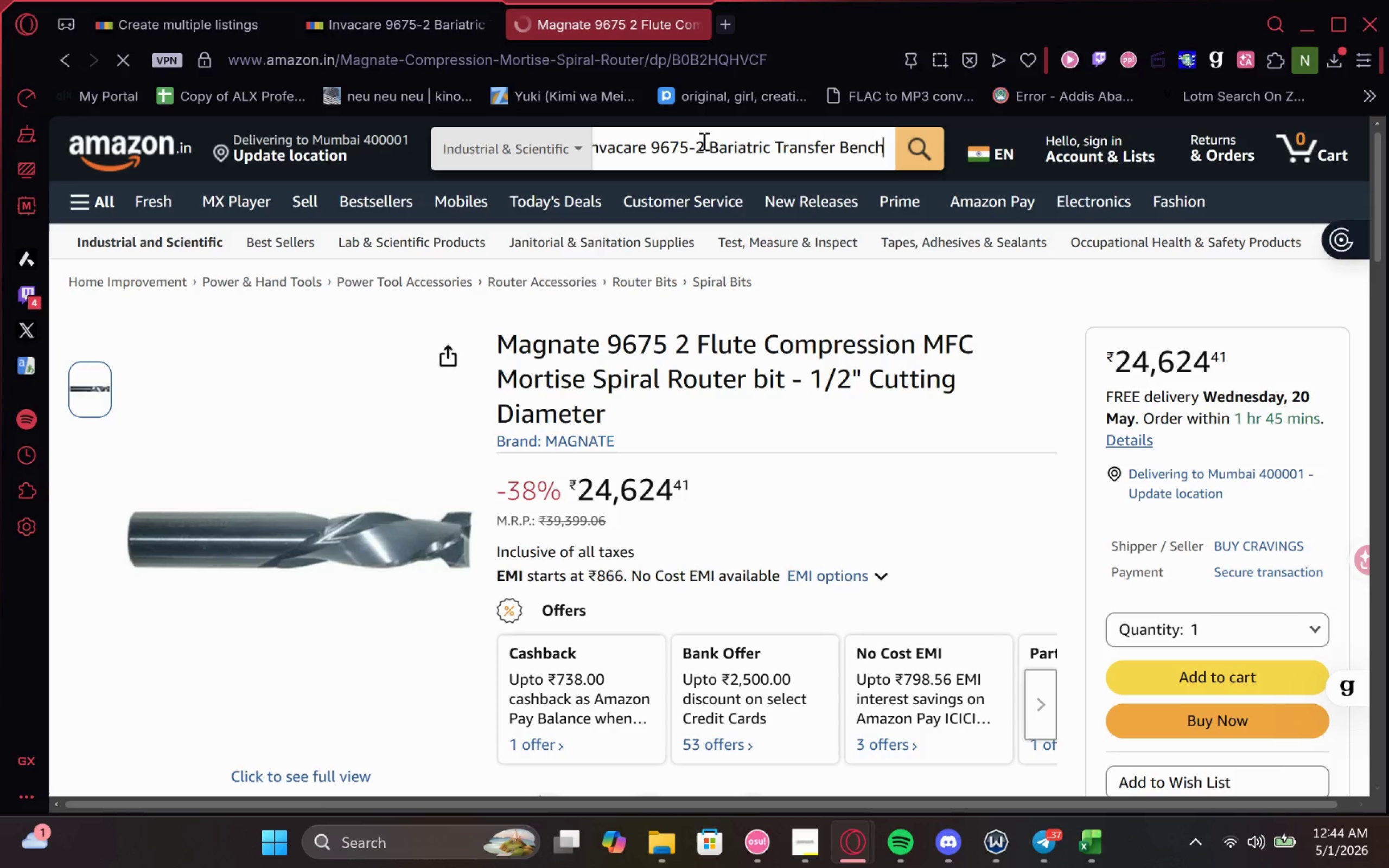 
key(Enter)
 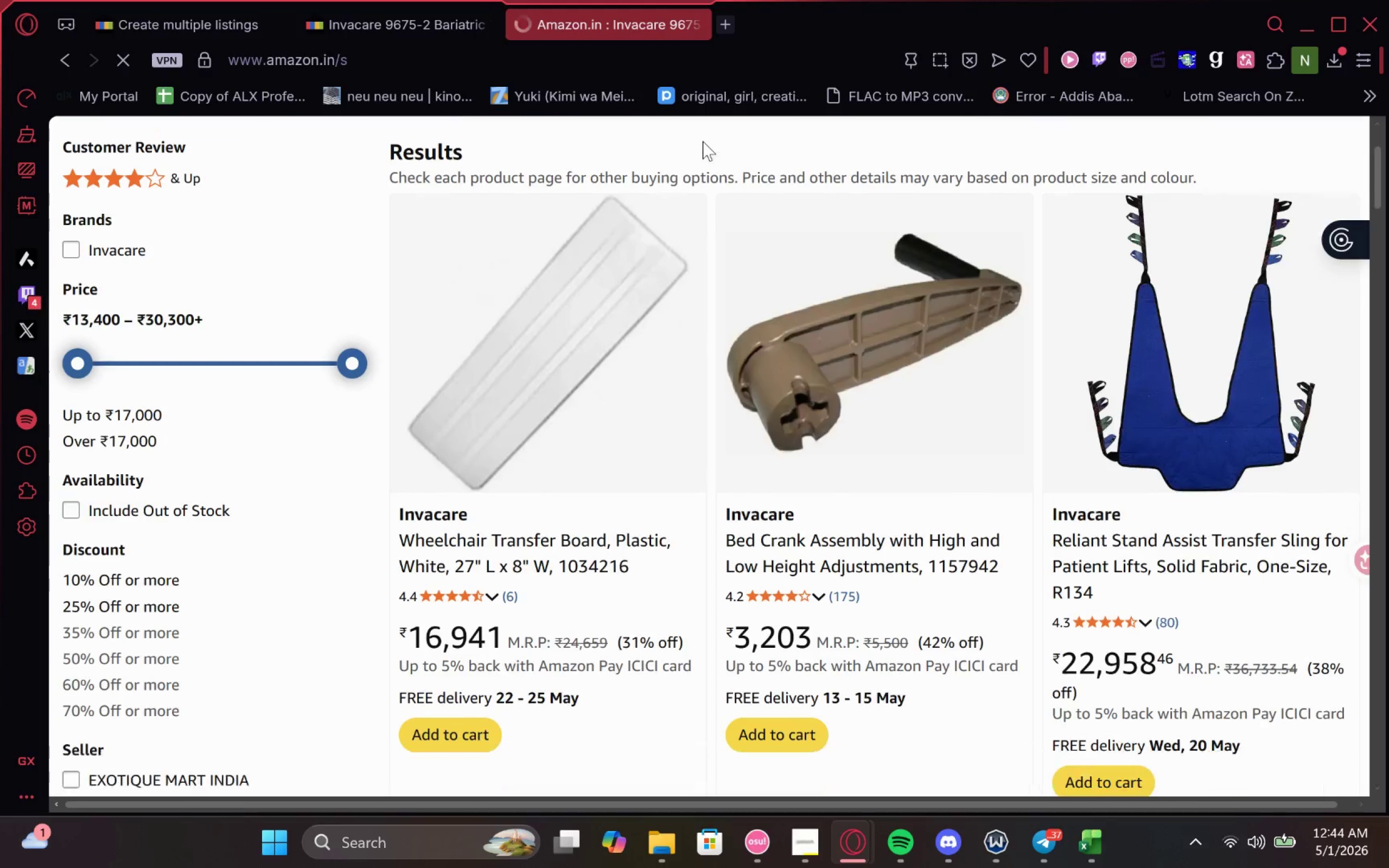 
wait(12.93)
 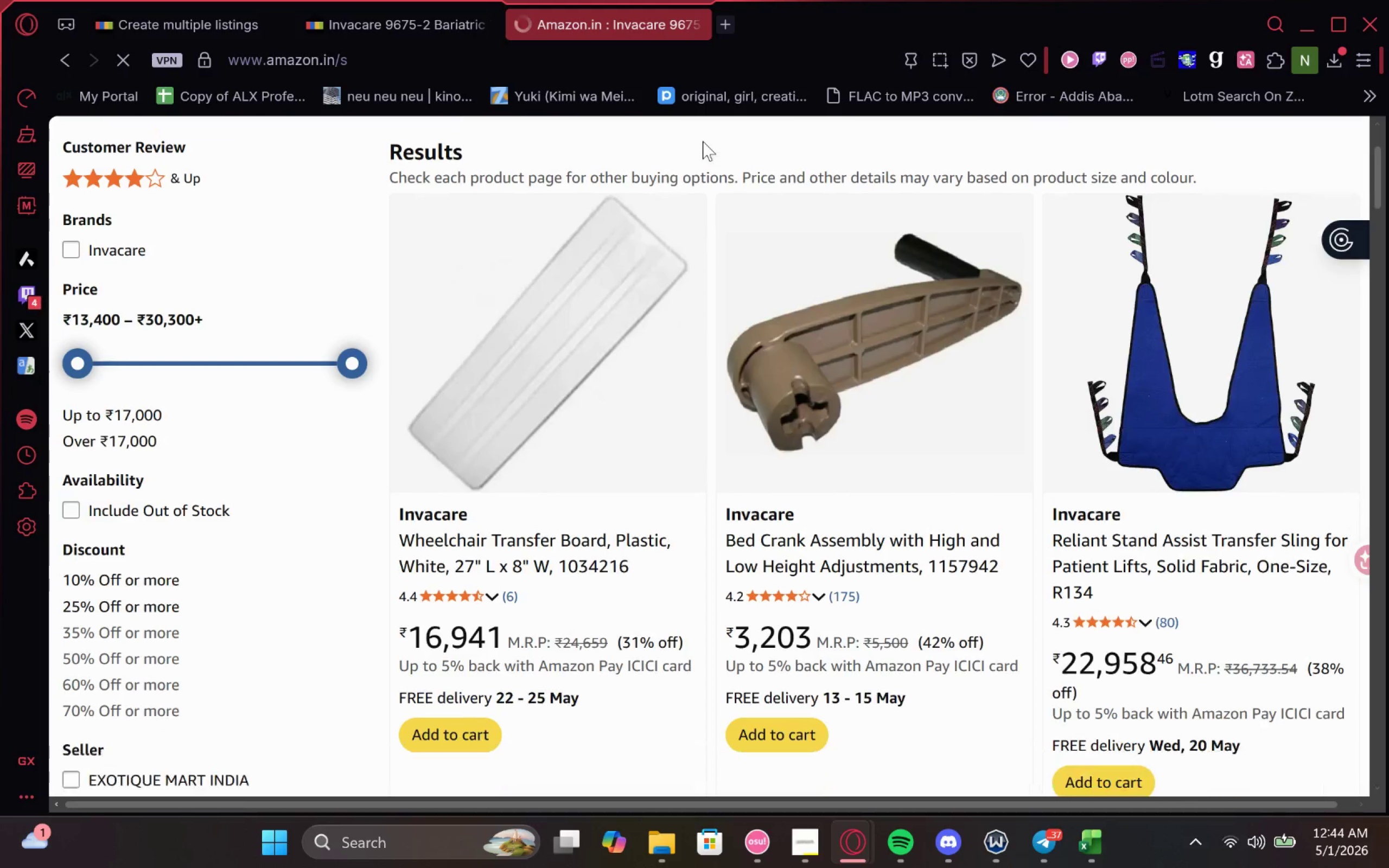 
left_click([555, 58])
 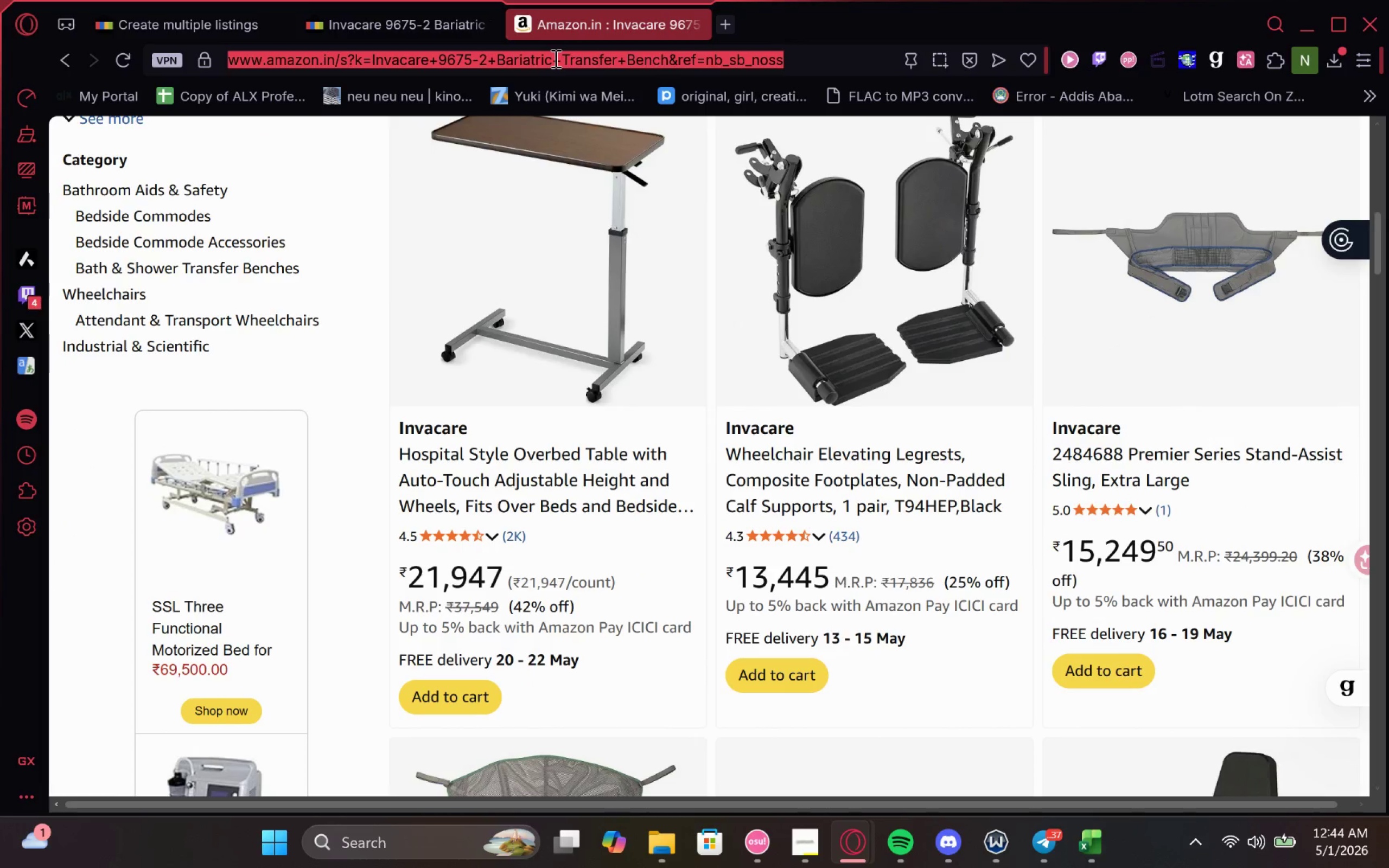 
key(Control+V)
 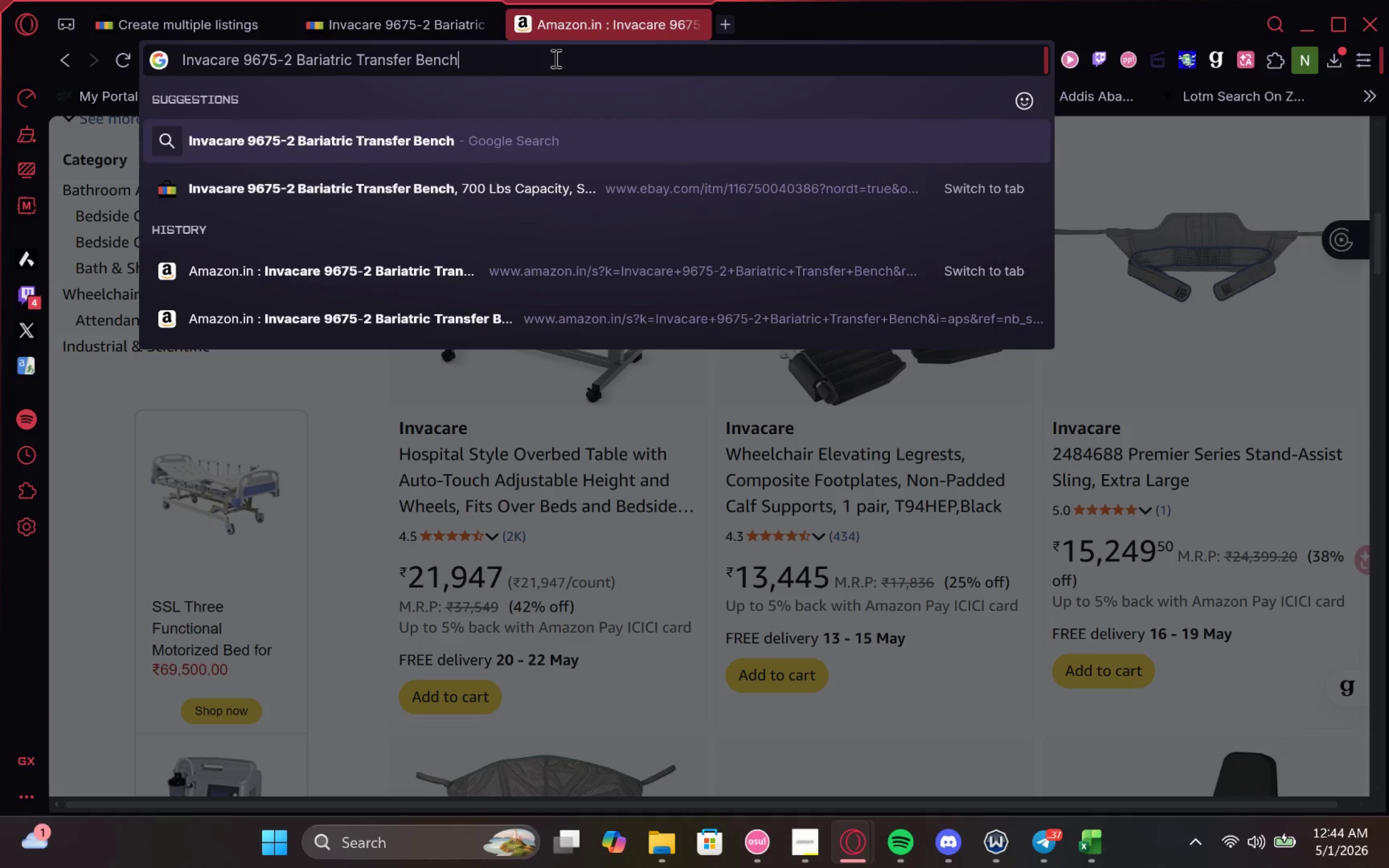 
key(Enter)
 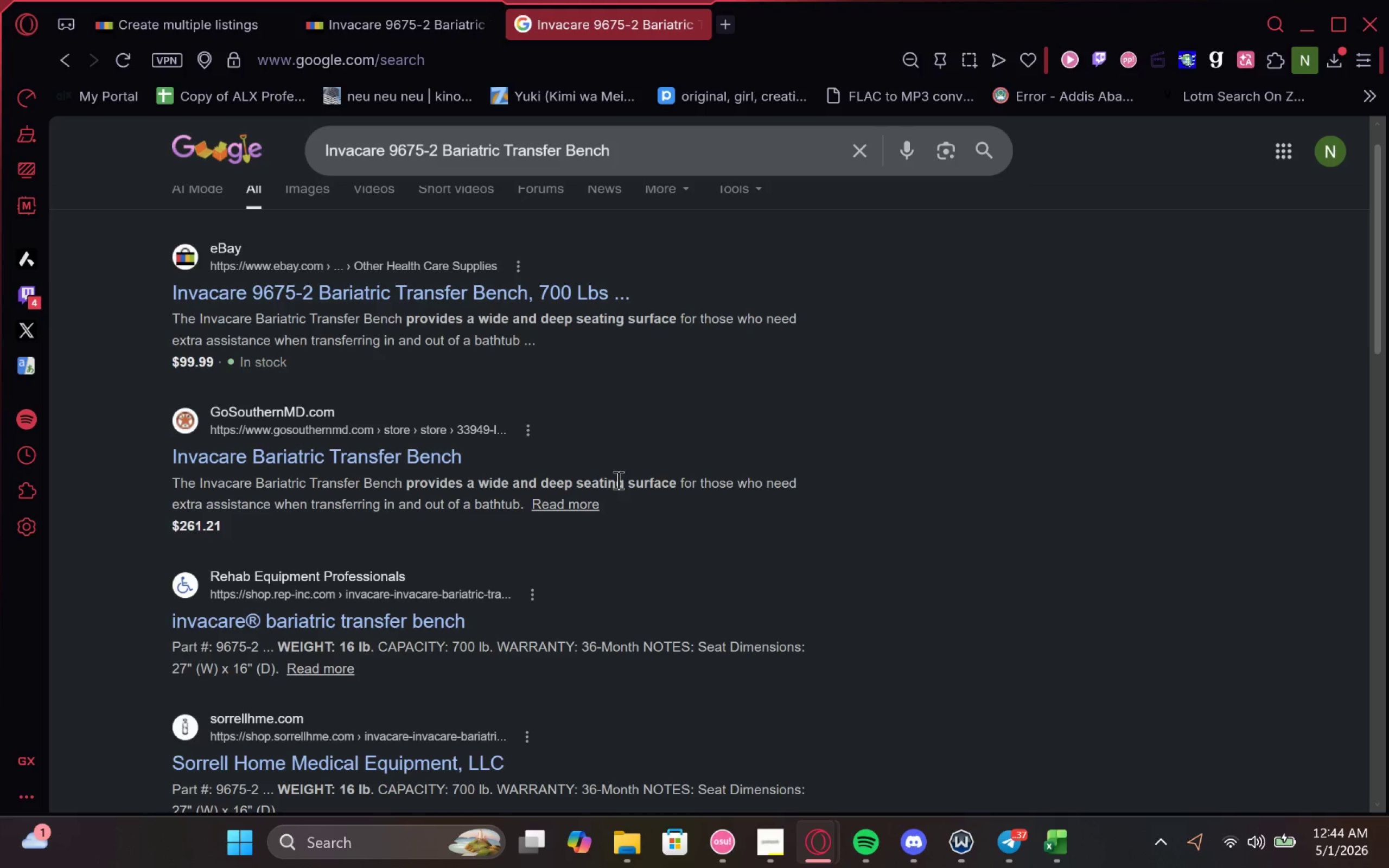 
wait(10.55)
 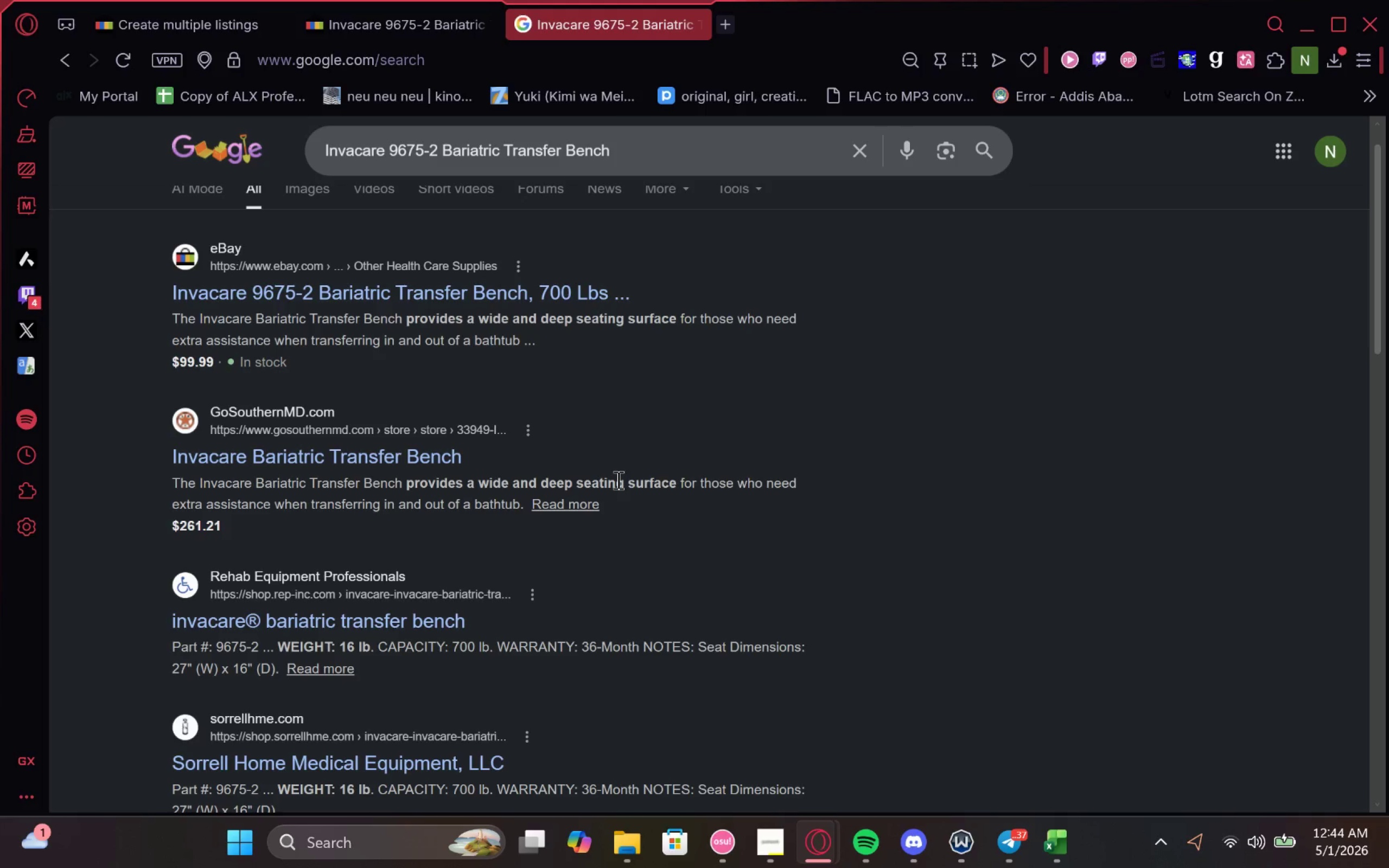 
right_click([392, 458])
 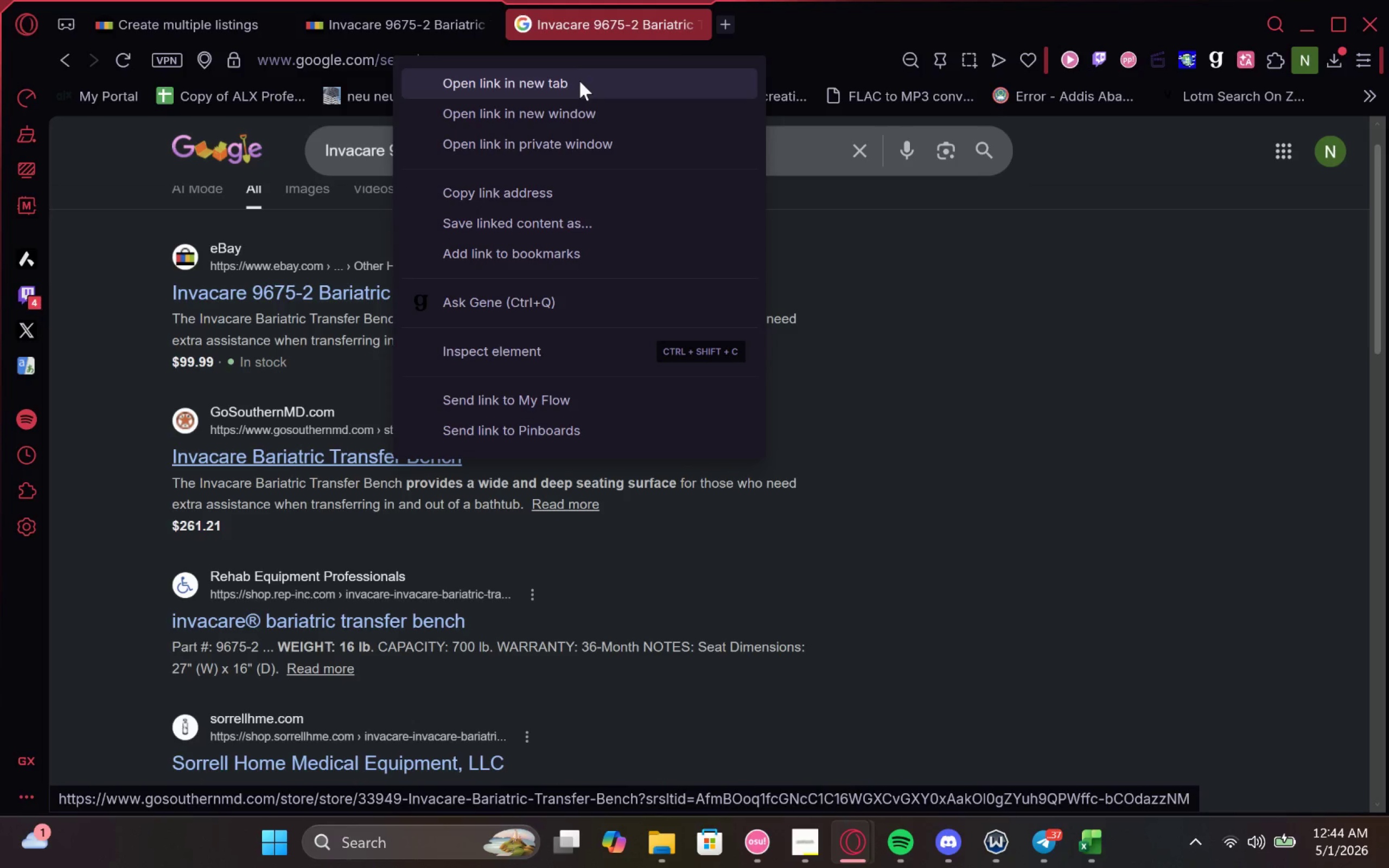 
left_click([579, 82])
 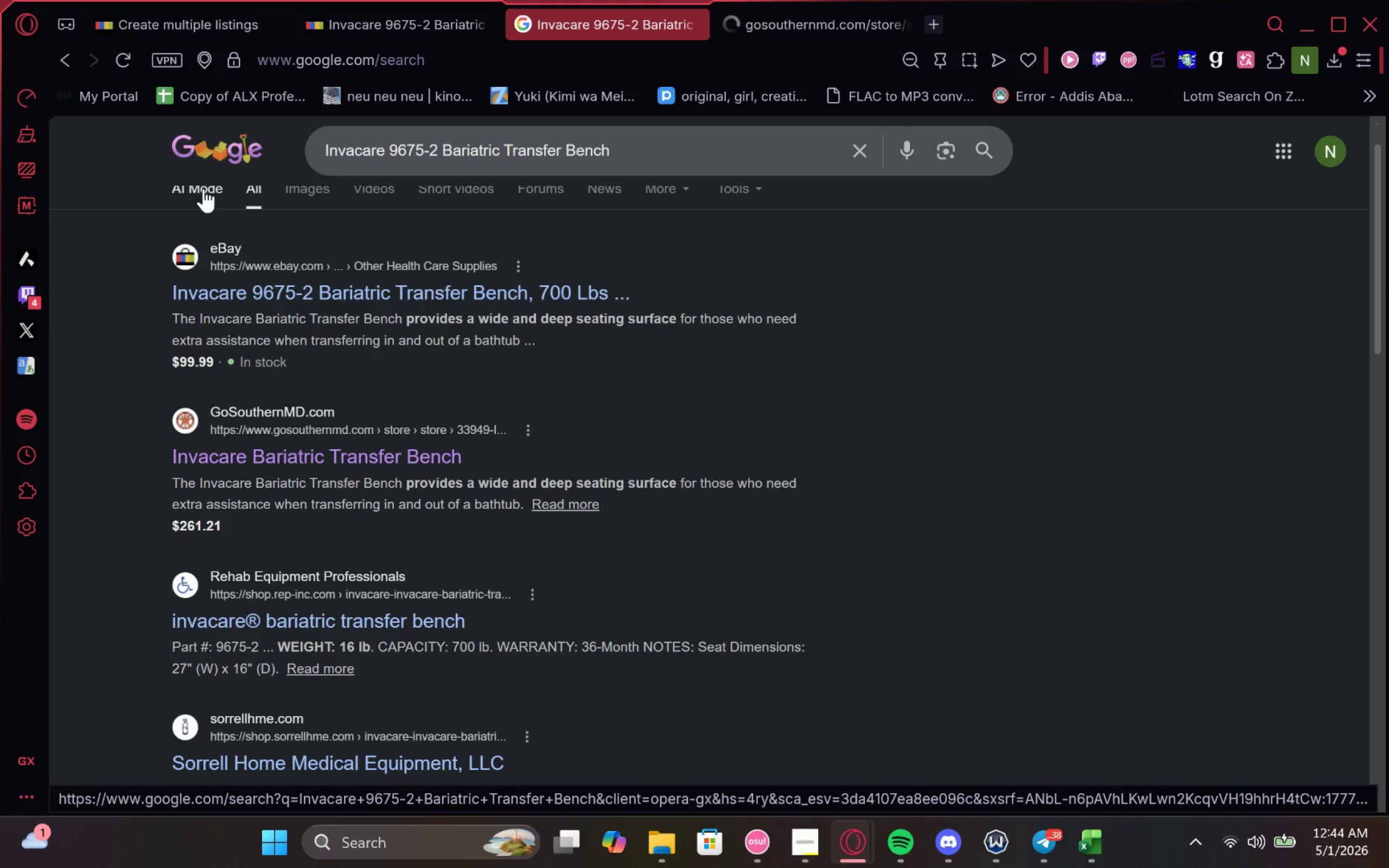 
left_click([680, 156])
 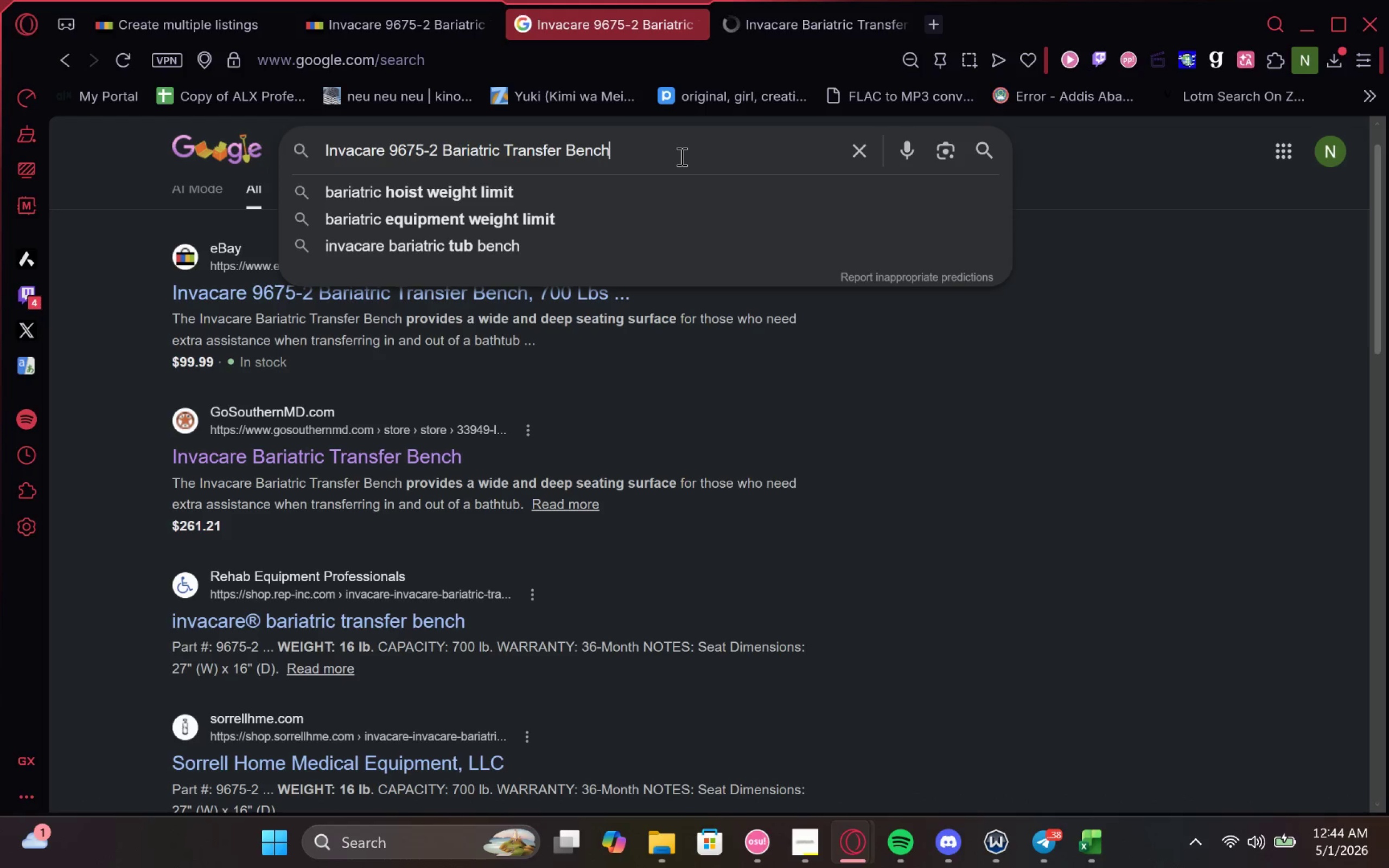 
type( whats the mpn)
 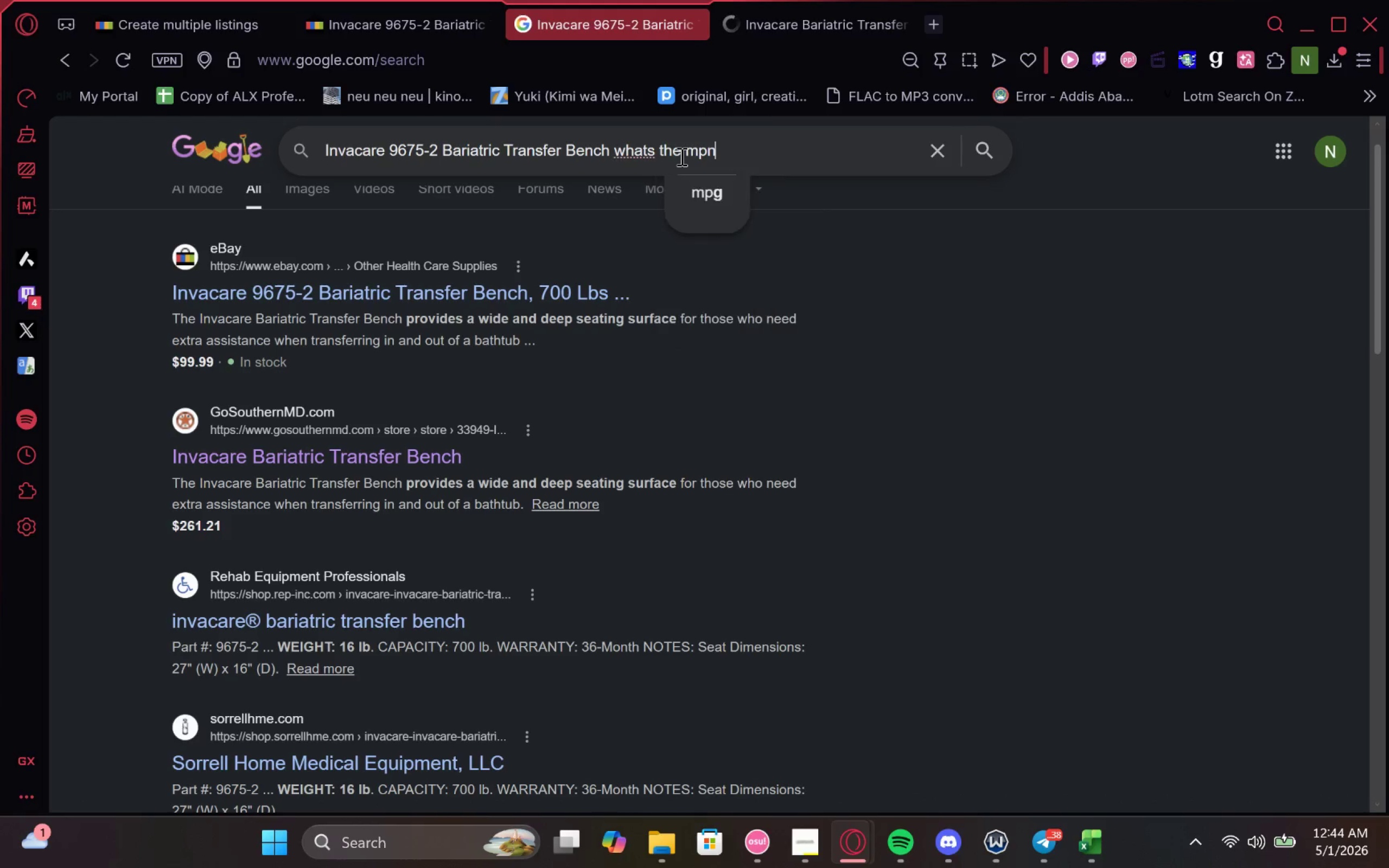 
key(Enter)
 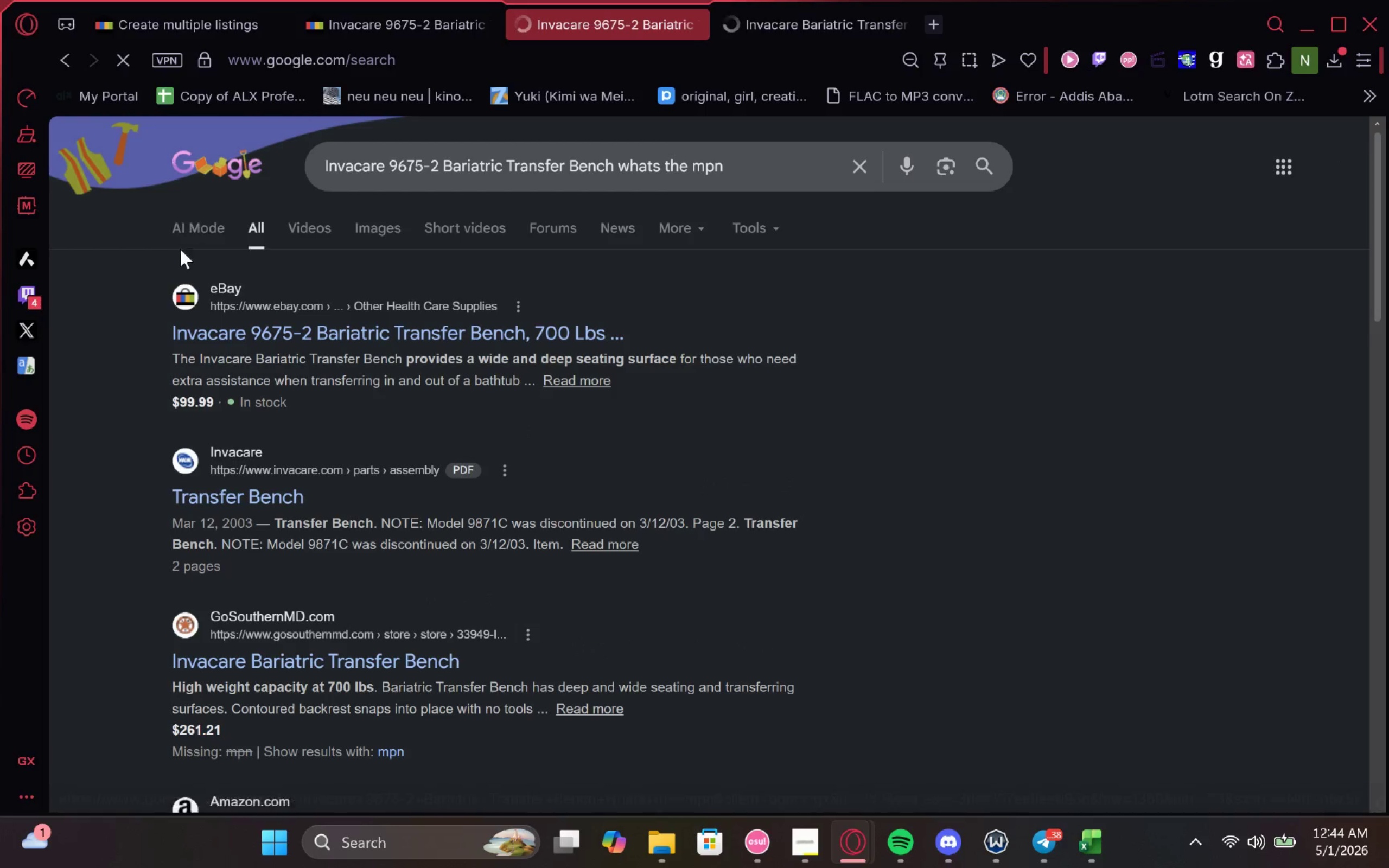 
left_click([200, 239])
 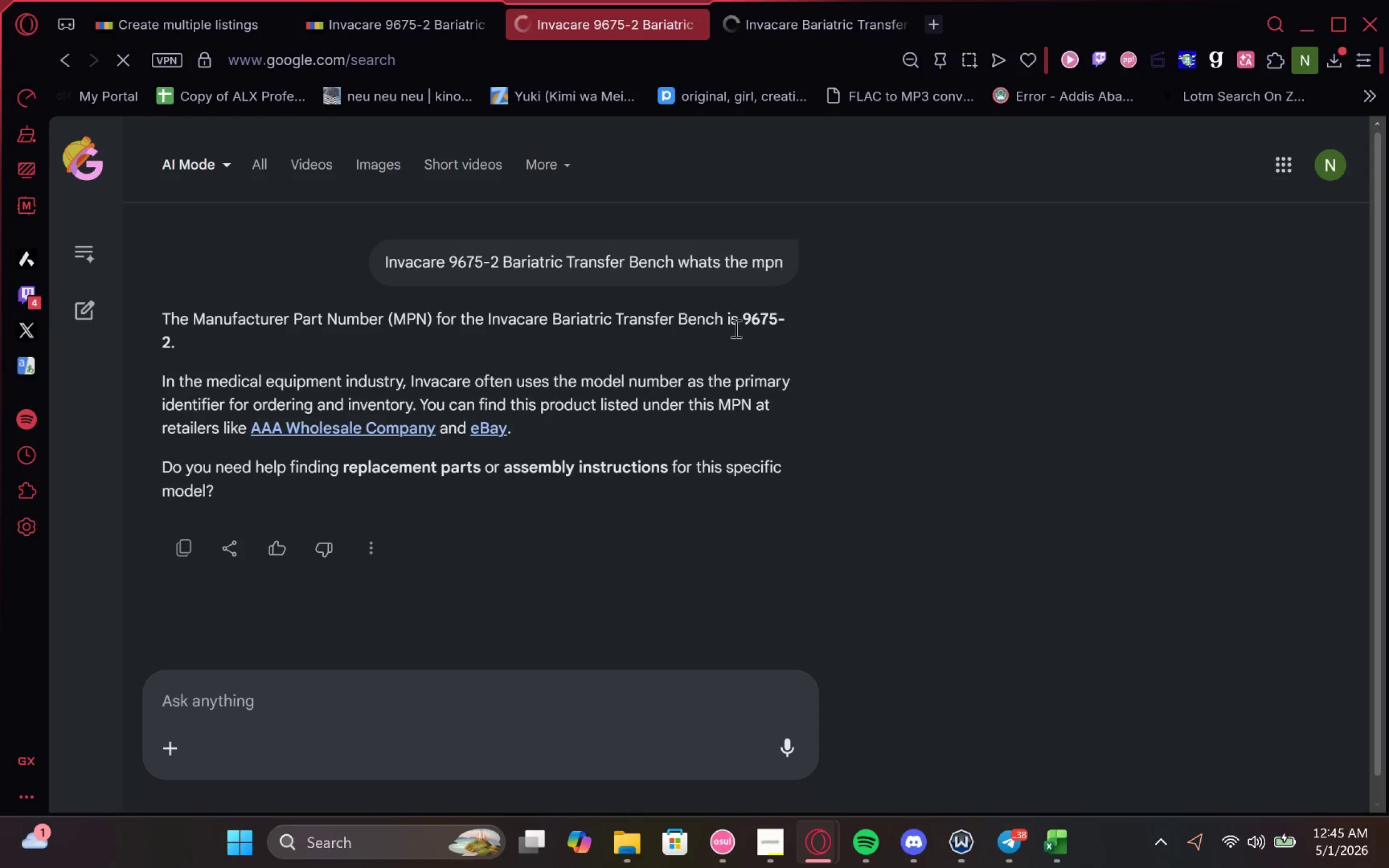 
wait(6.22)
 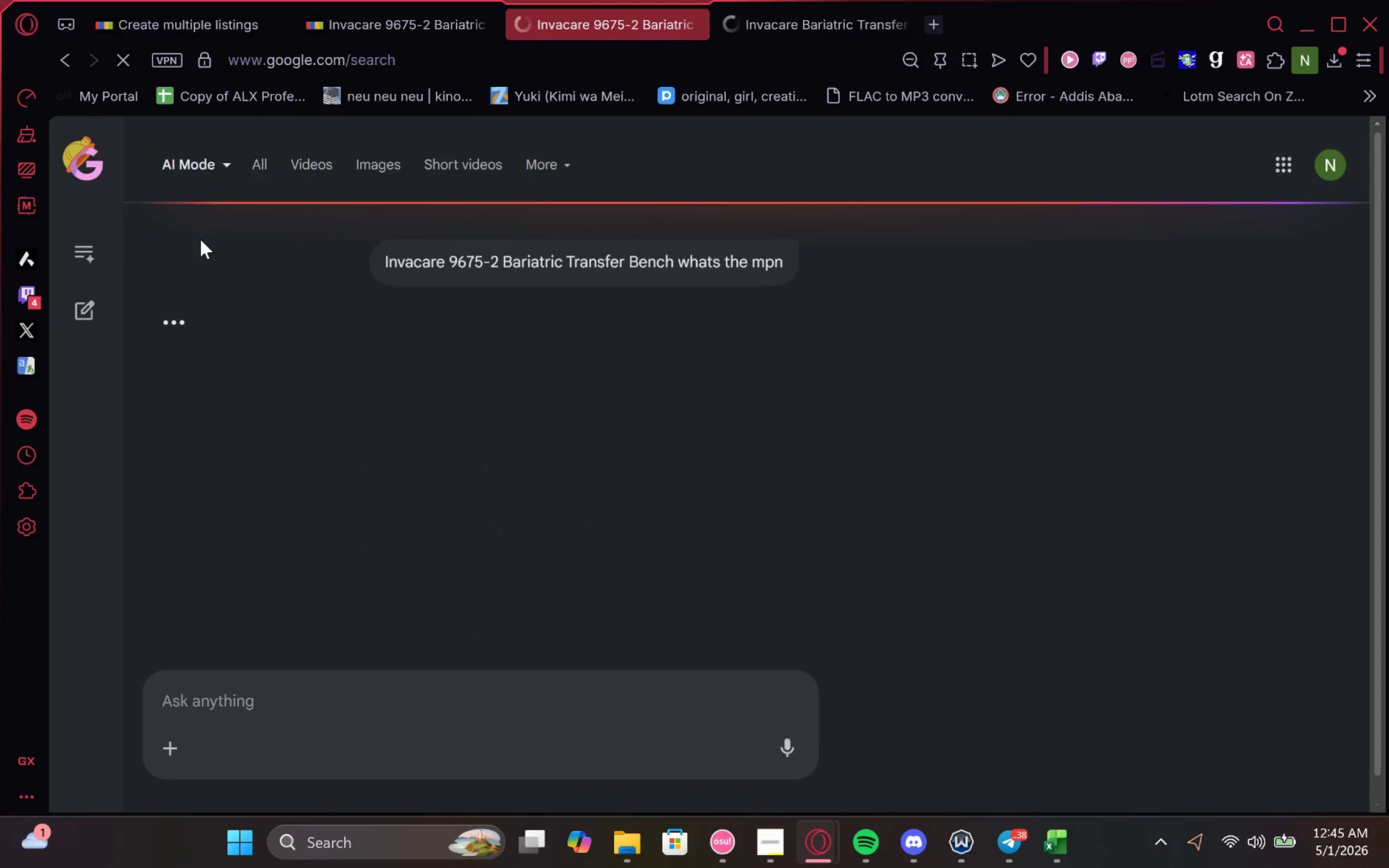 
left_click([435, 691])
 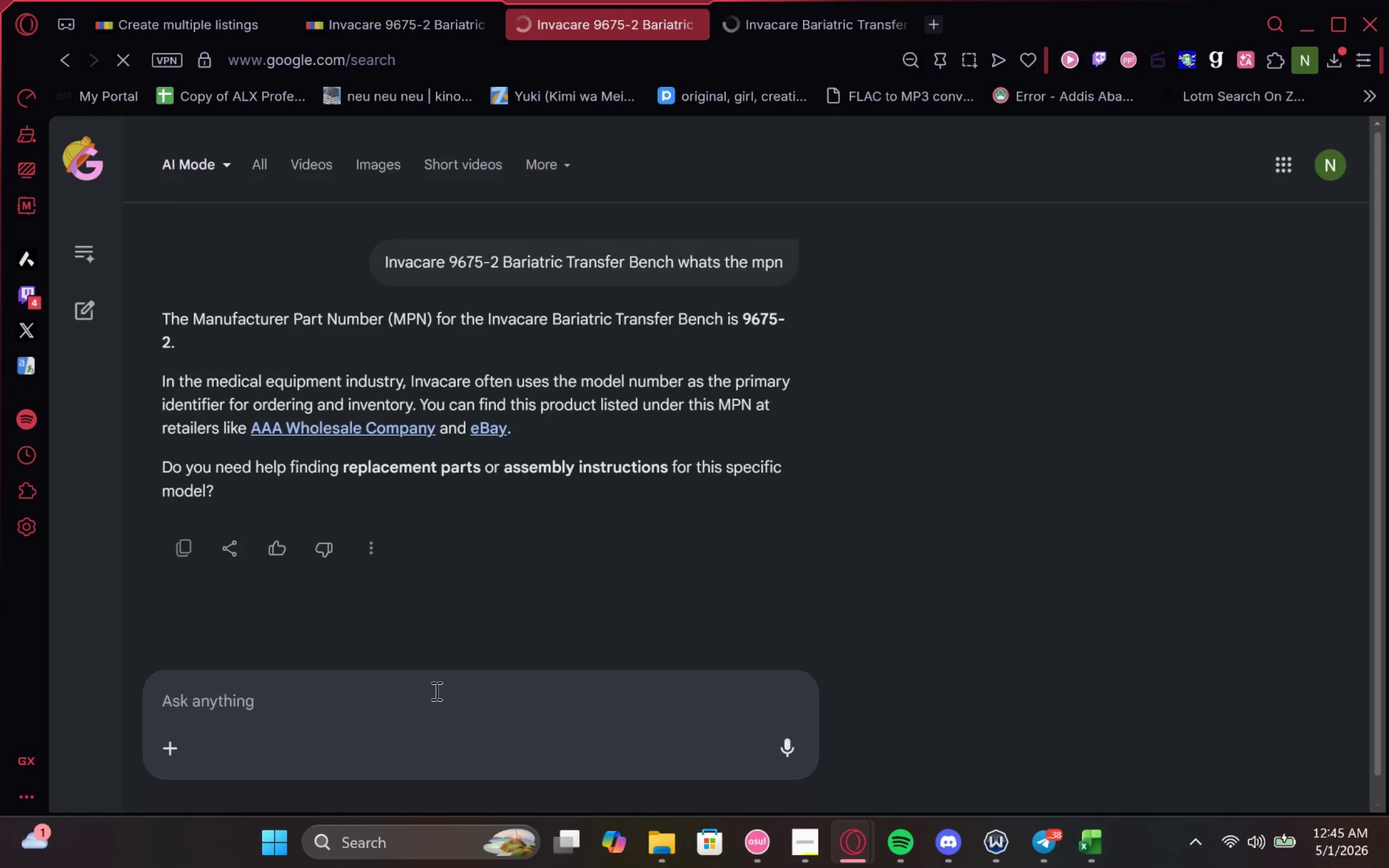 
type(what about the upc)
 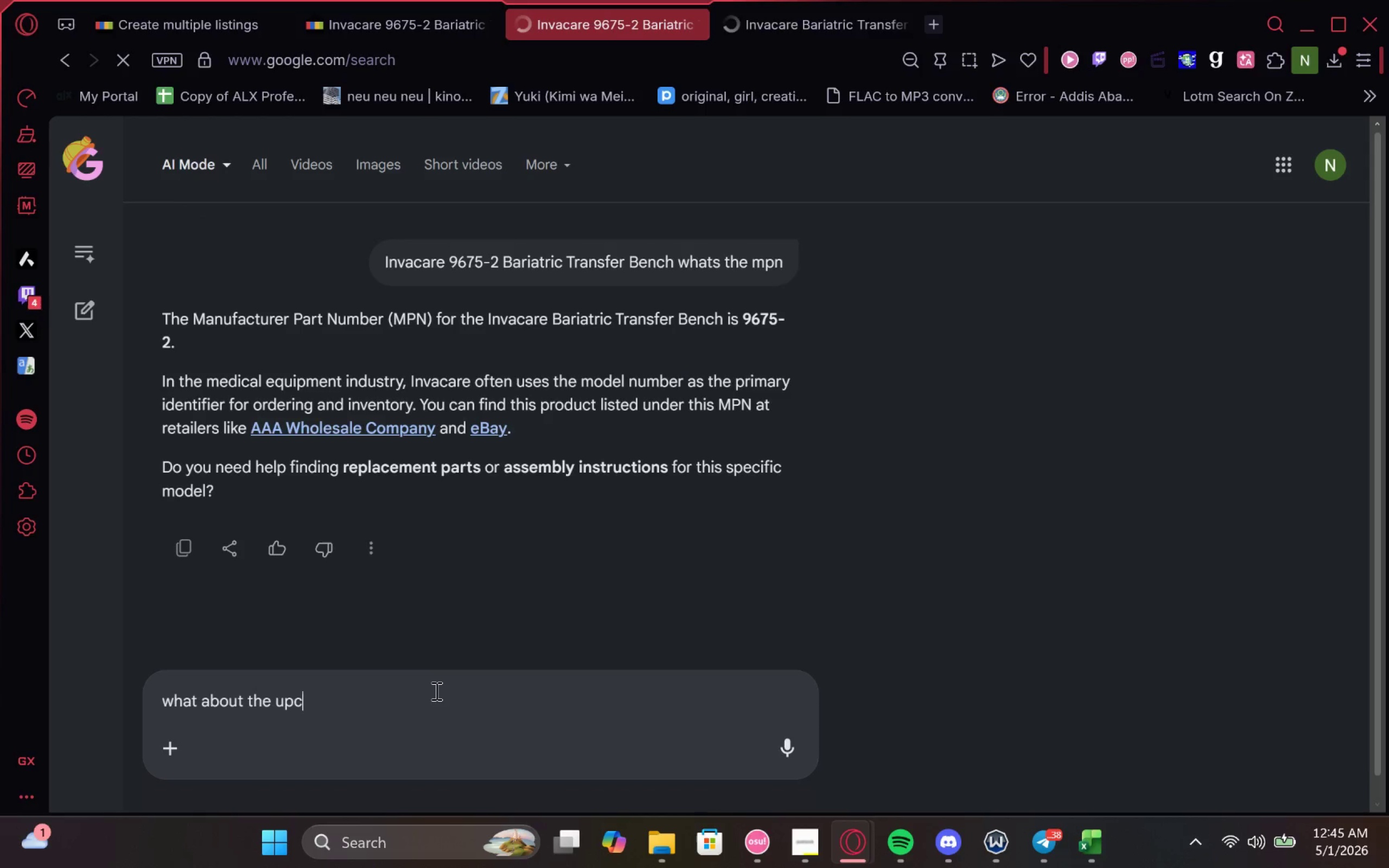 
key(Enter)
 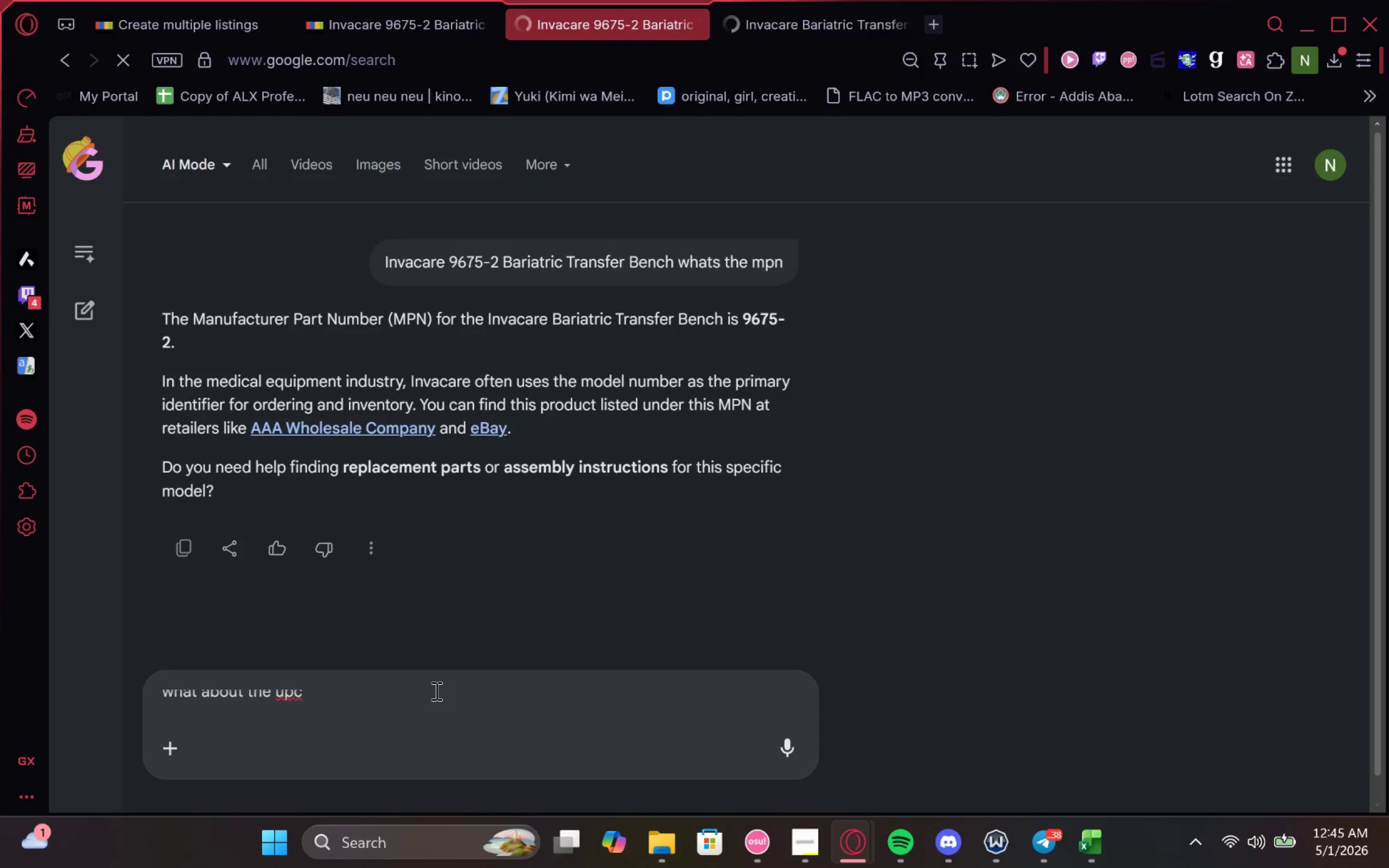 
key(Backspace)
 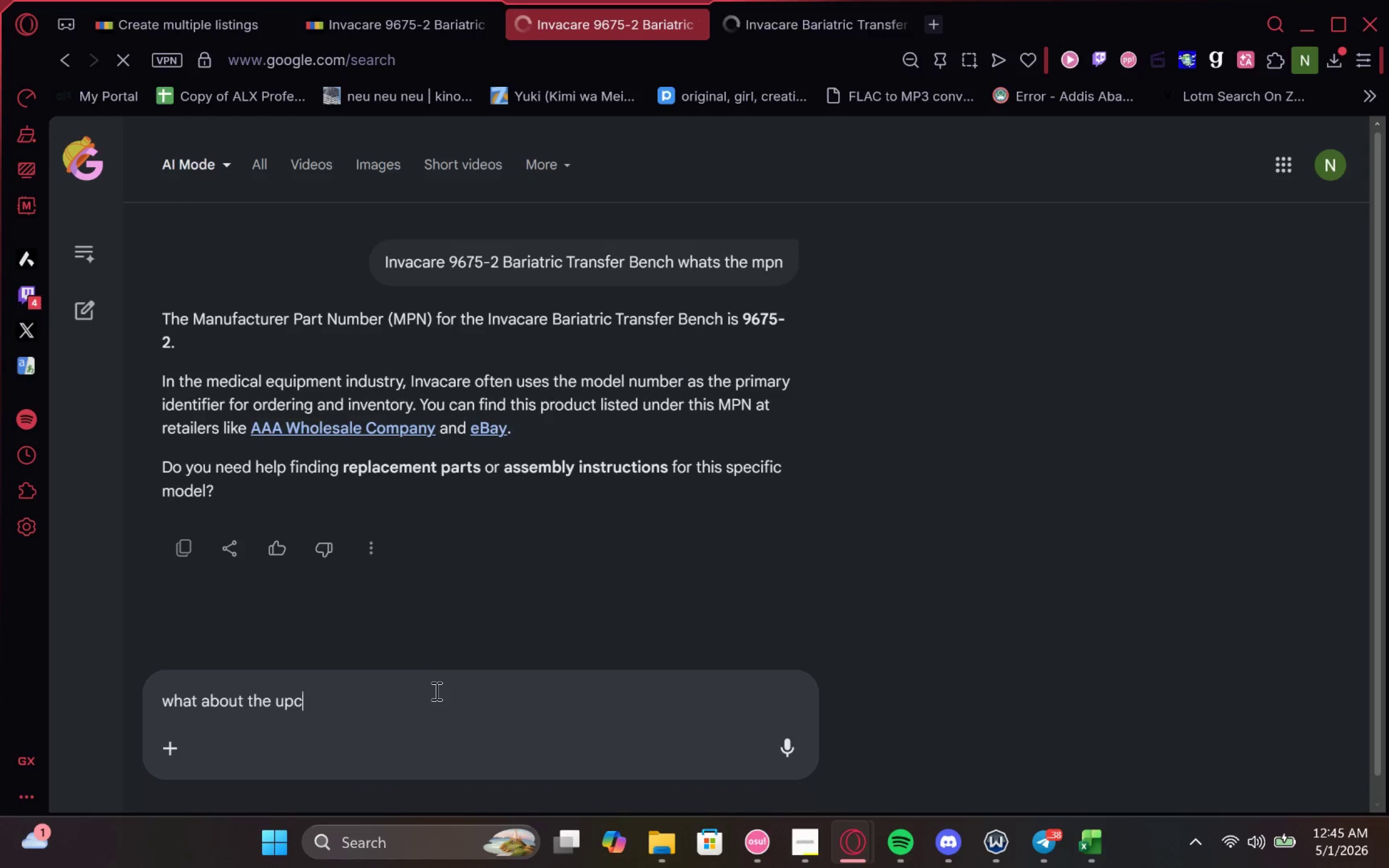 
key(Enter)
 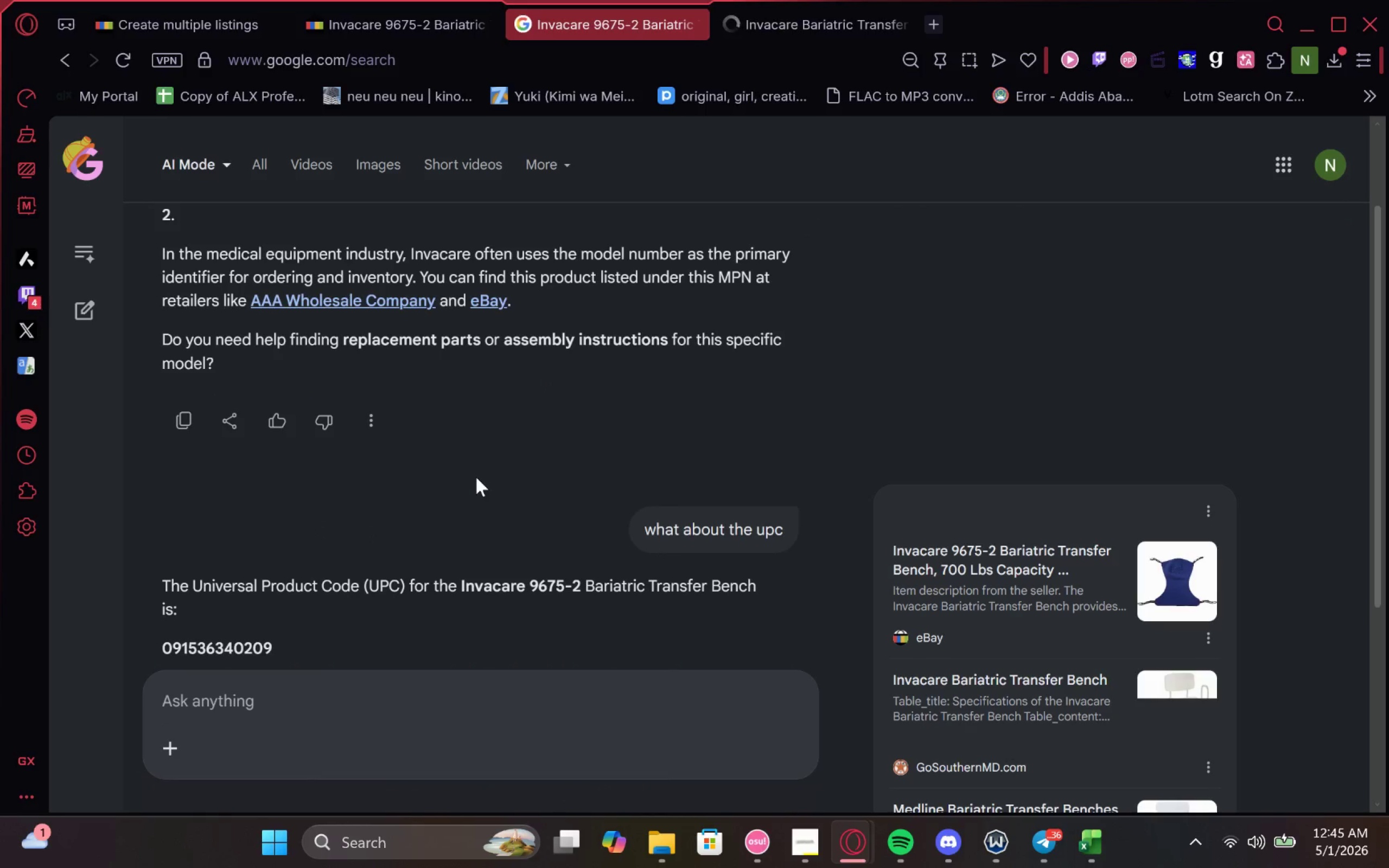 
wait(11.8)
 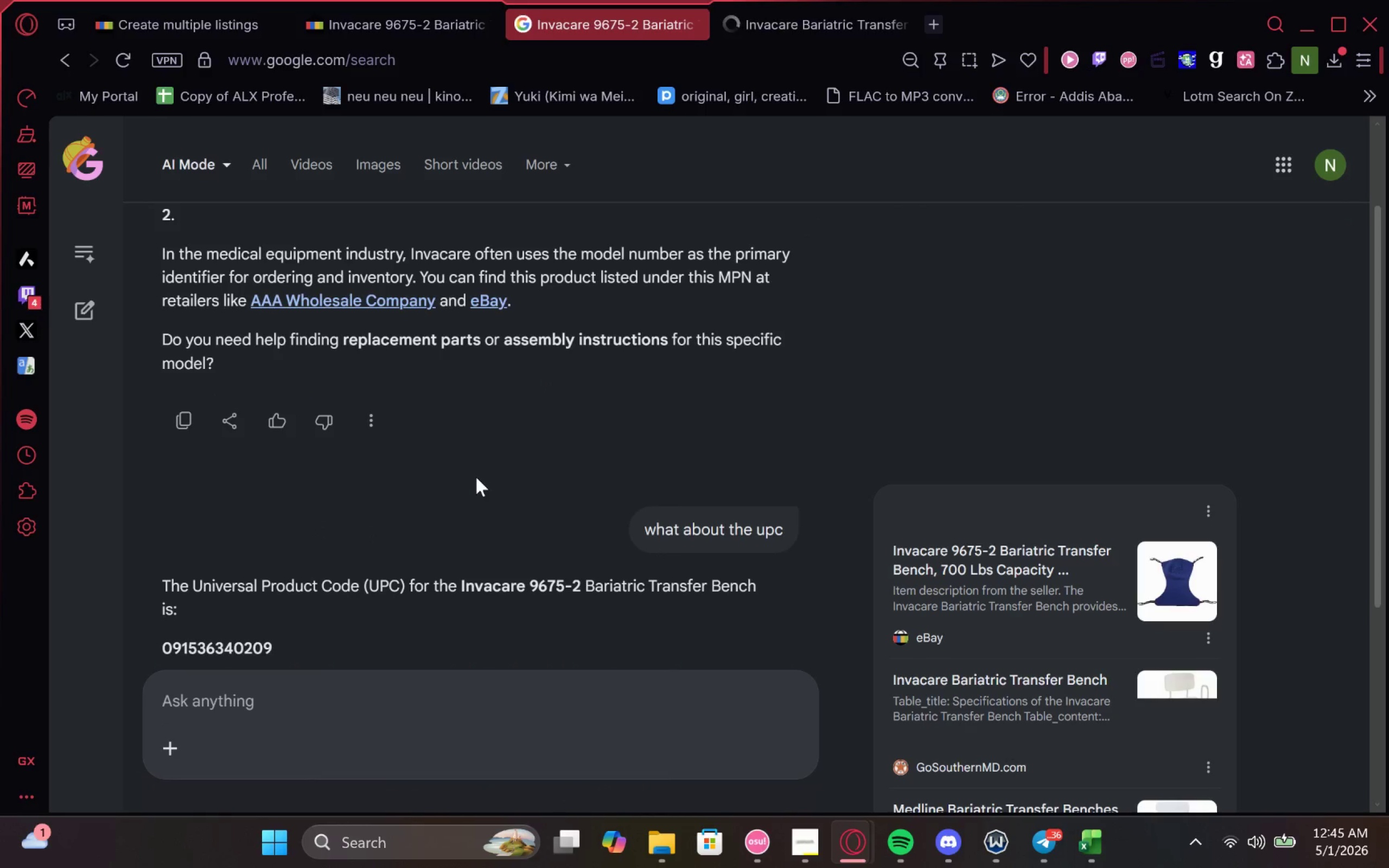 
double_click([212, 441])
 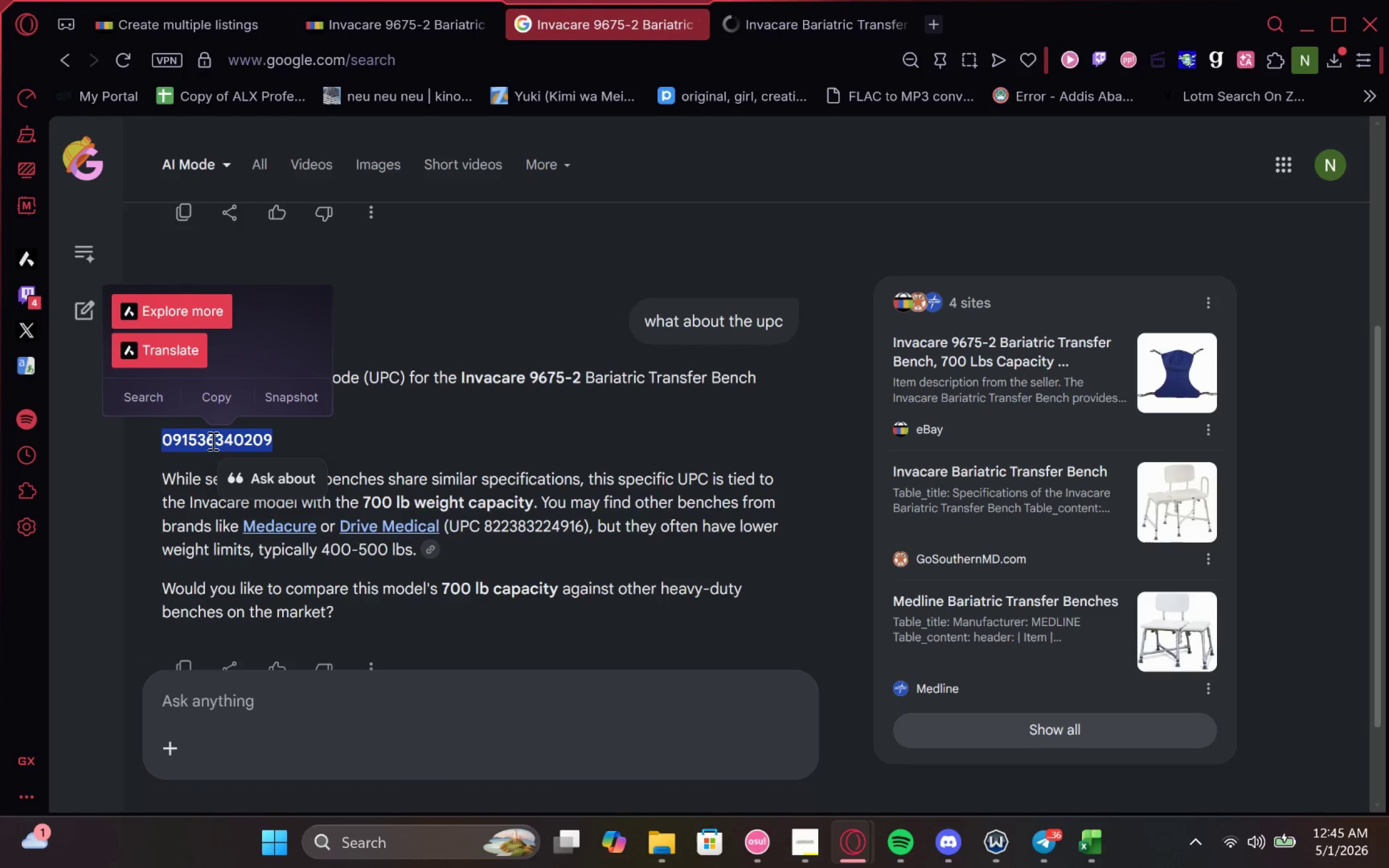 
key(Control+C)
 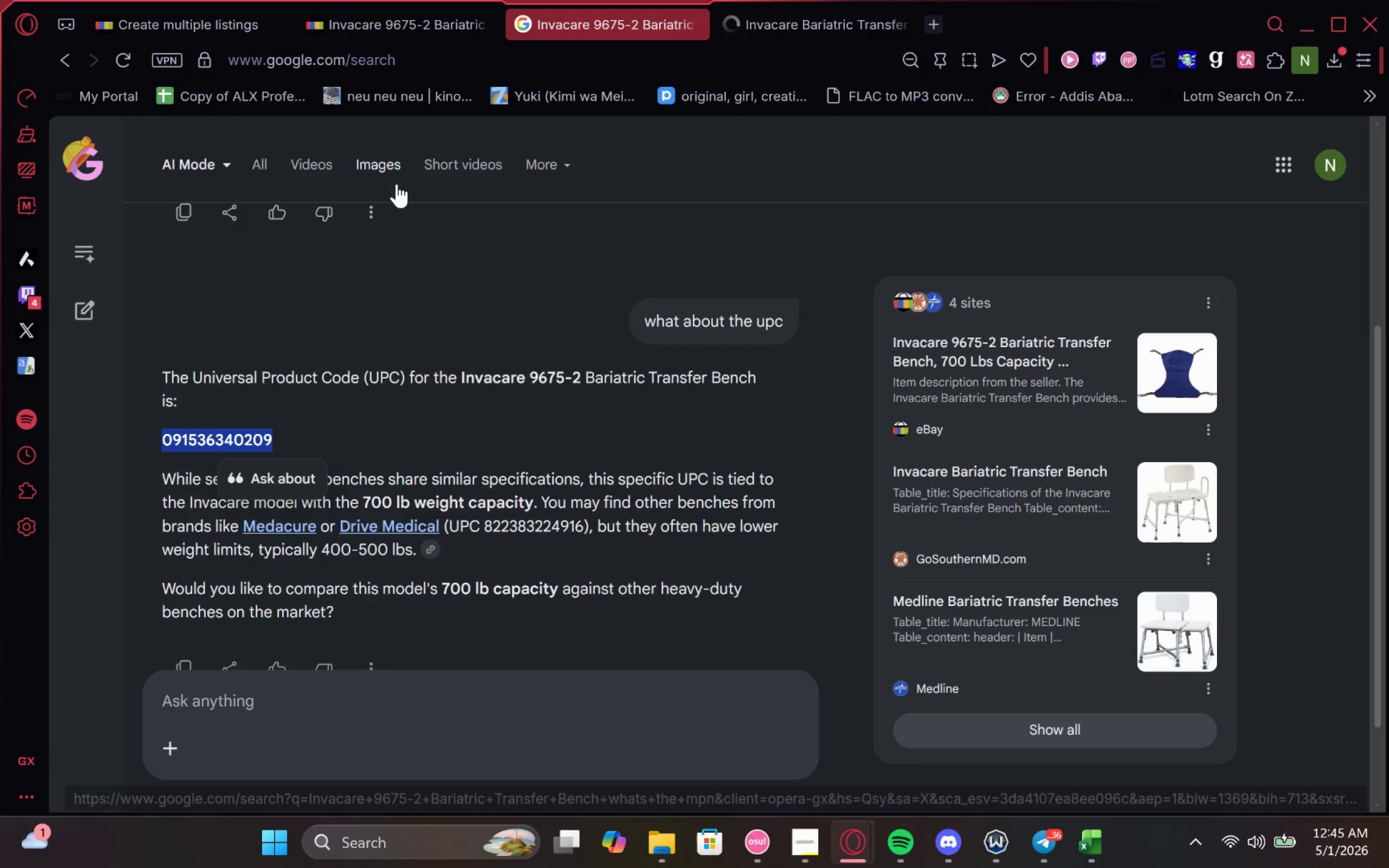 
key(Control+C)
 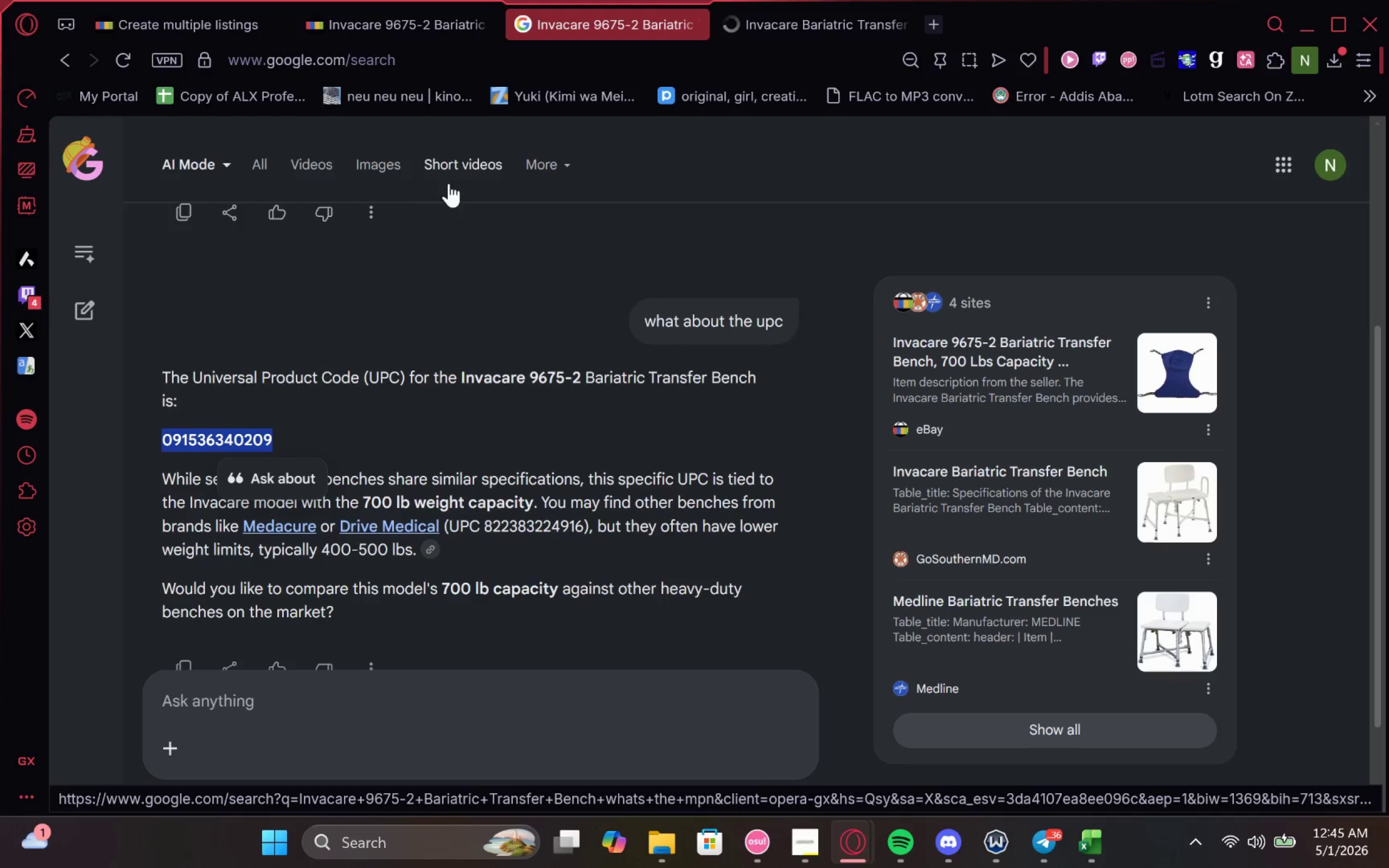 
key(Control+C)
 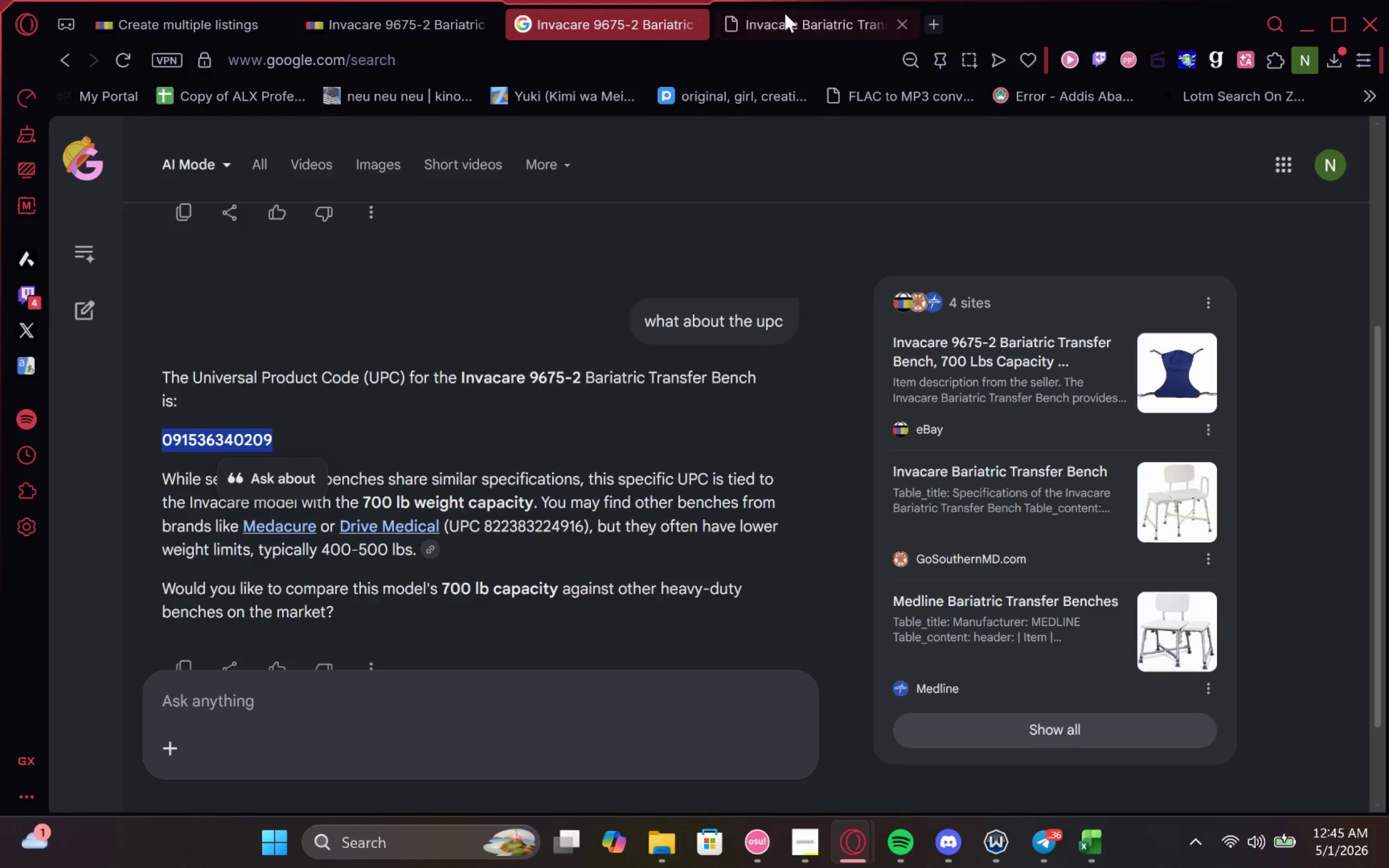 
left_click([783, 14])
 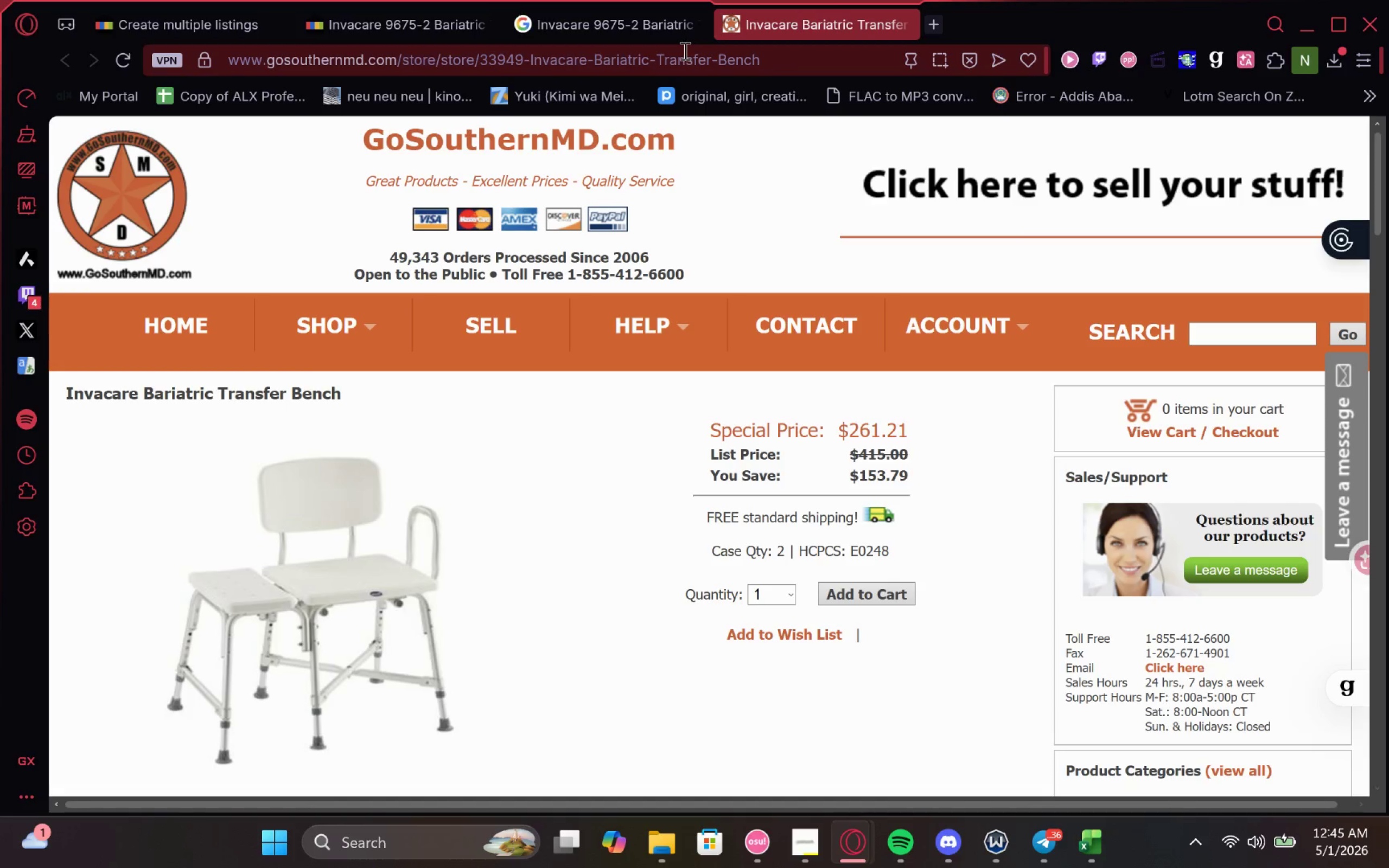 
hold_key(key=ControlLeft, duration=1.3)
 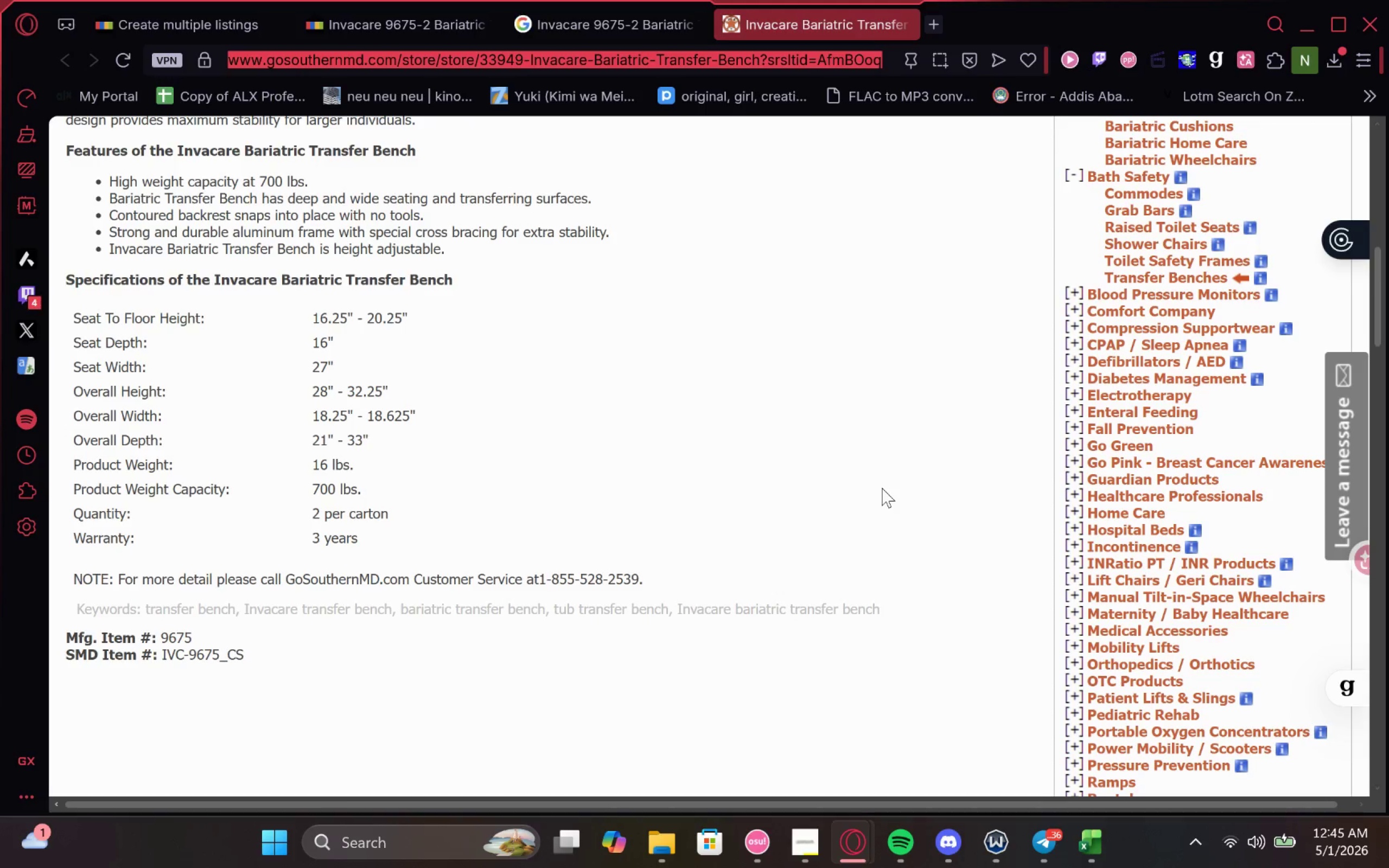 
wait(6.58)
 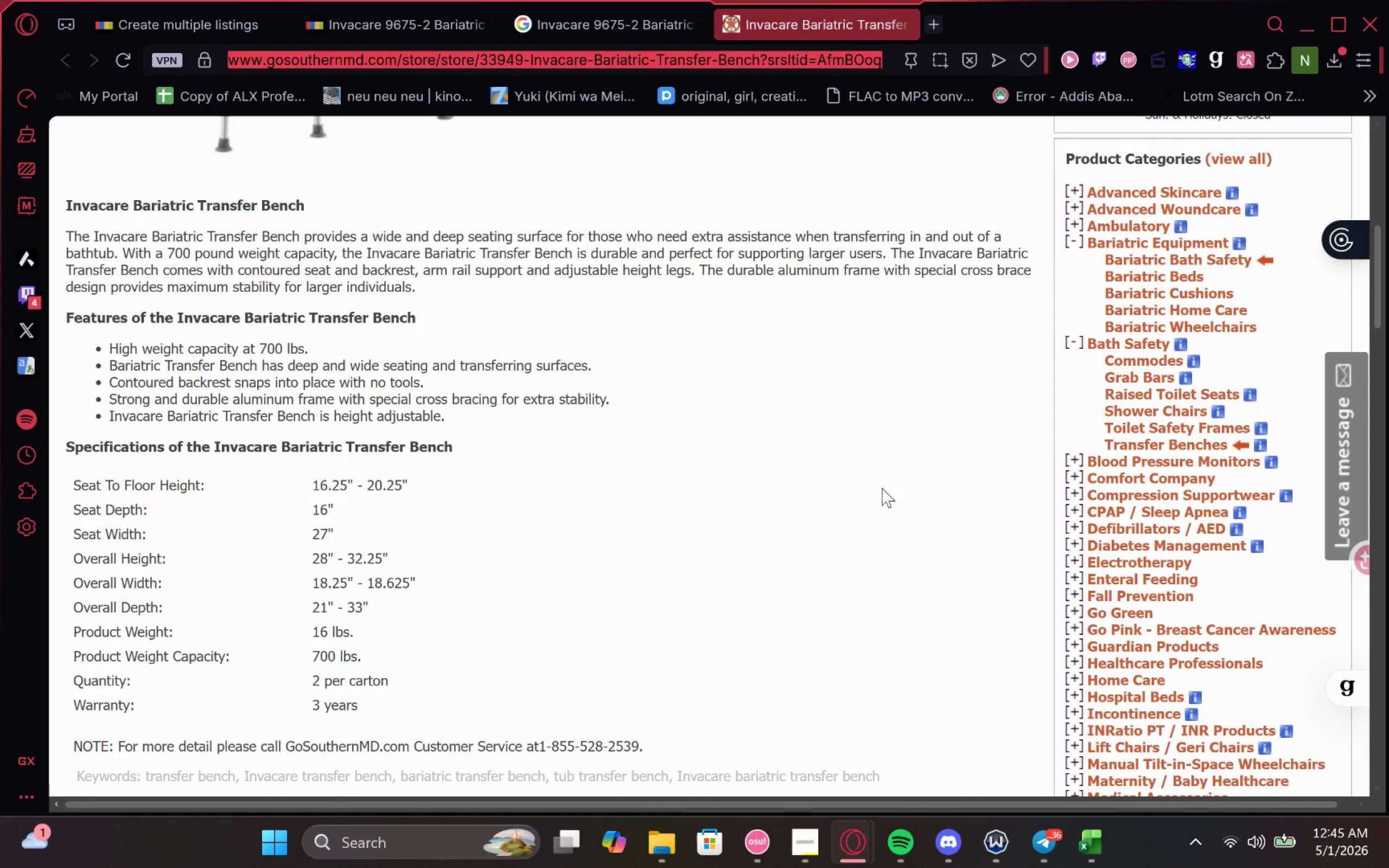 
left_click([935, 18])
 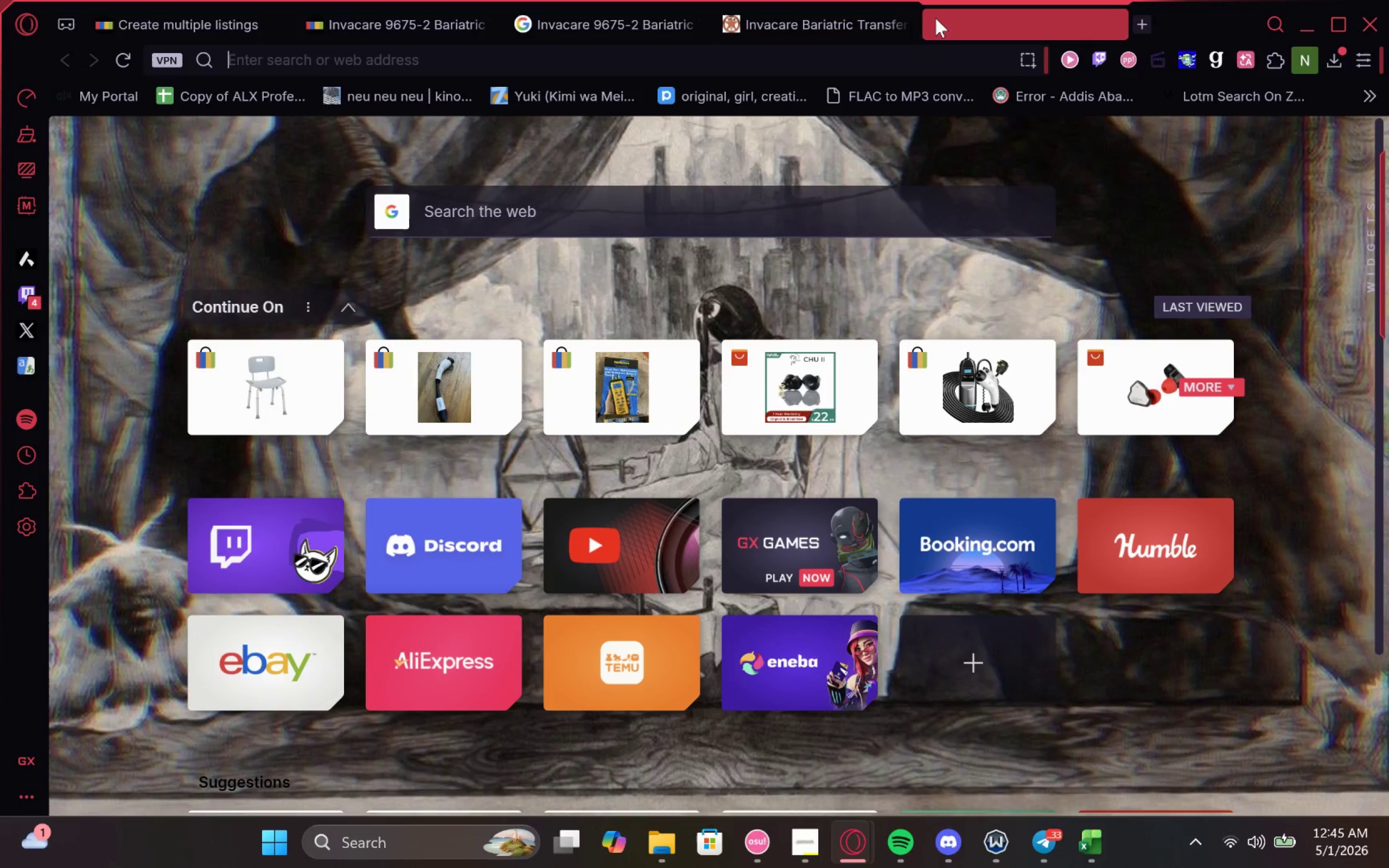 
key(Control+ControlLeft)
 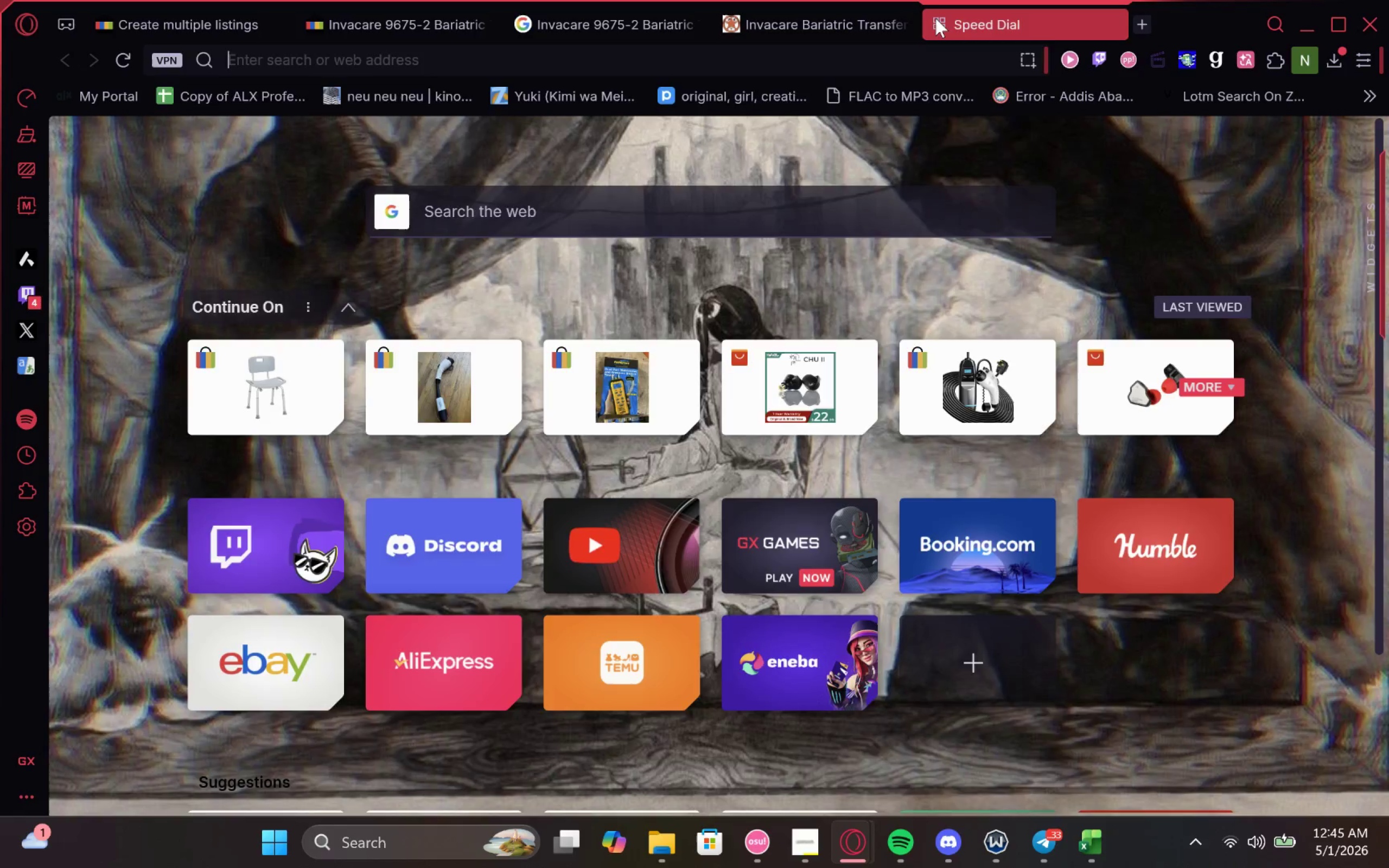 
key(Control+V)
 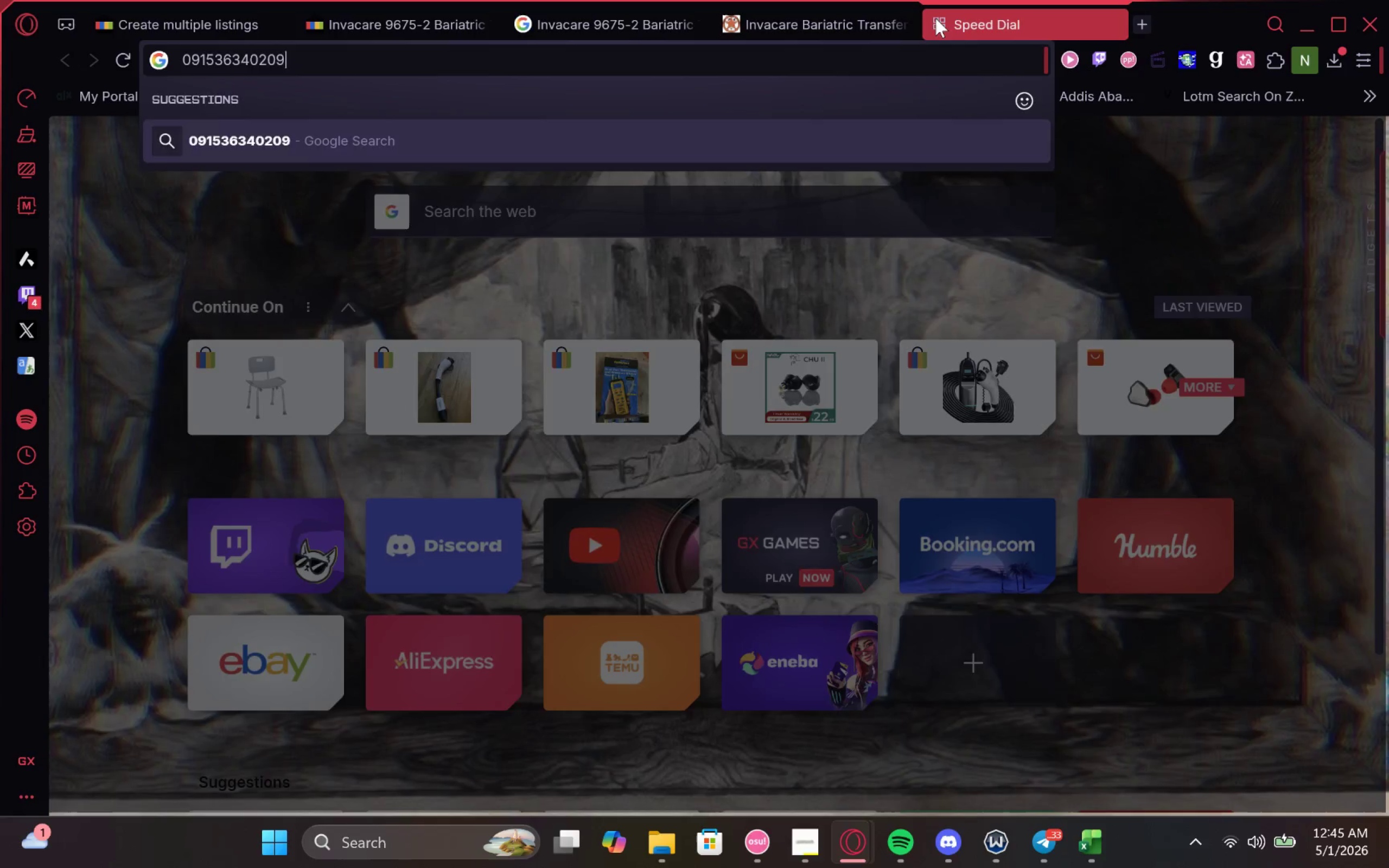 
key(Enter)
 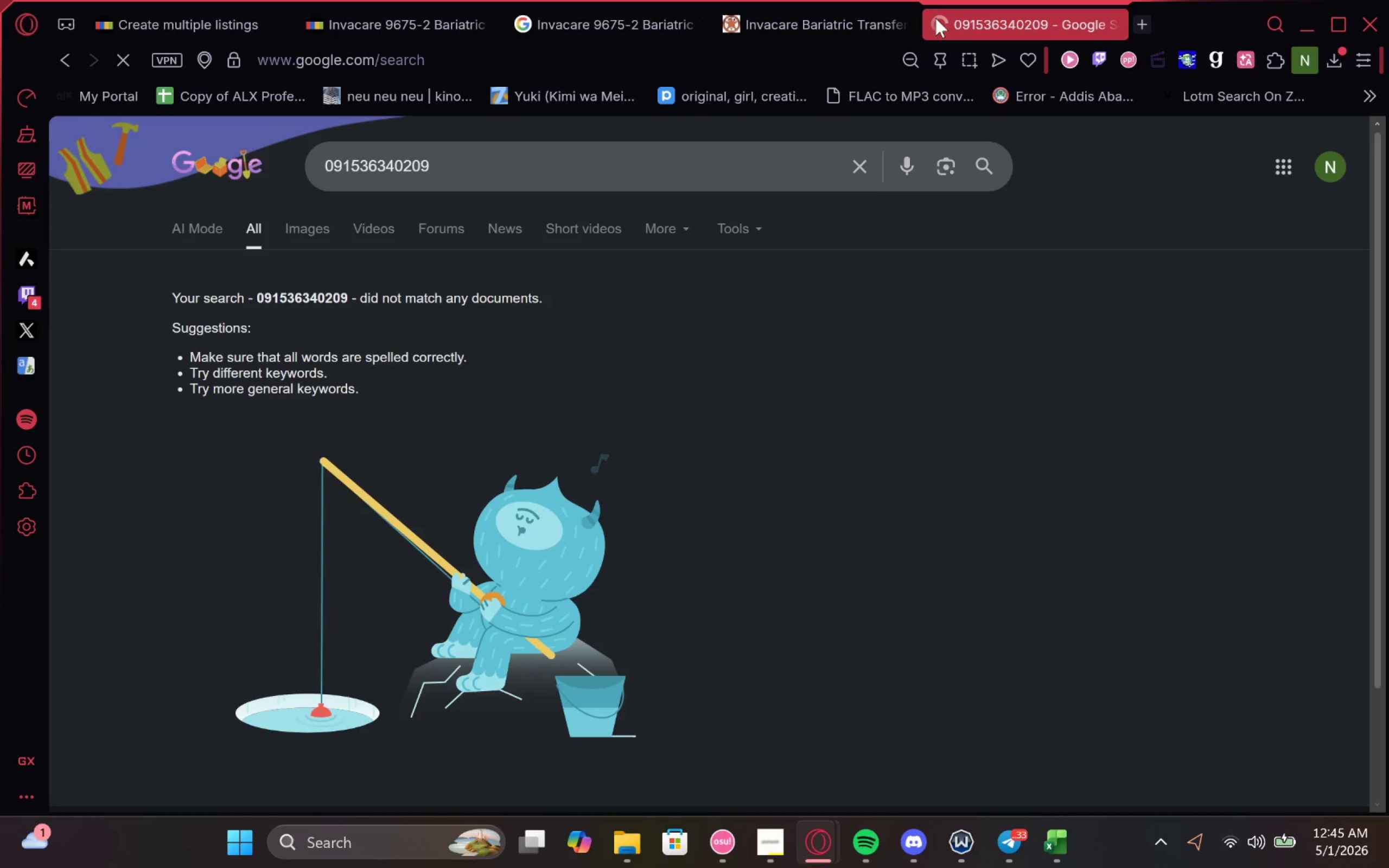 
left_click([795, 11])
 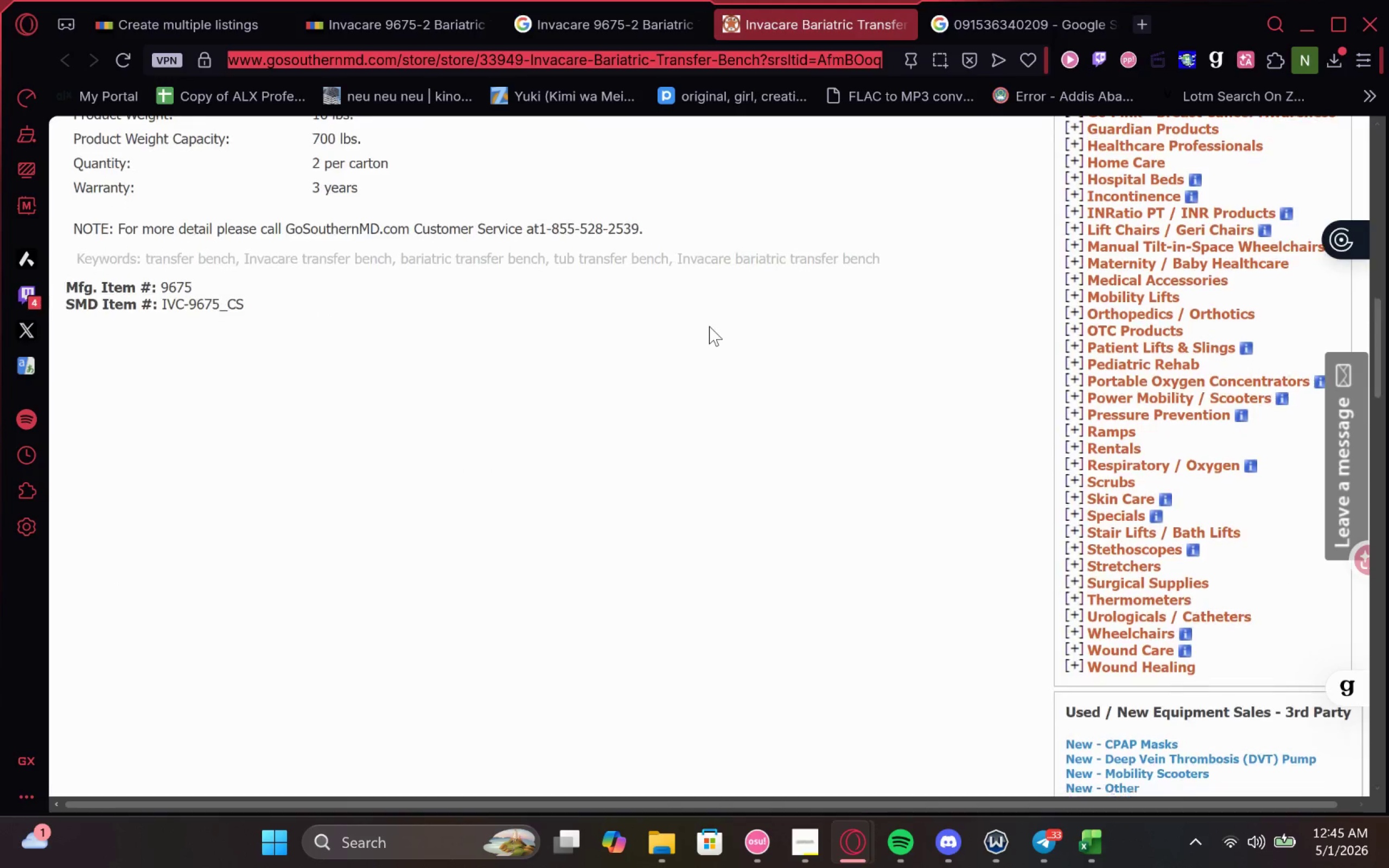 
wait(9.63)
 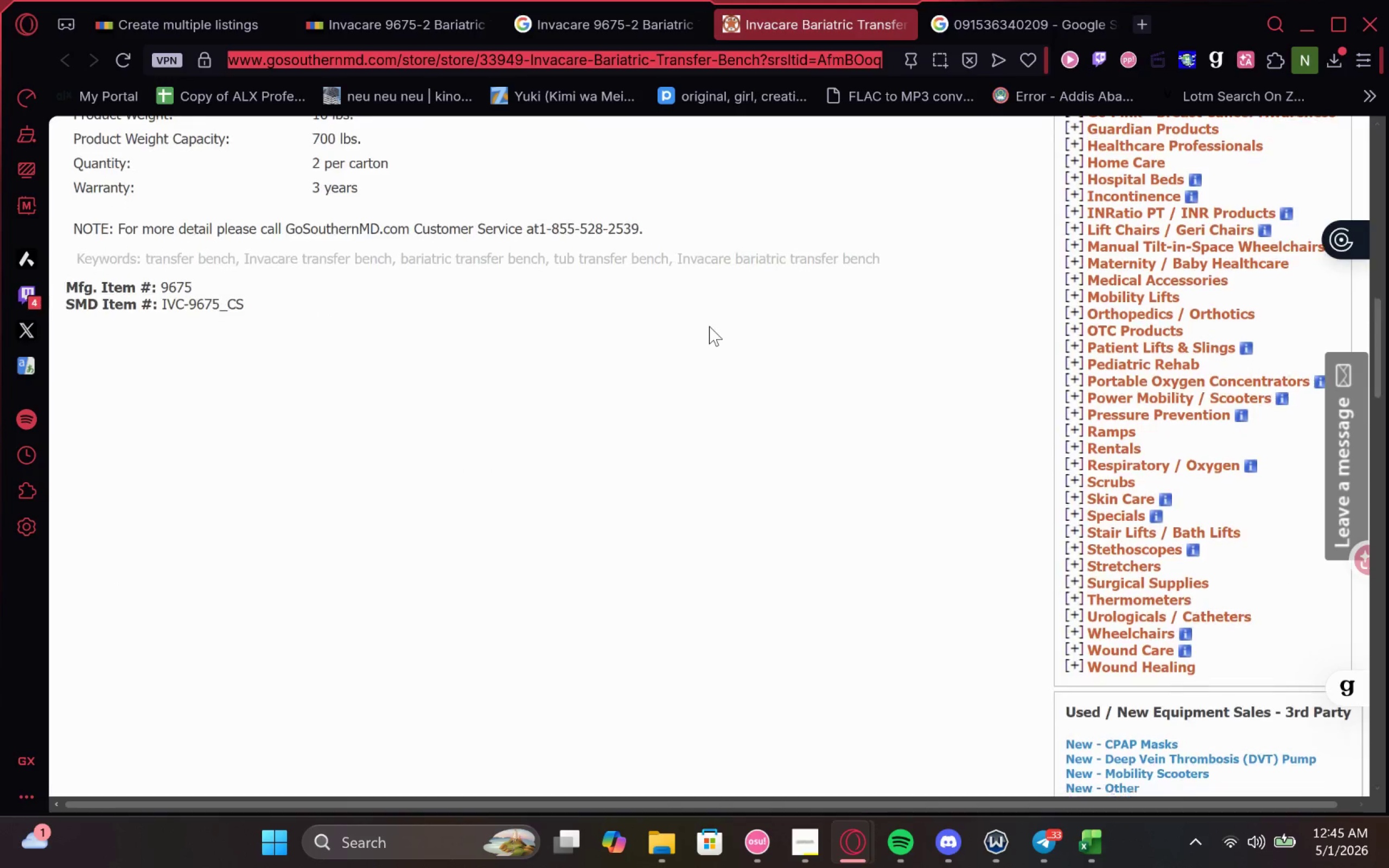 
left_click([613, 21])
 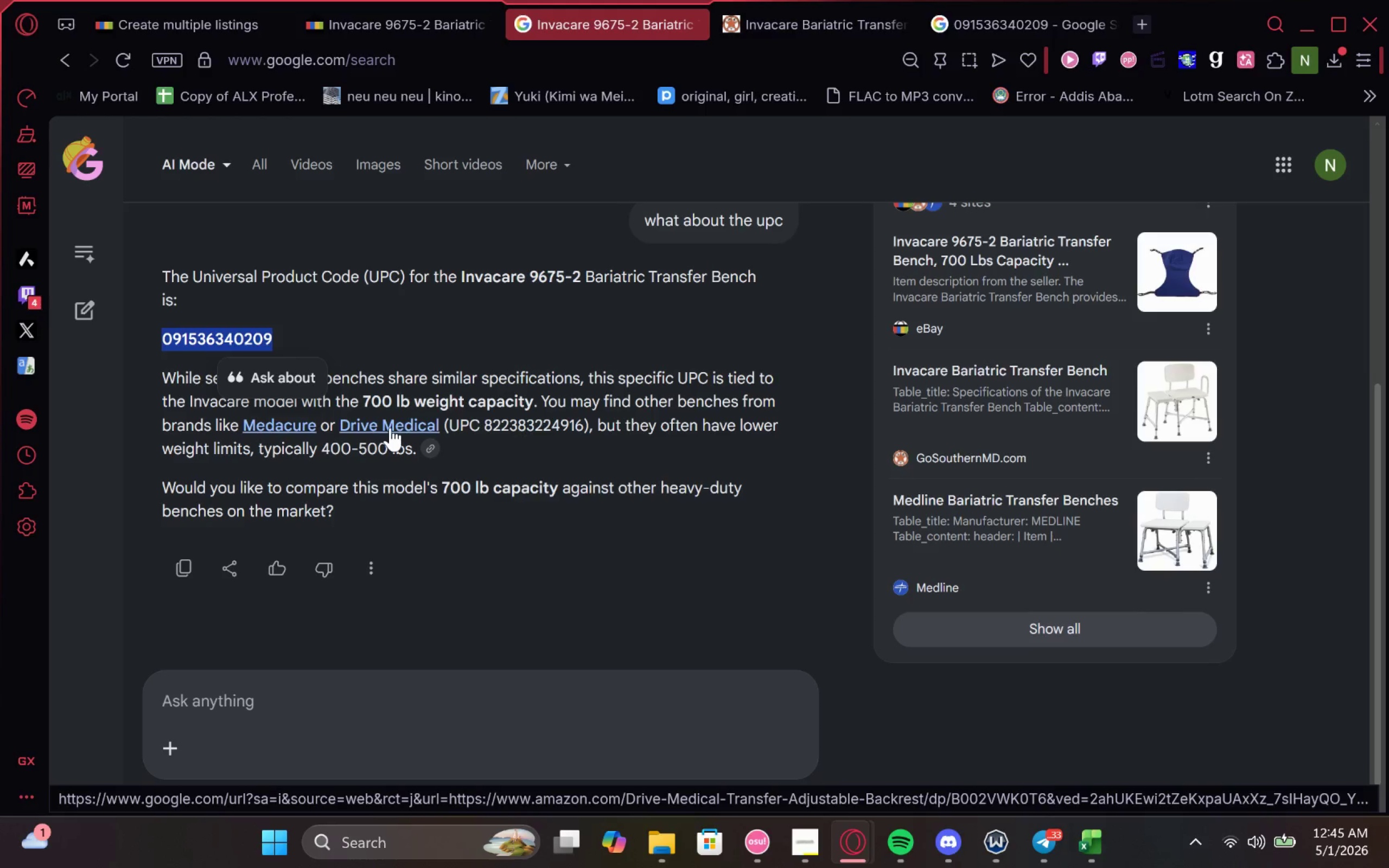 
wait(7.5)
 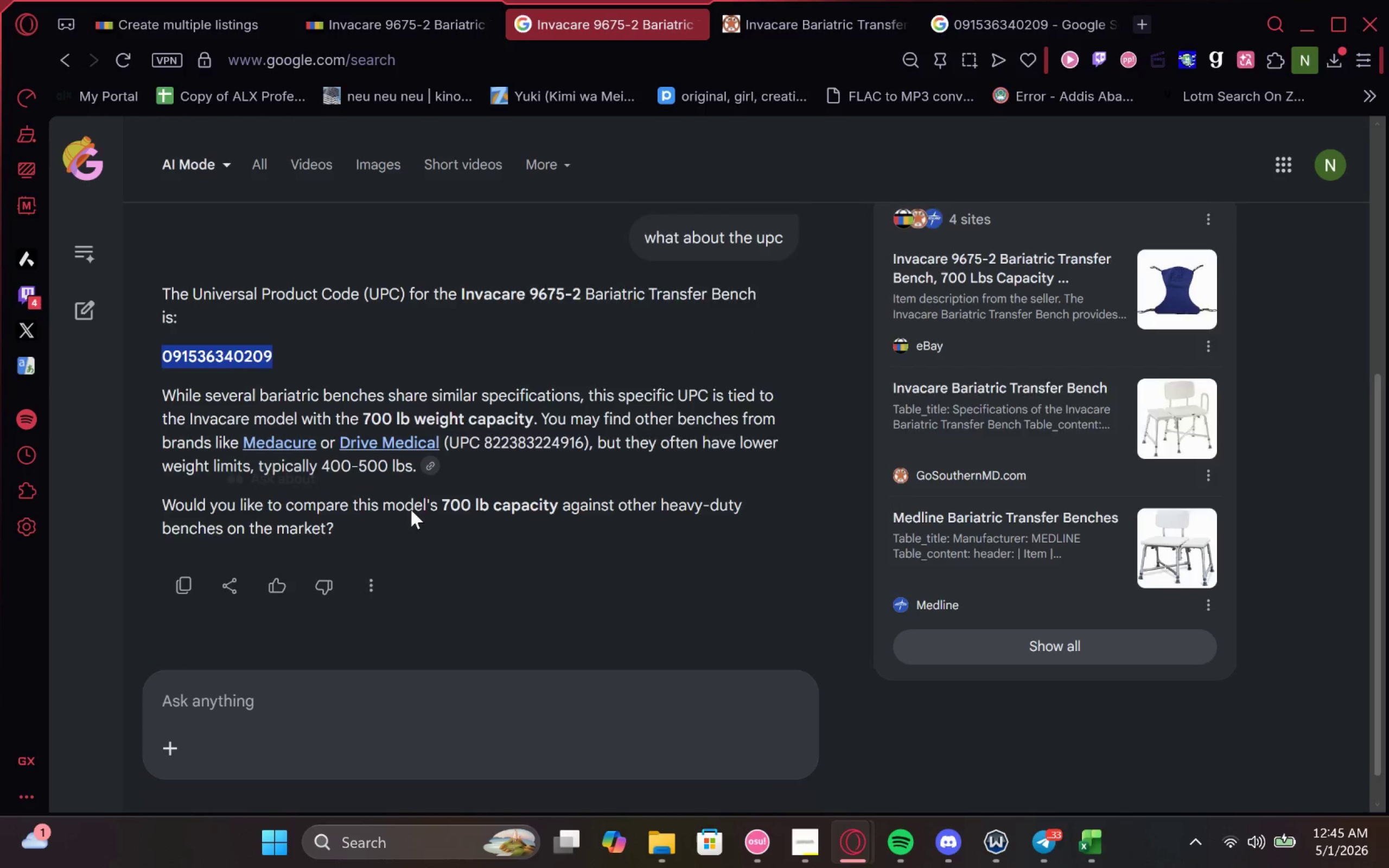 
double_click([525, 423])
 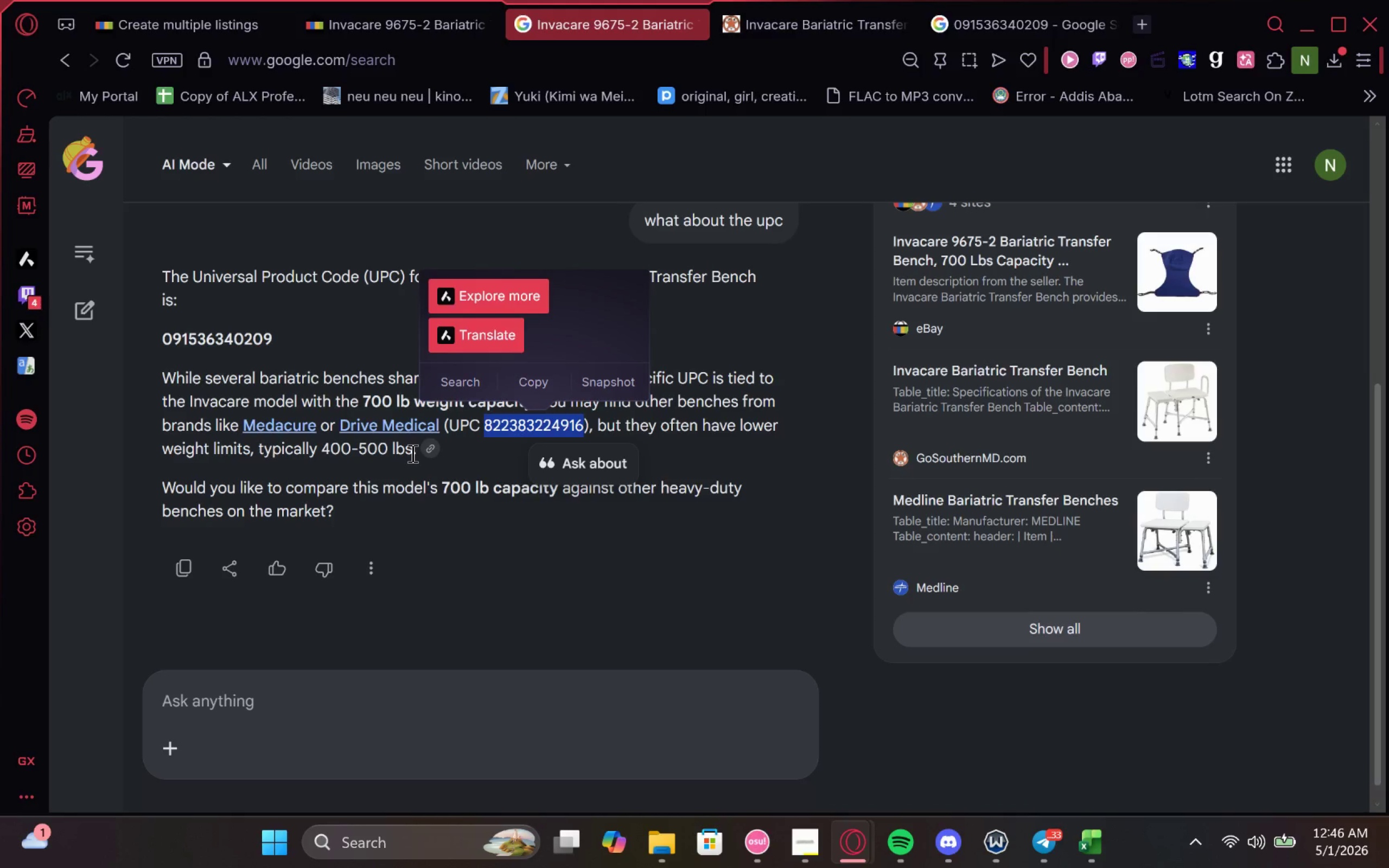 
left_click([441, 543])
 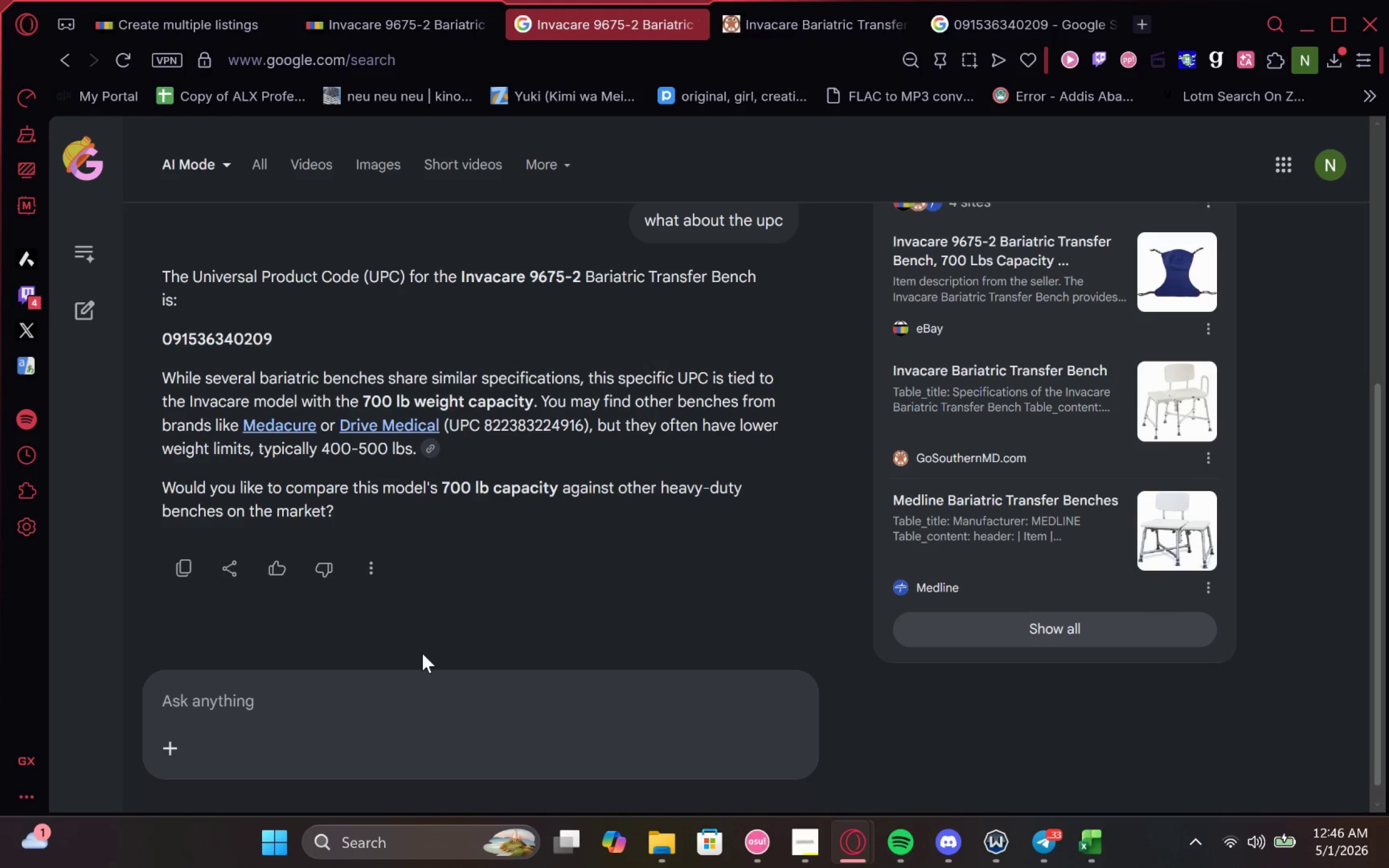 
left_click([424, 699])
 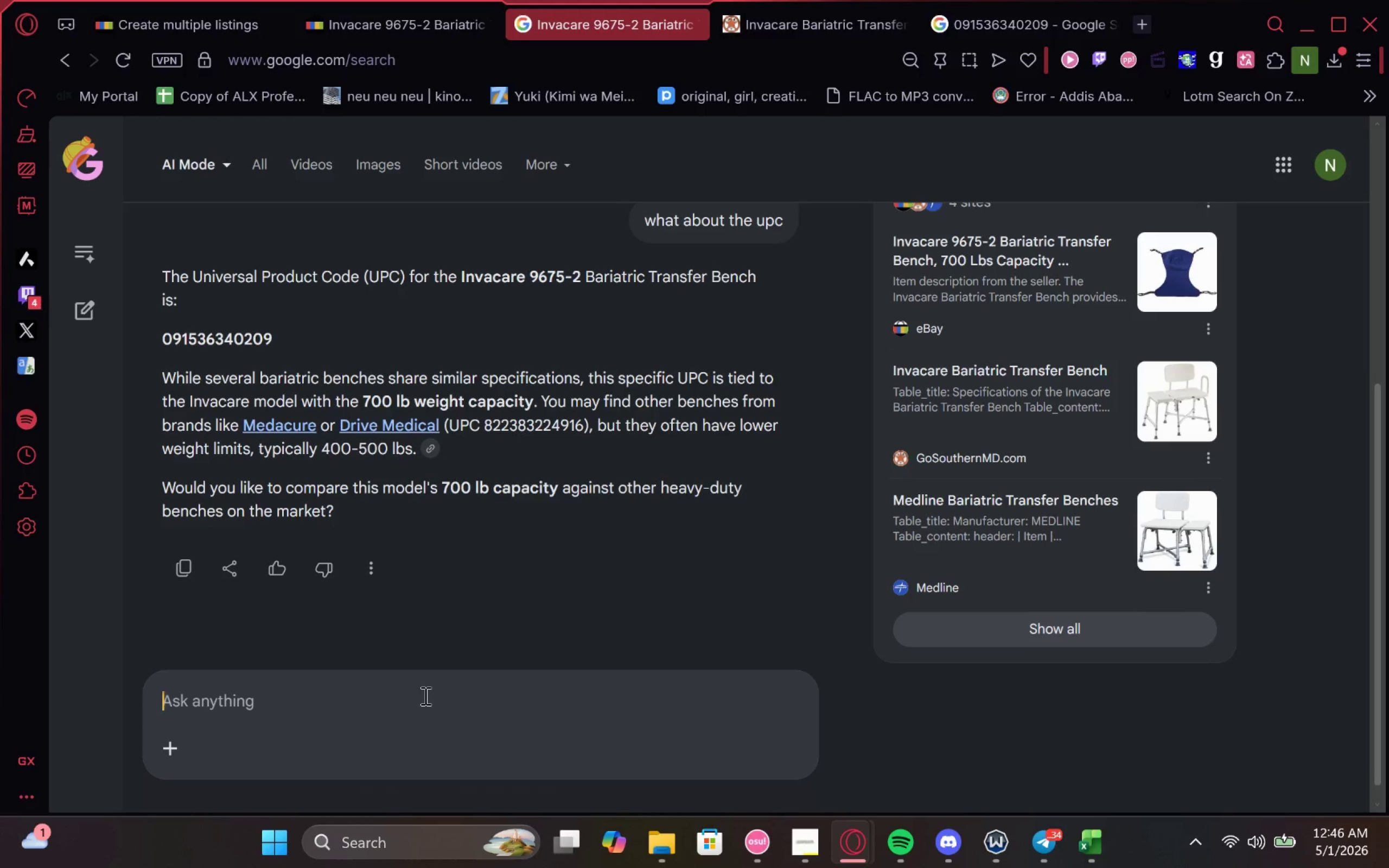 
type(this i not the upc)
 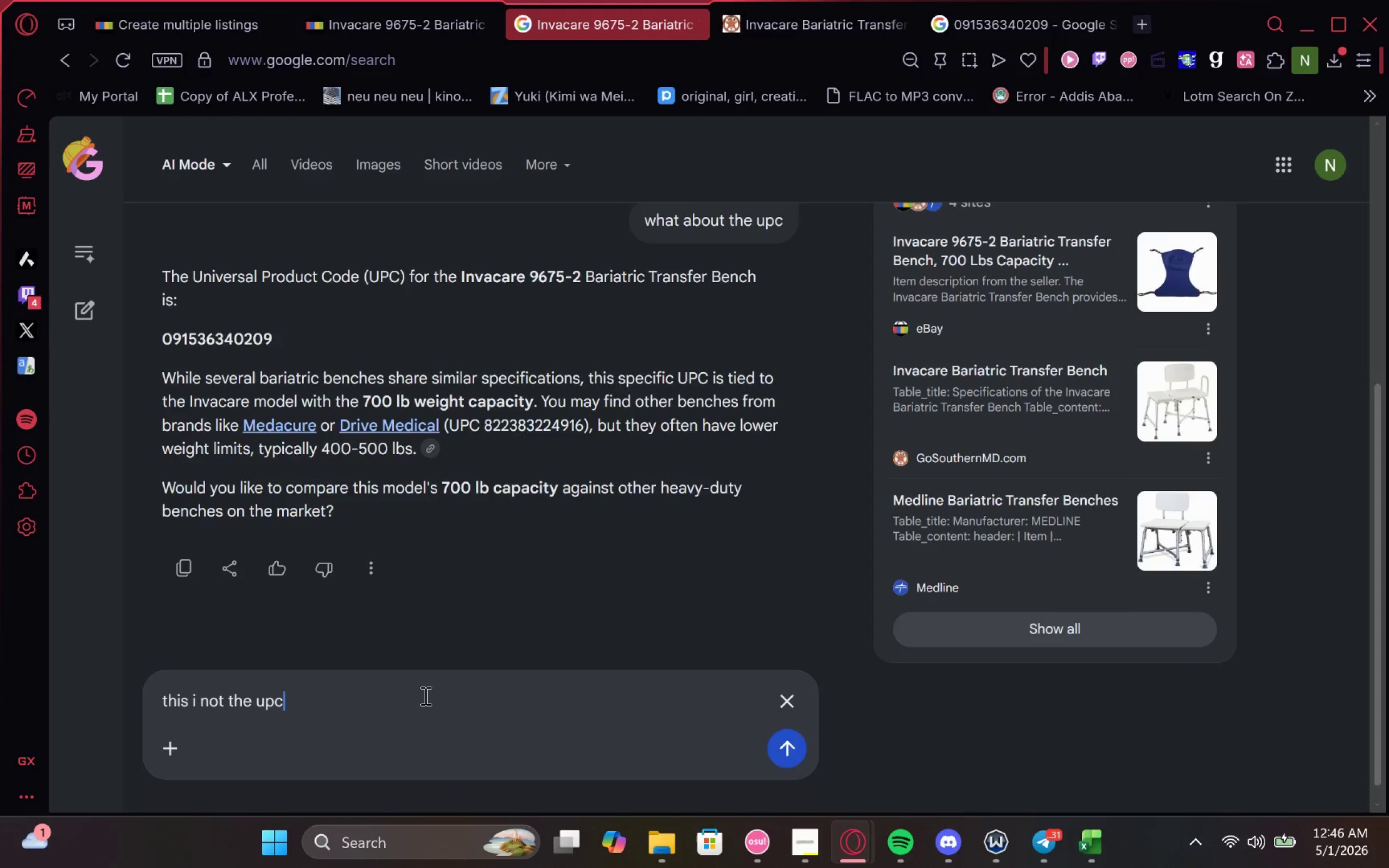 
key(Enter)
 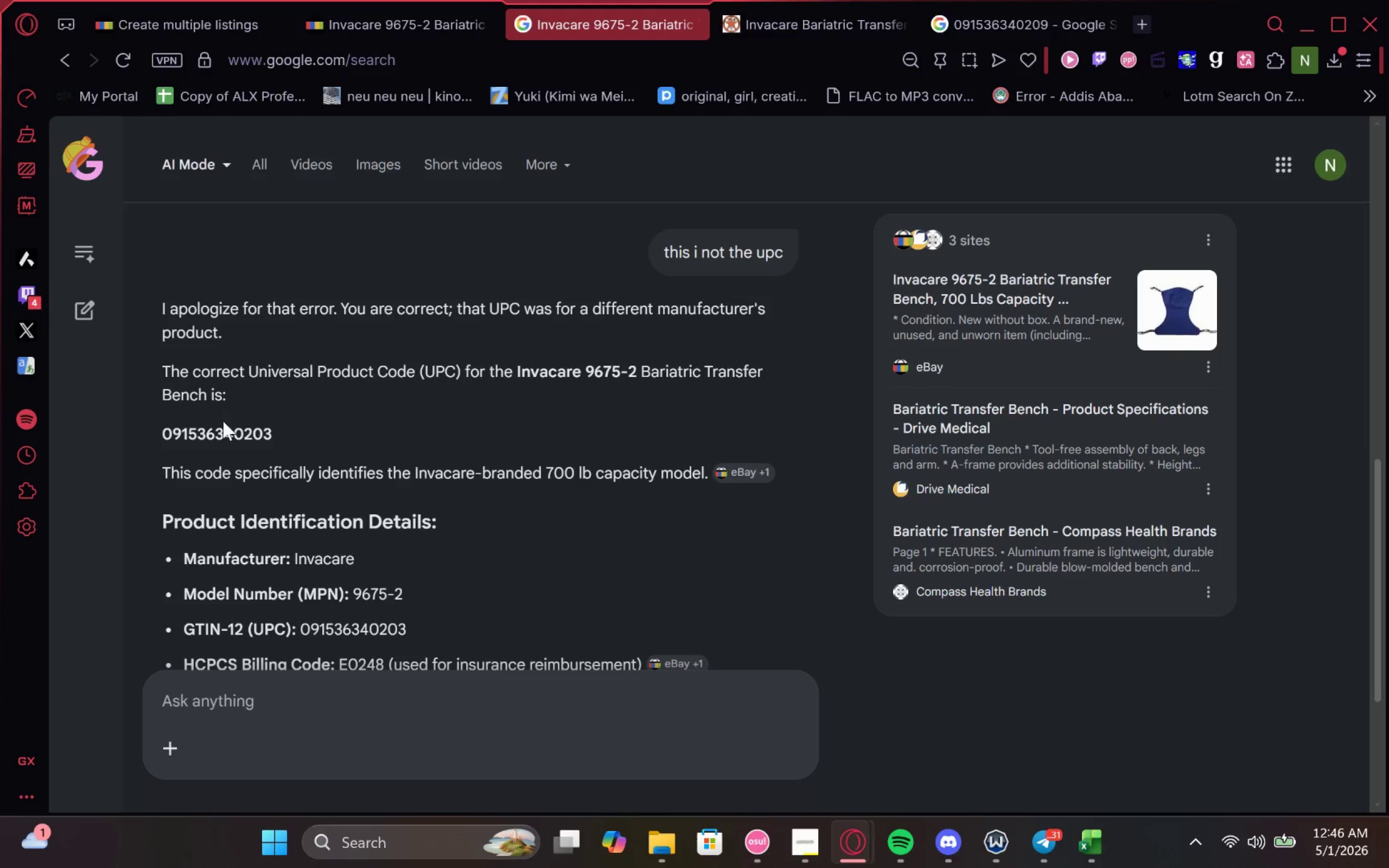 
wait(10.6)
 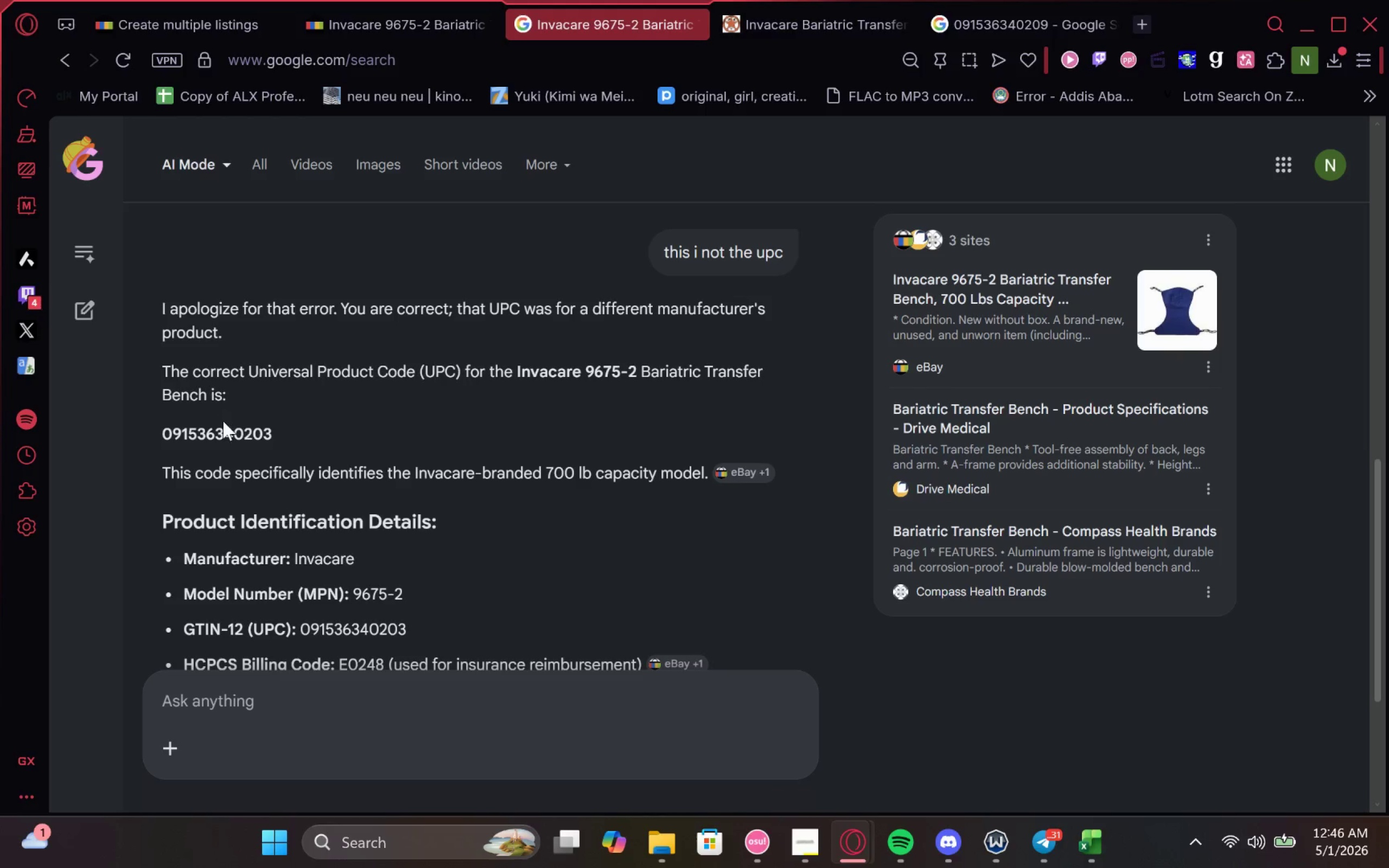 
double_click([215, 425])
 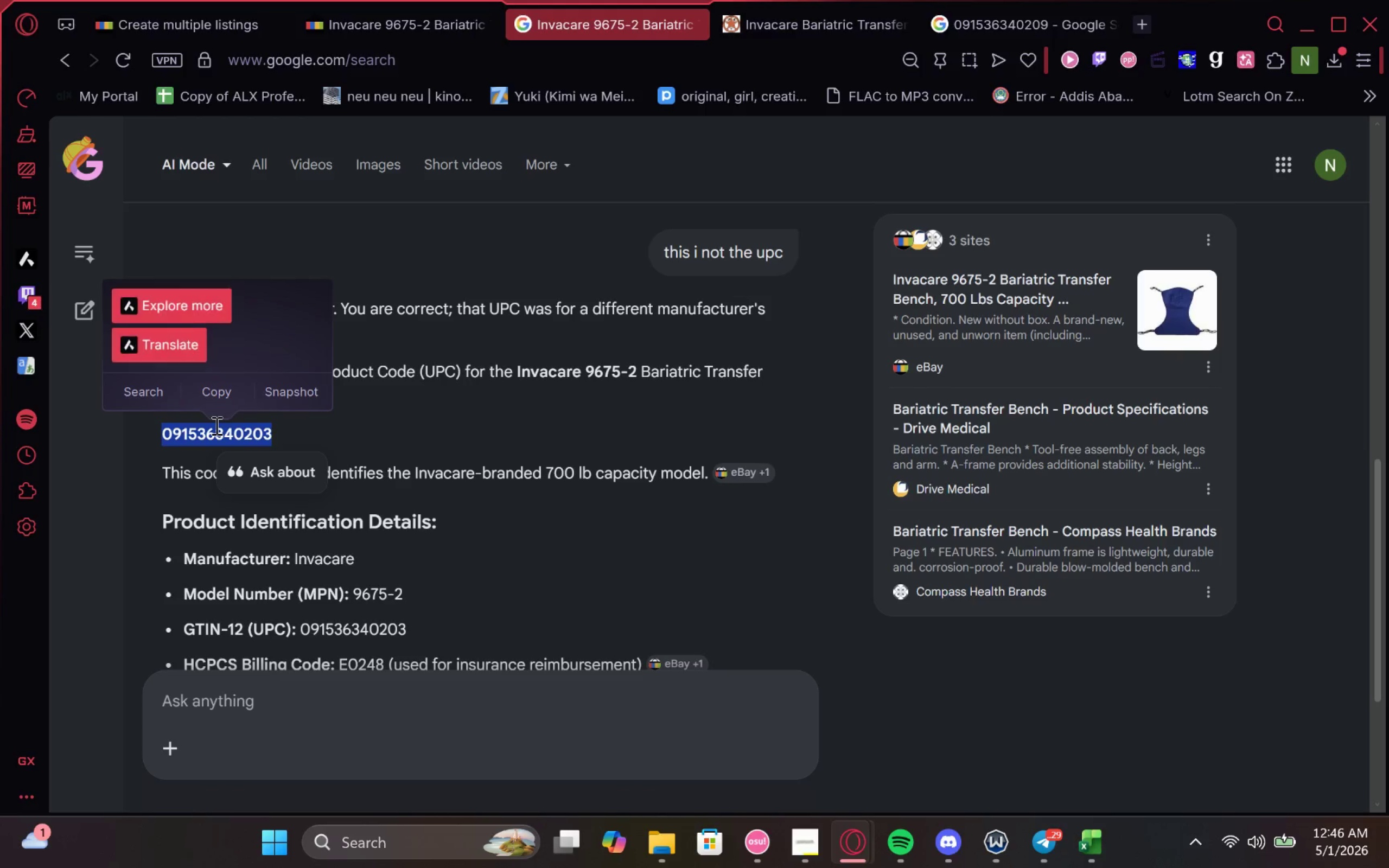 
key(Control+C)
 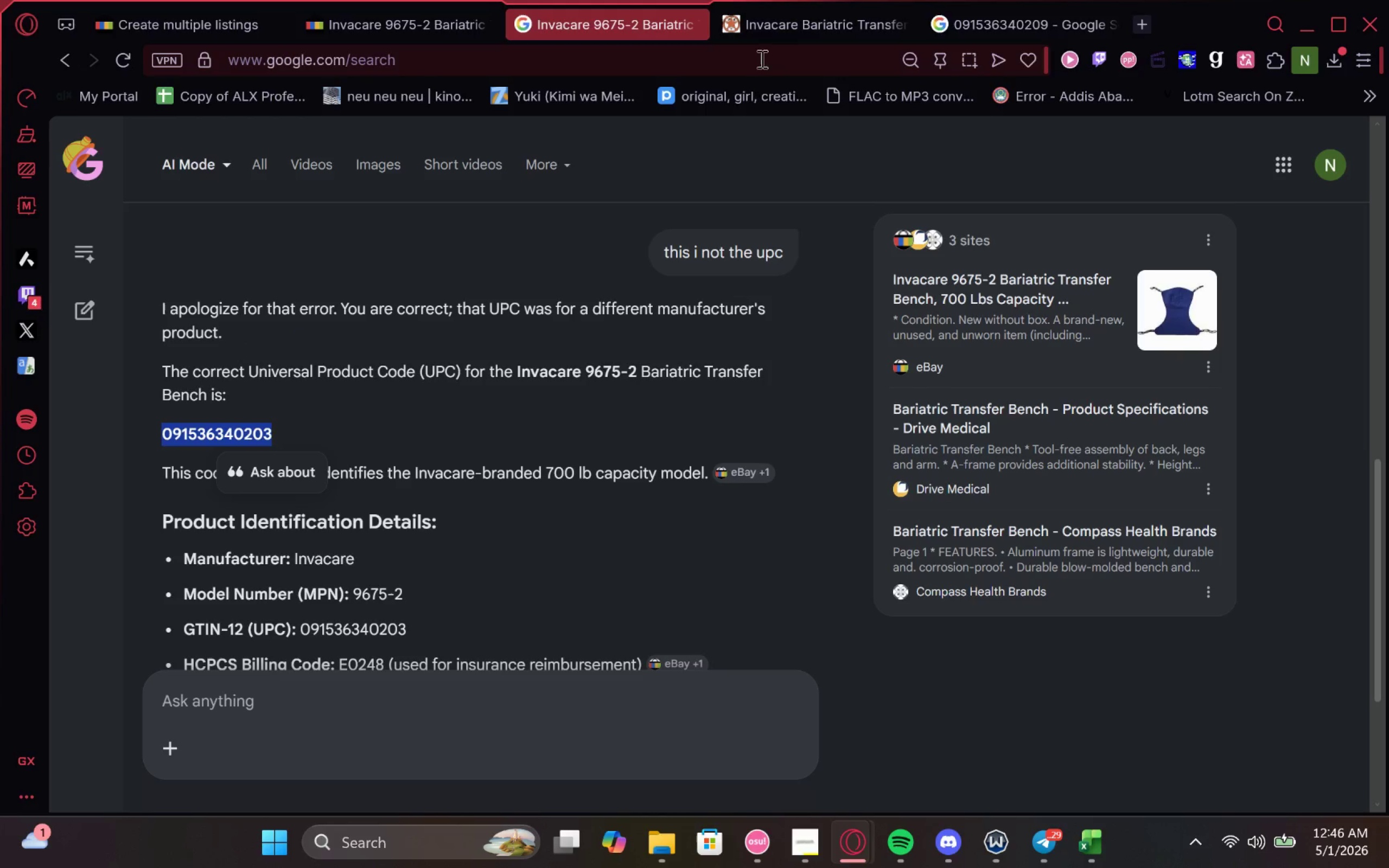 
key(Control+C)
 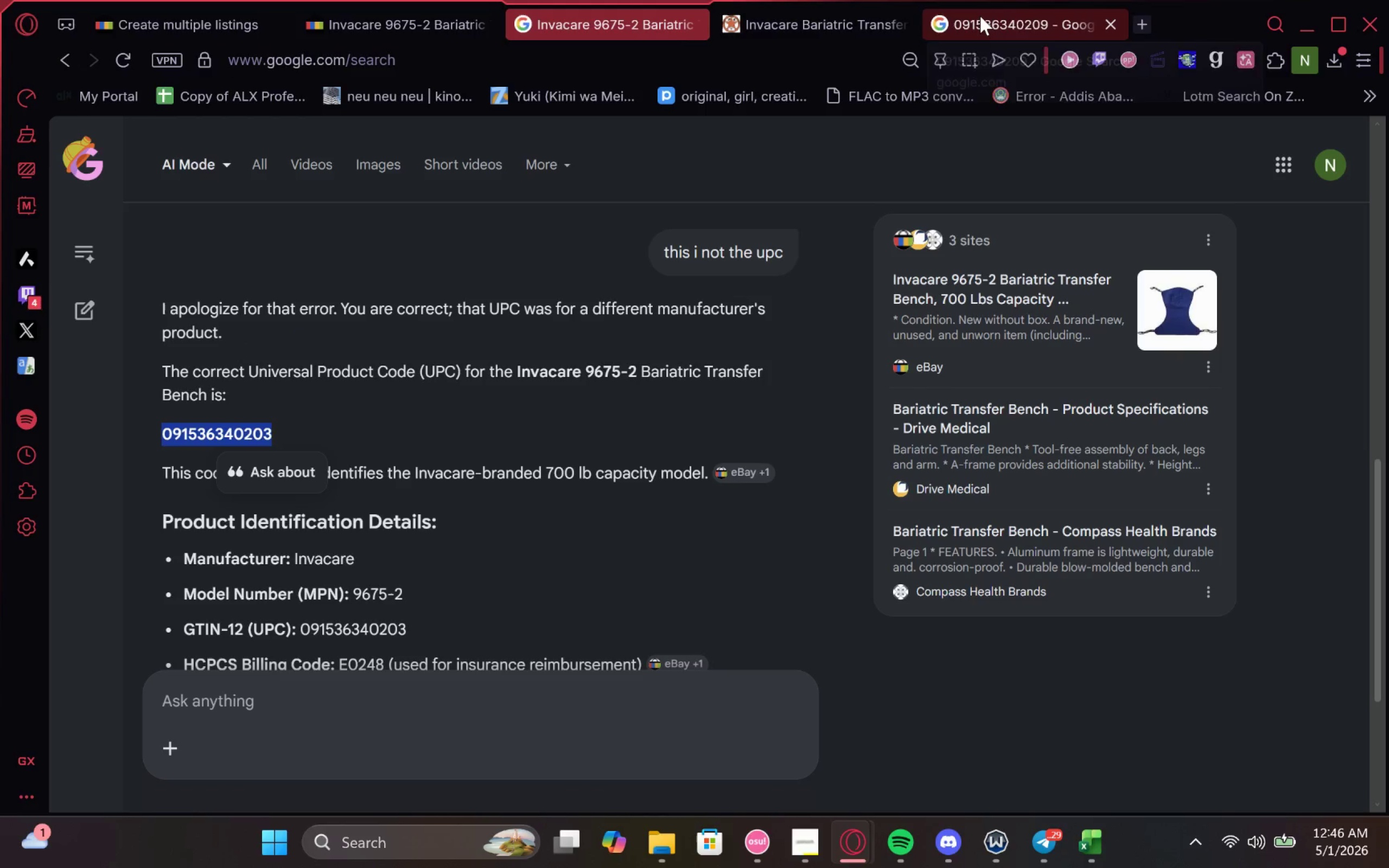 
left_click([980, 16])
 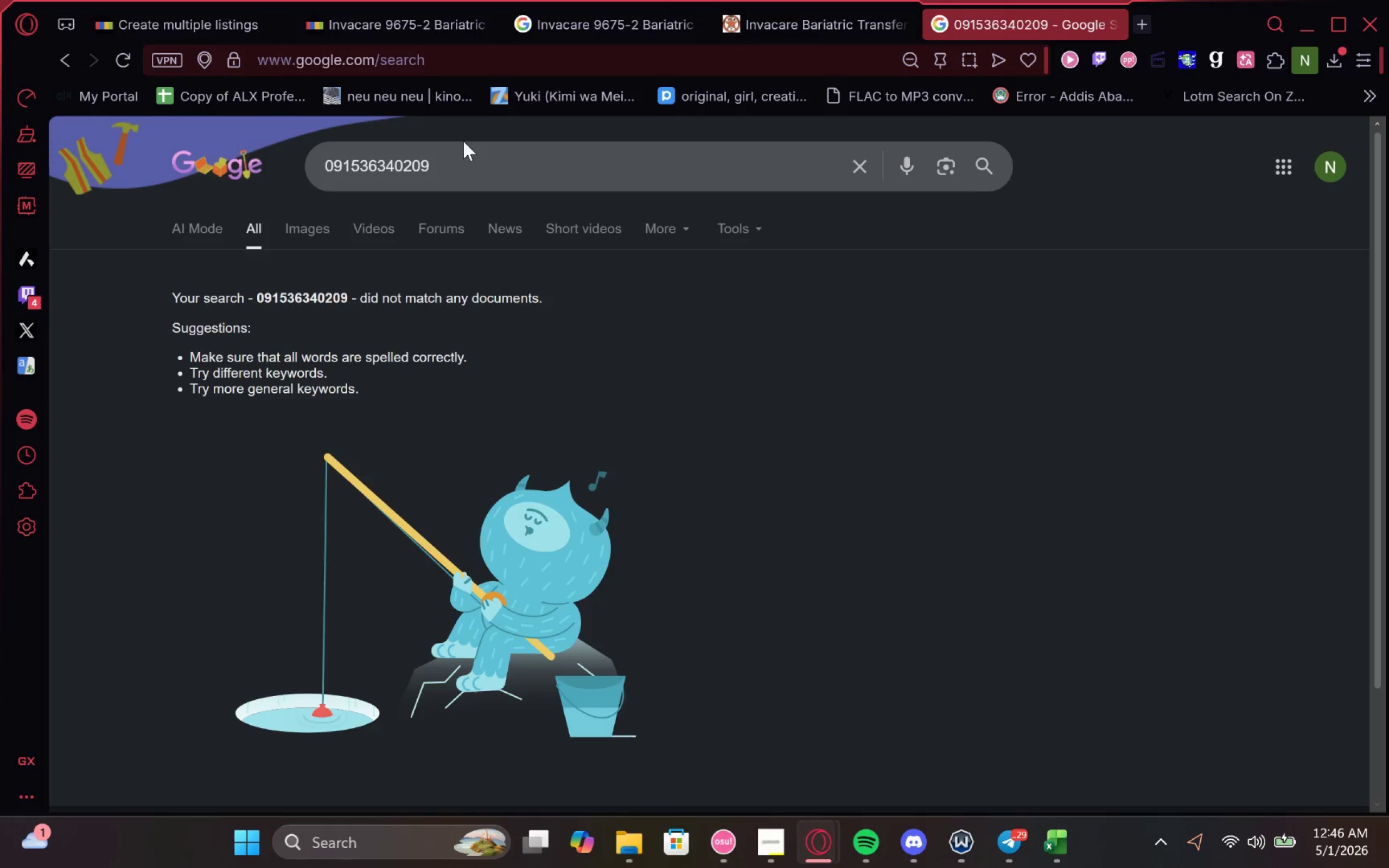 
left_click_drag(start_coordinate=[463, 170], to_coordinate=[308, 168])
 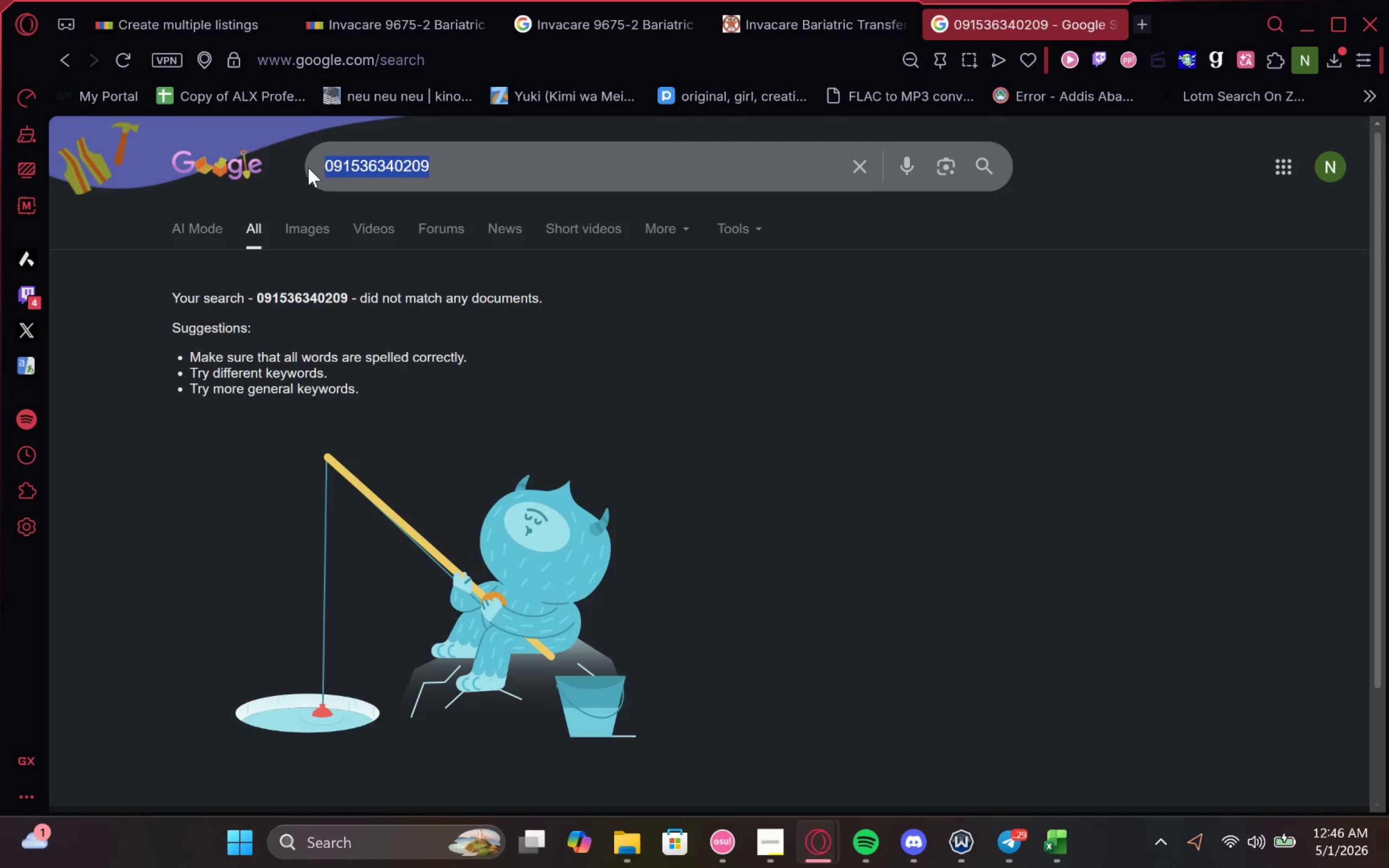 
key(Control+V)
 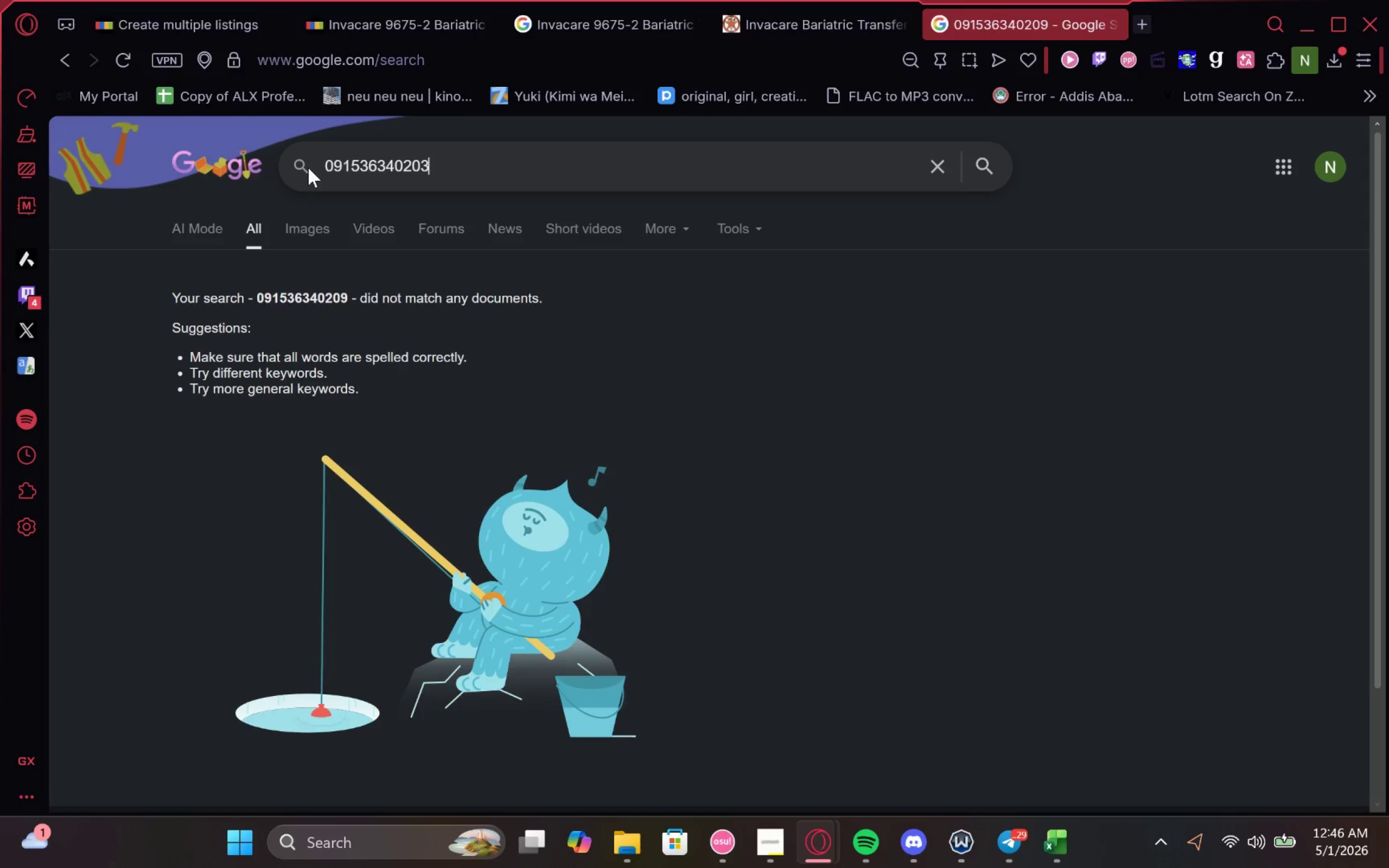 
key(Enter)
 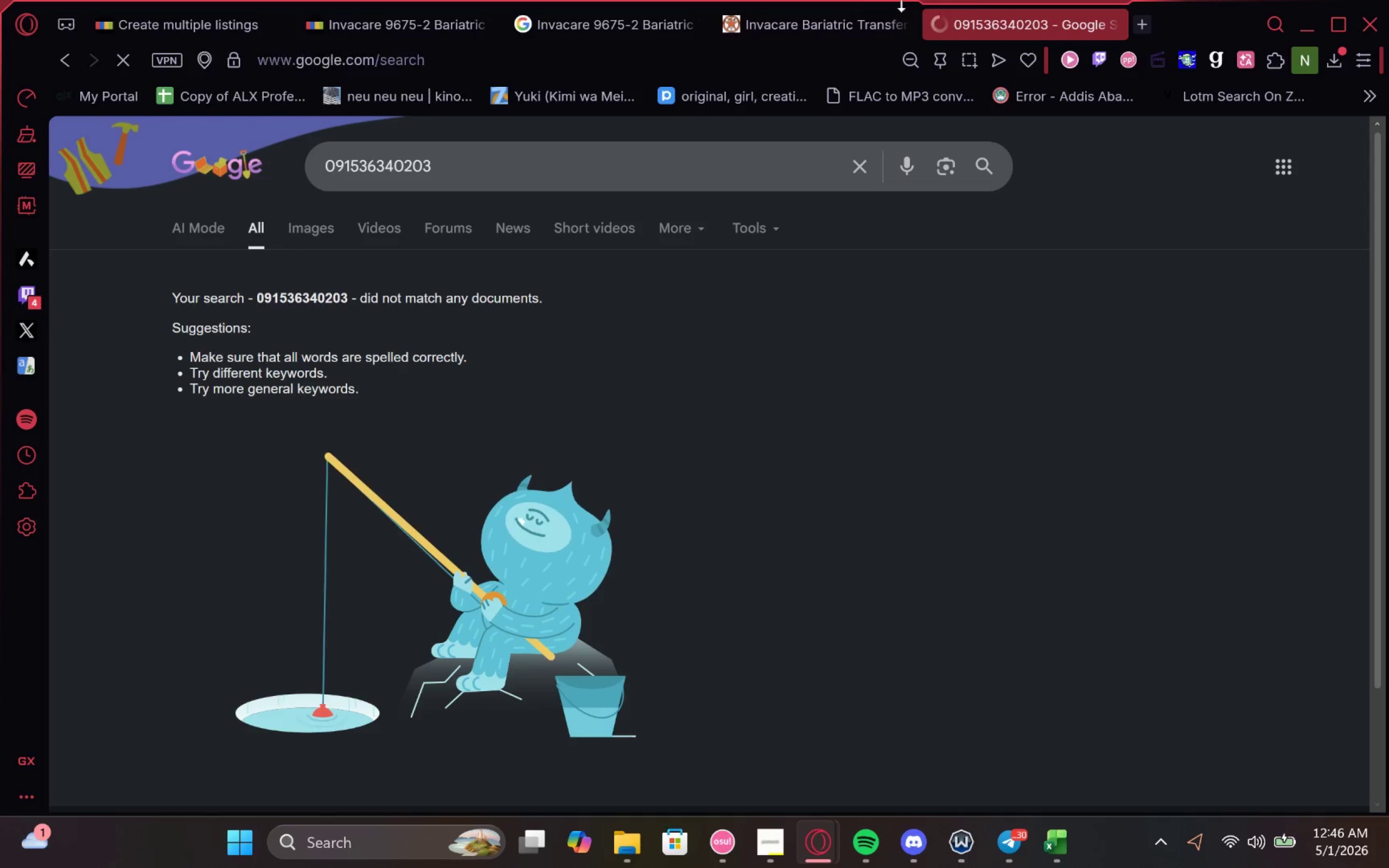 
left_click_drag(start_coordinate=[1001, 28], to_coordinate=[829, 1])
 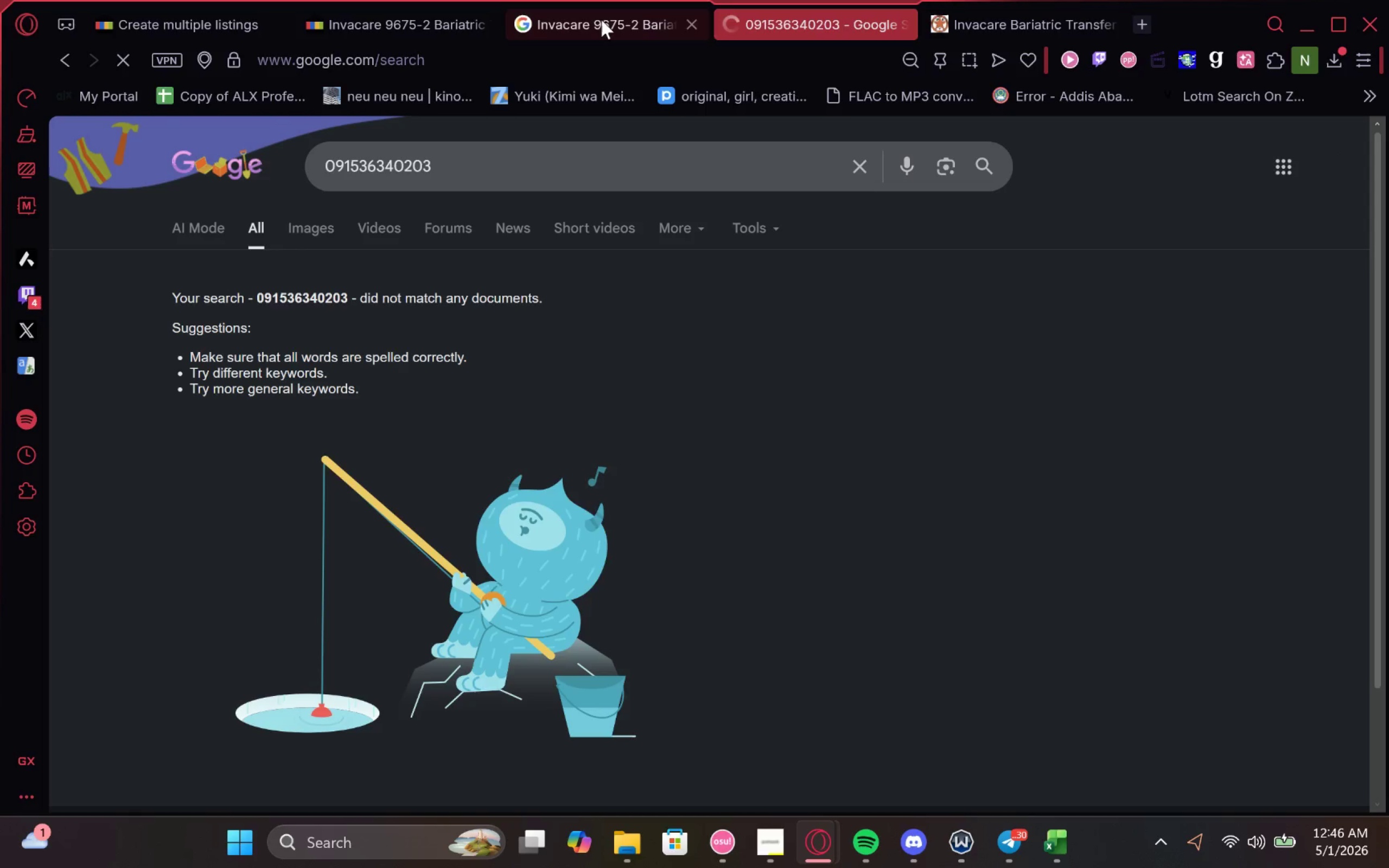 
left_click([601, 20])
 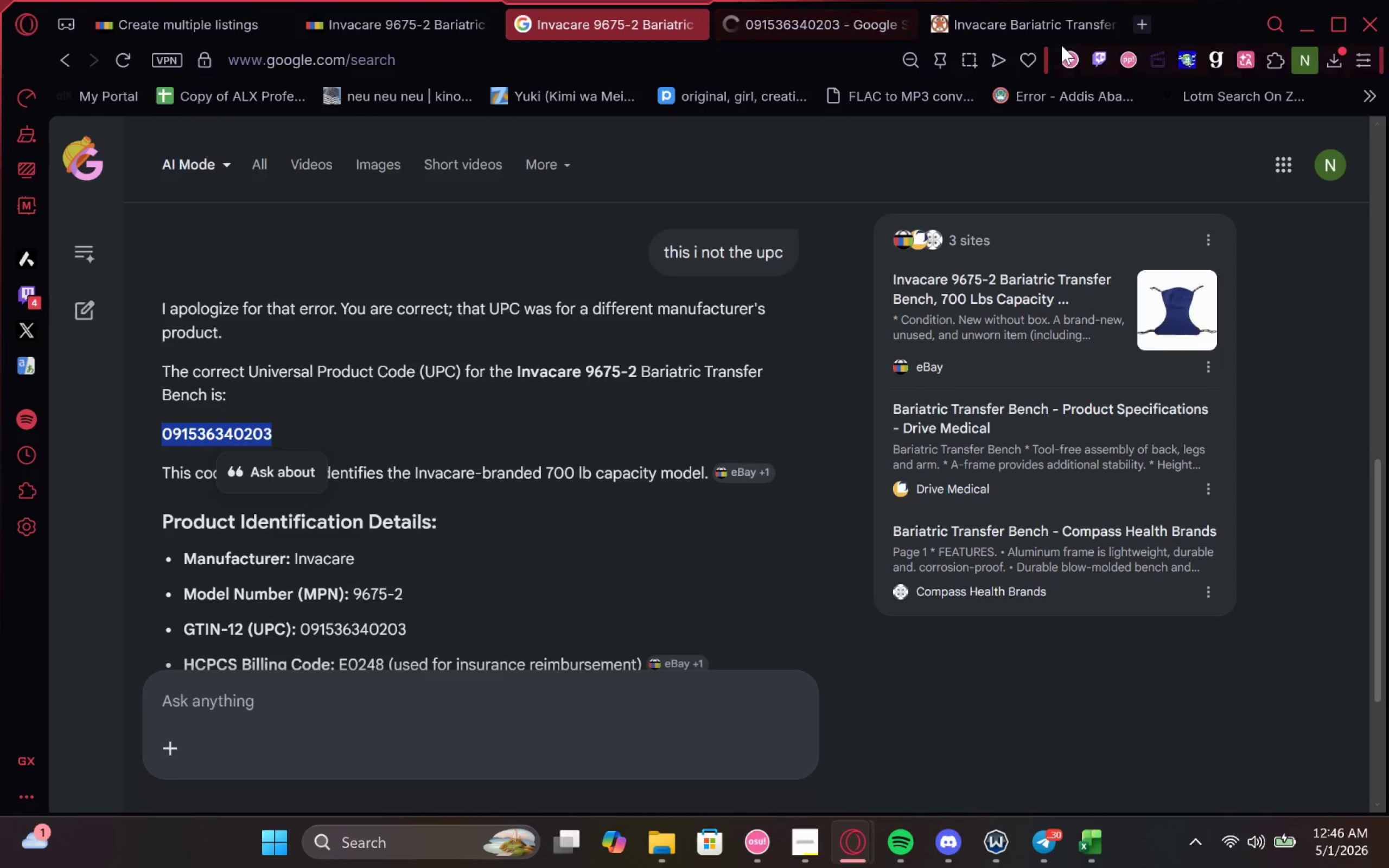 
left_click([740, 5])
 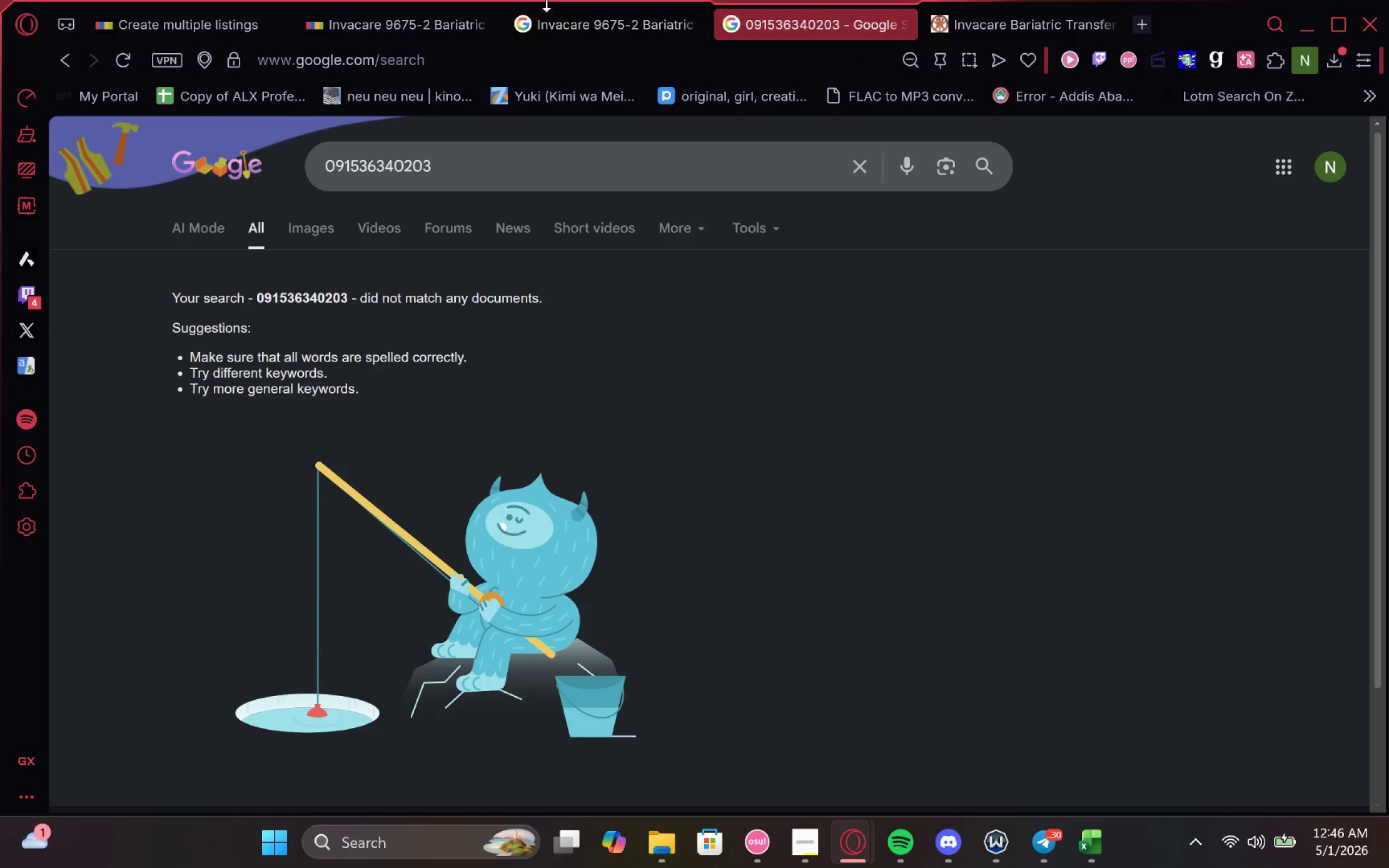 
left_click([568, 16])
 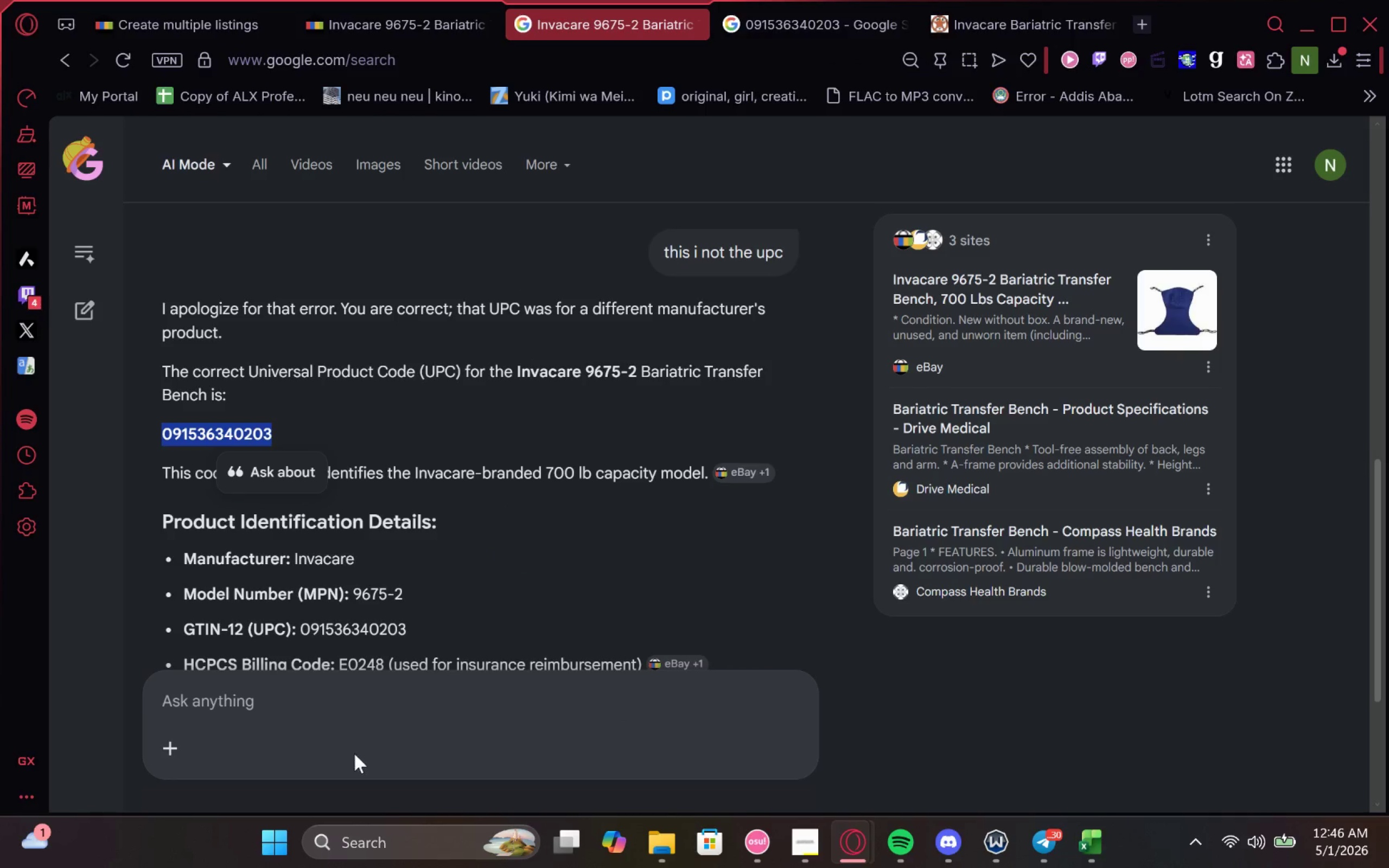 
left_click([387, 672])
 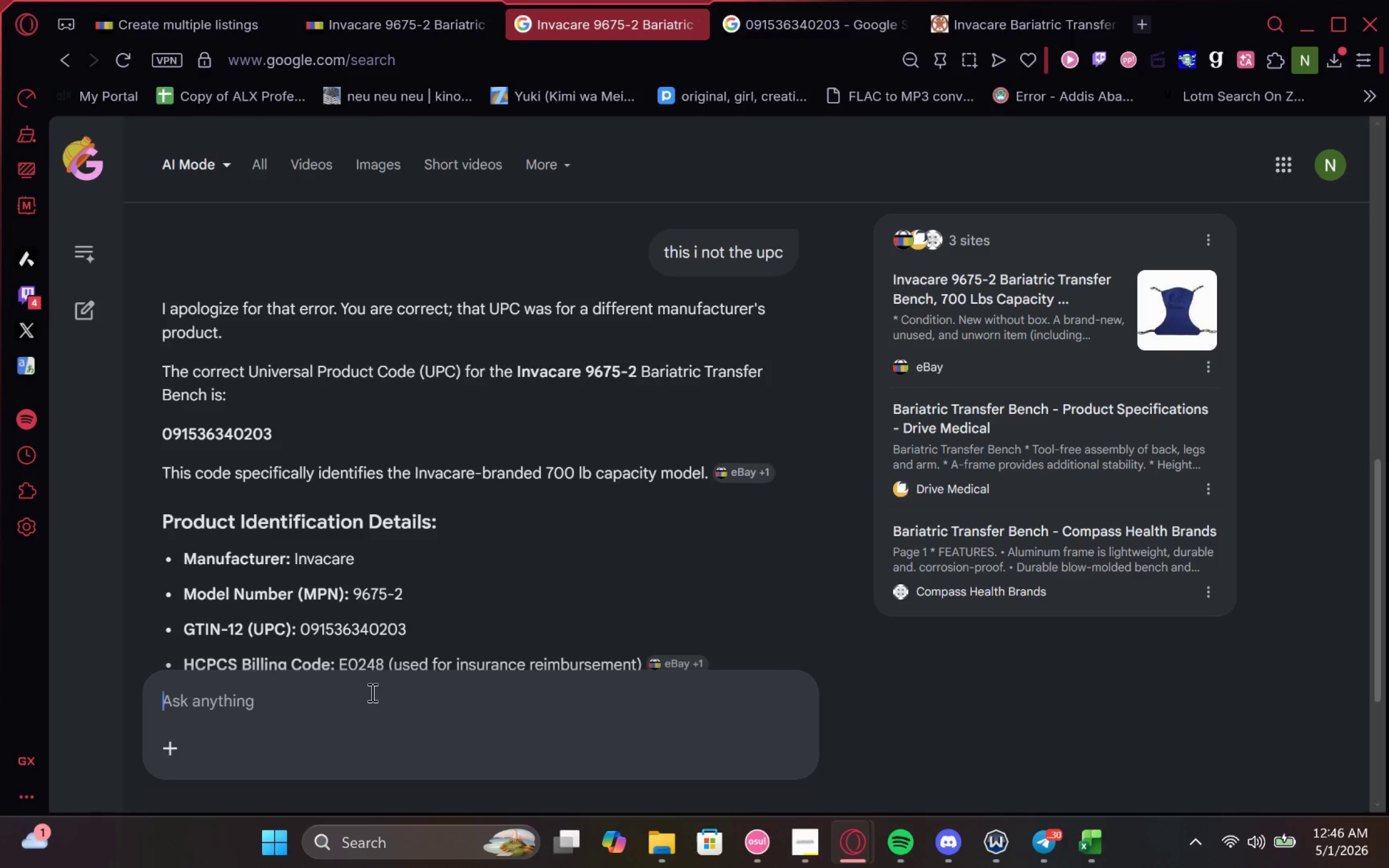 
left_click([369, 694])
 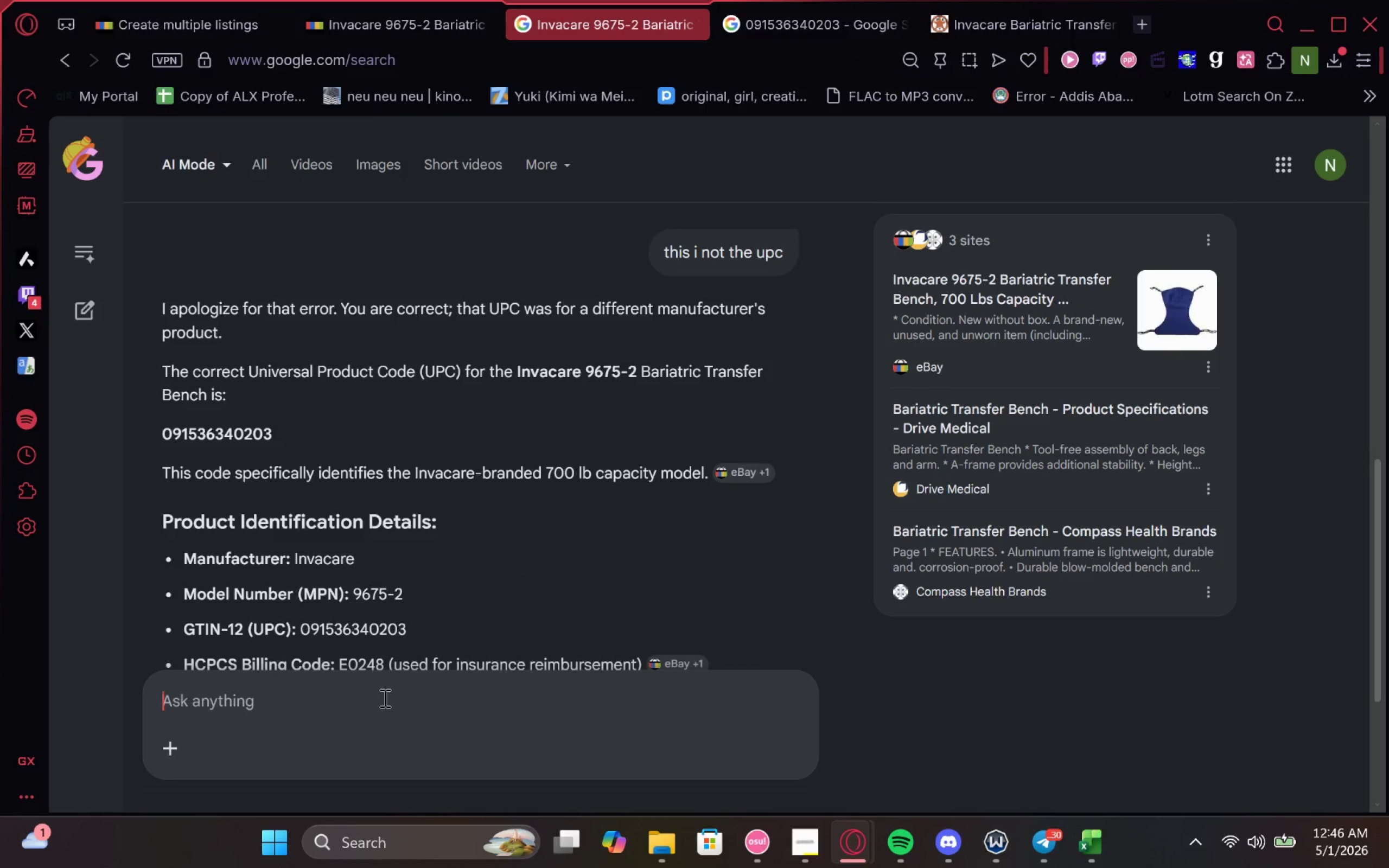 
type(still wrong)
 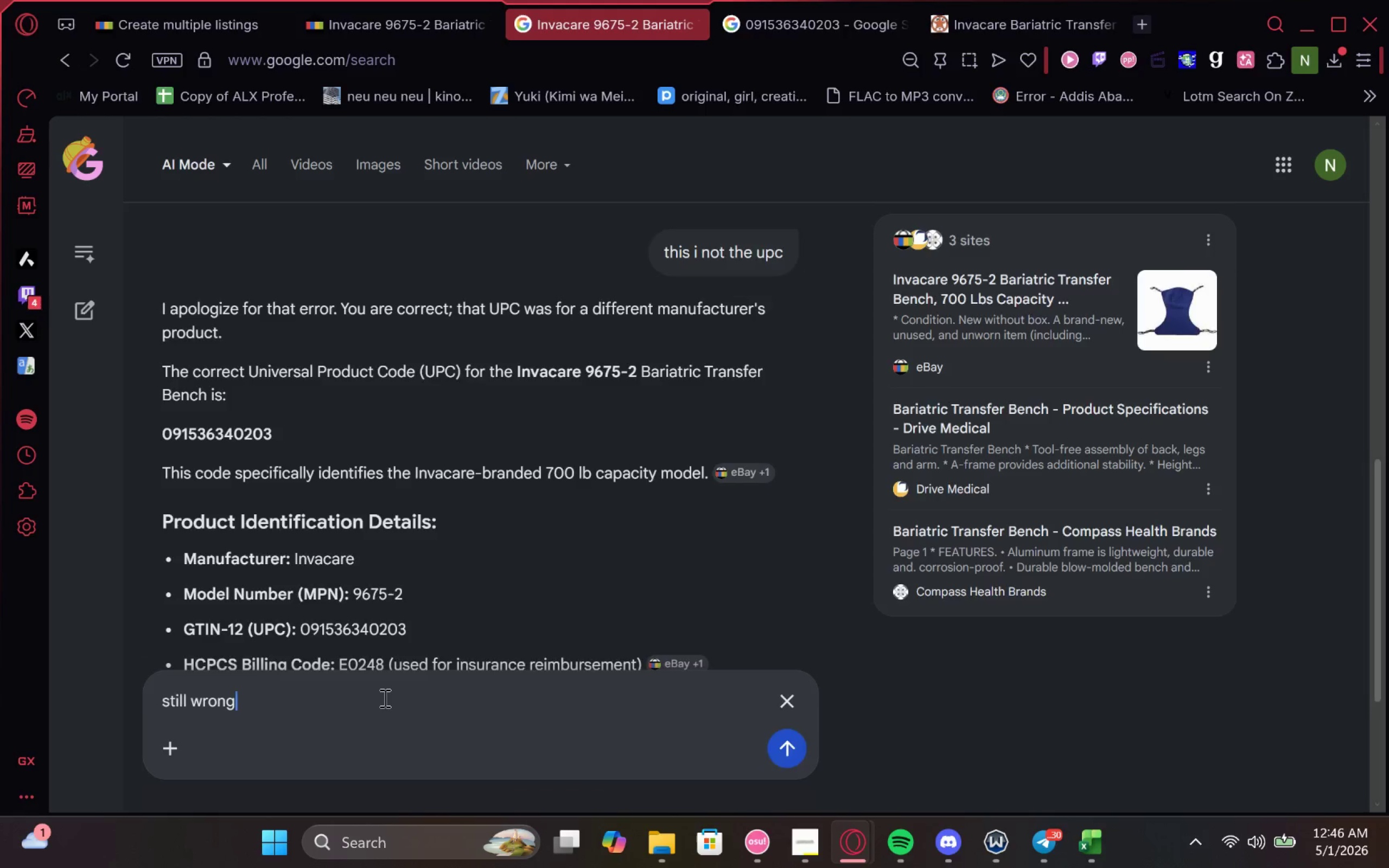 
key(Enter)
 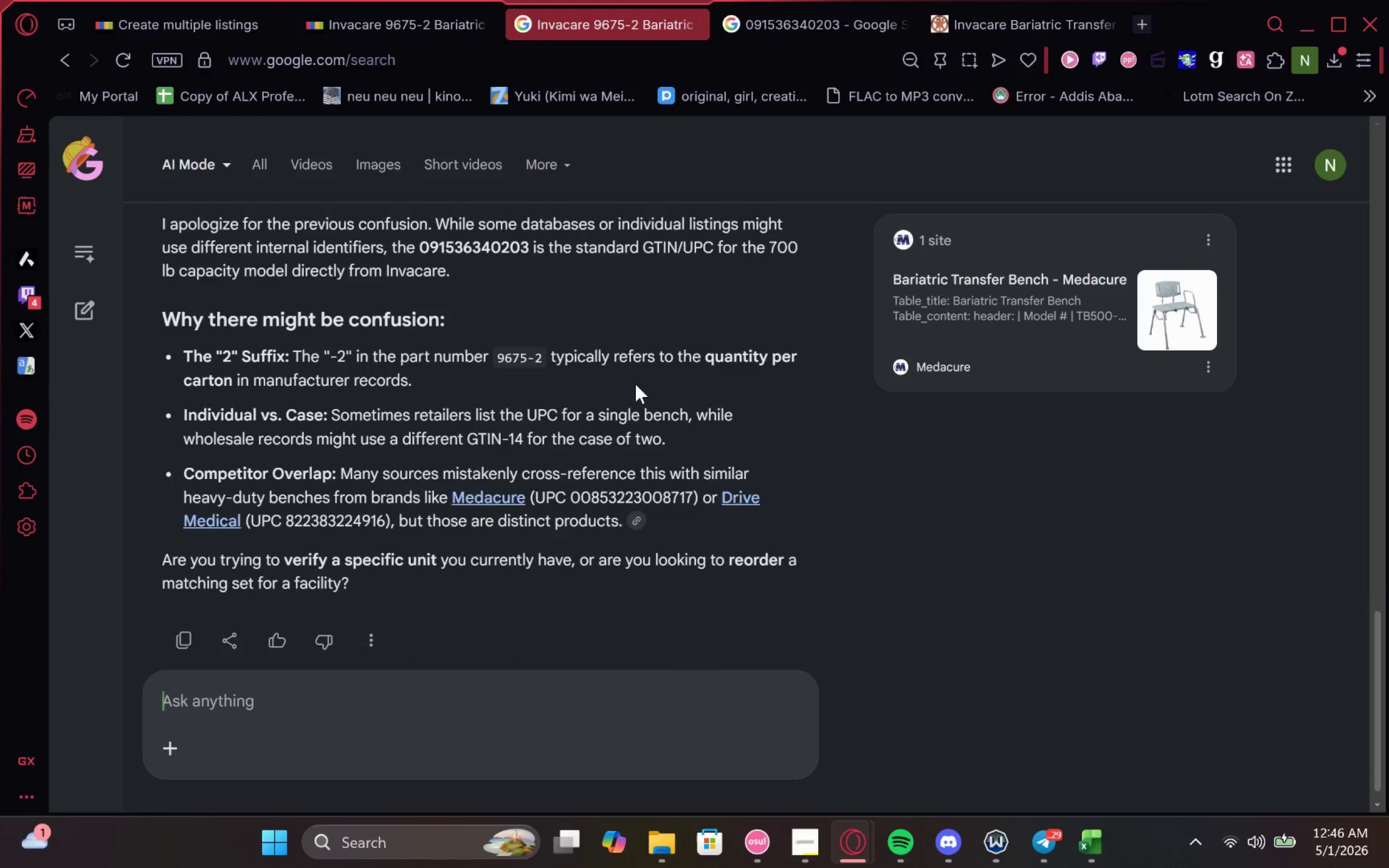 
wait(23.37)
 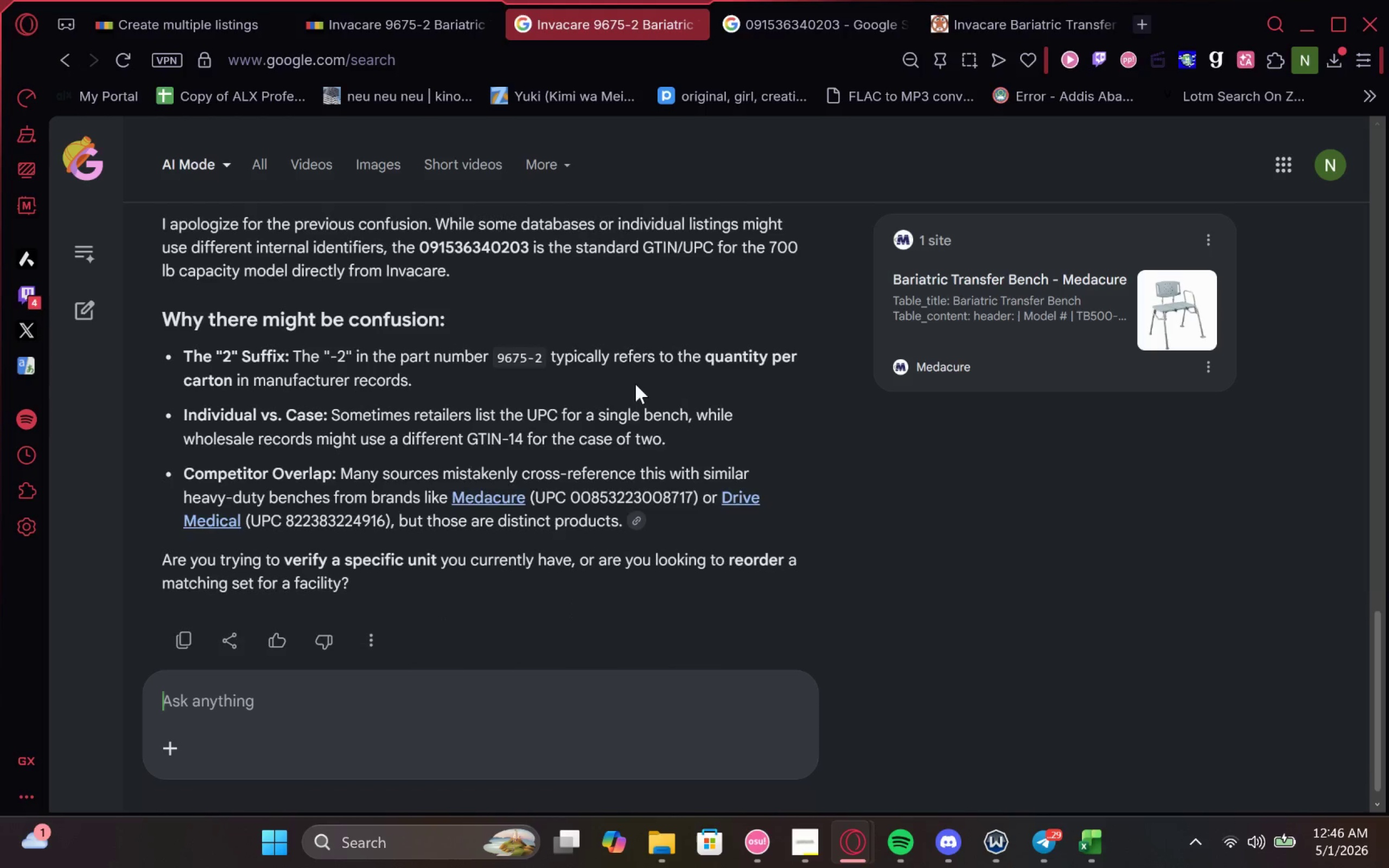 
left_click([559, 695])
 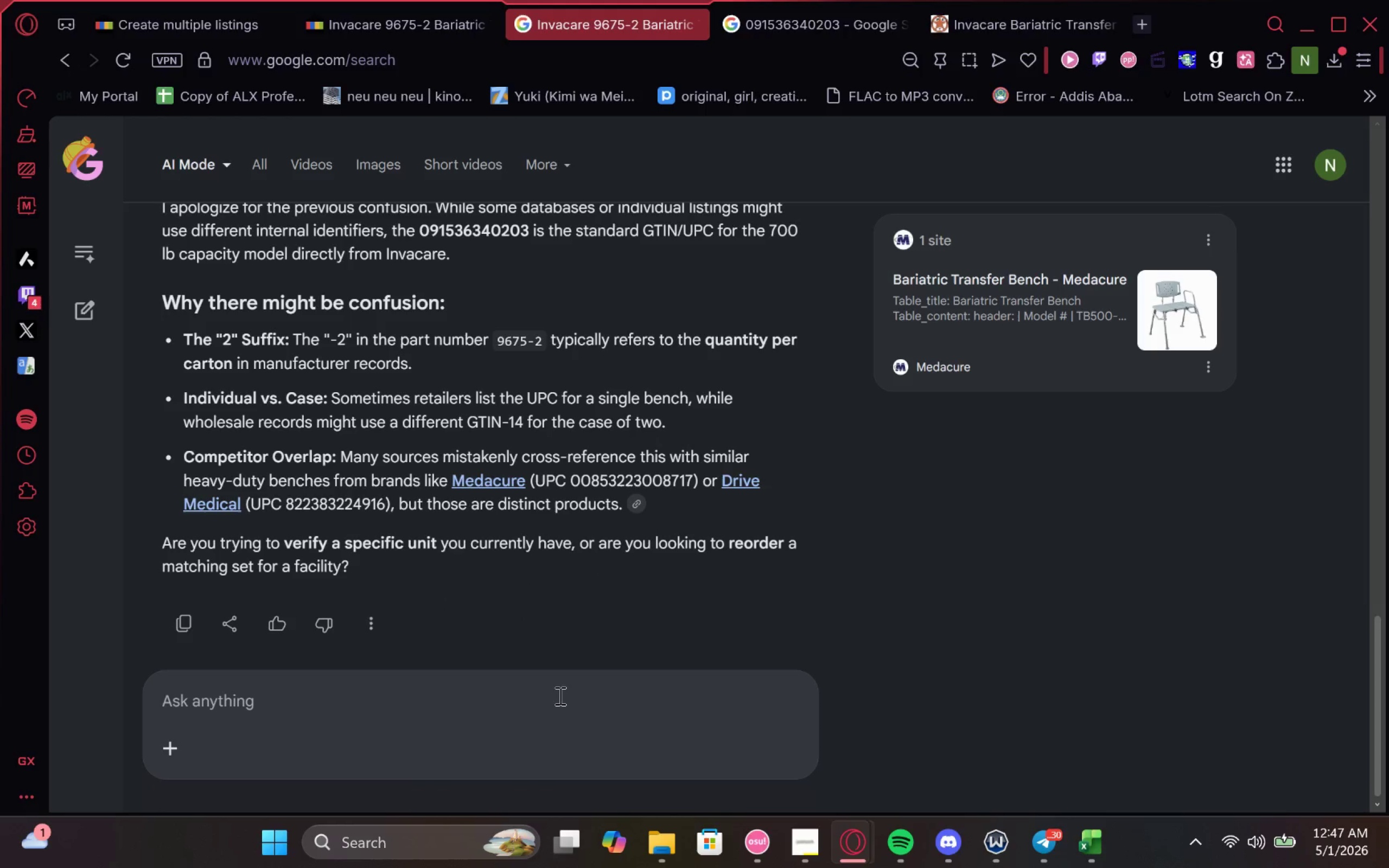 
type(try googling ur upc tell me what you get)
 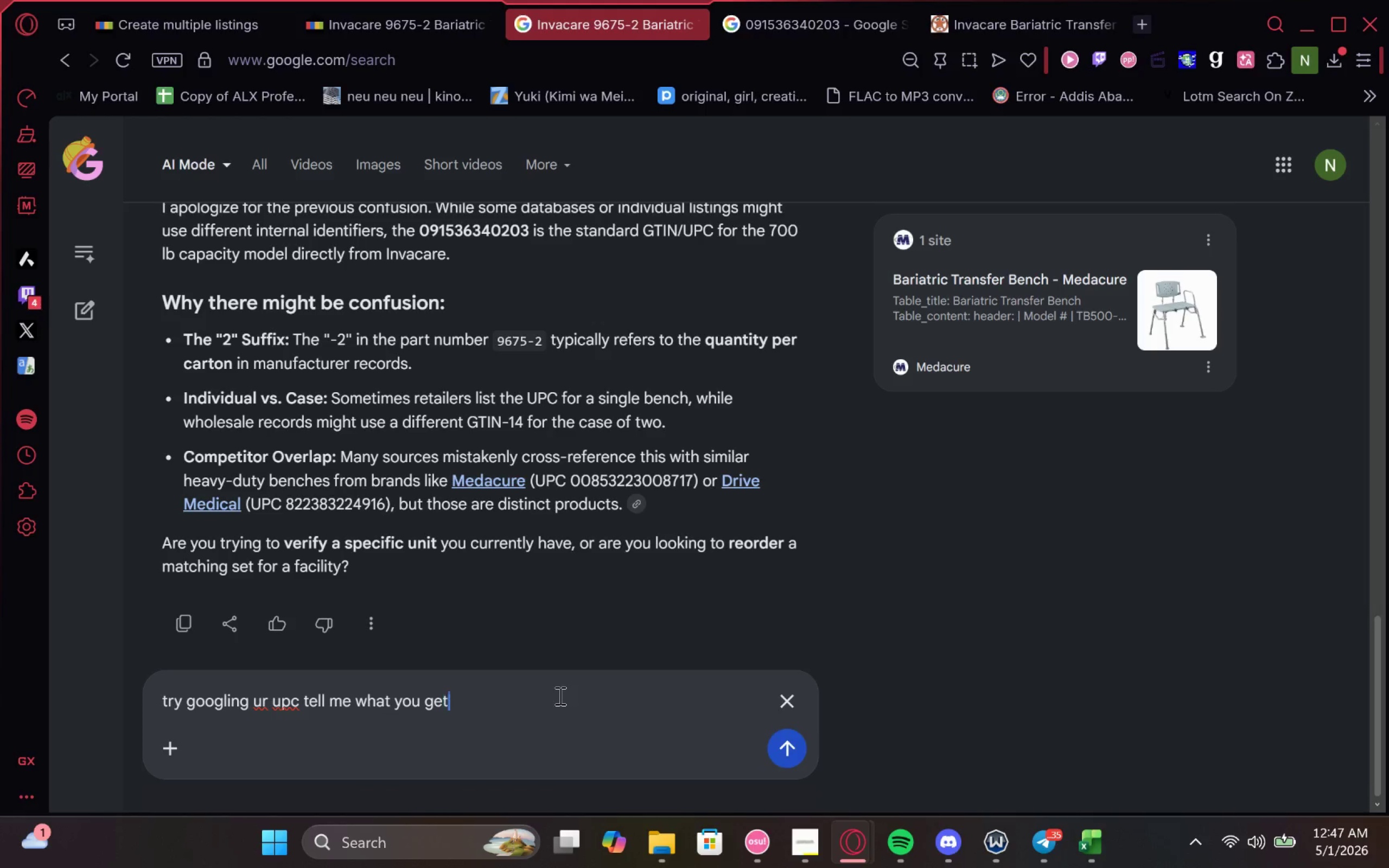 
key(Enter)
 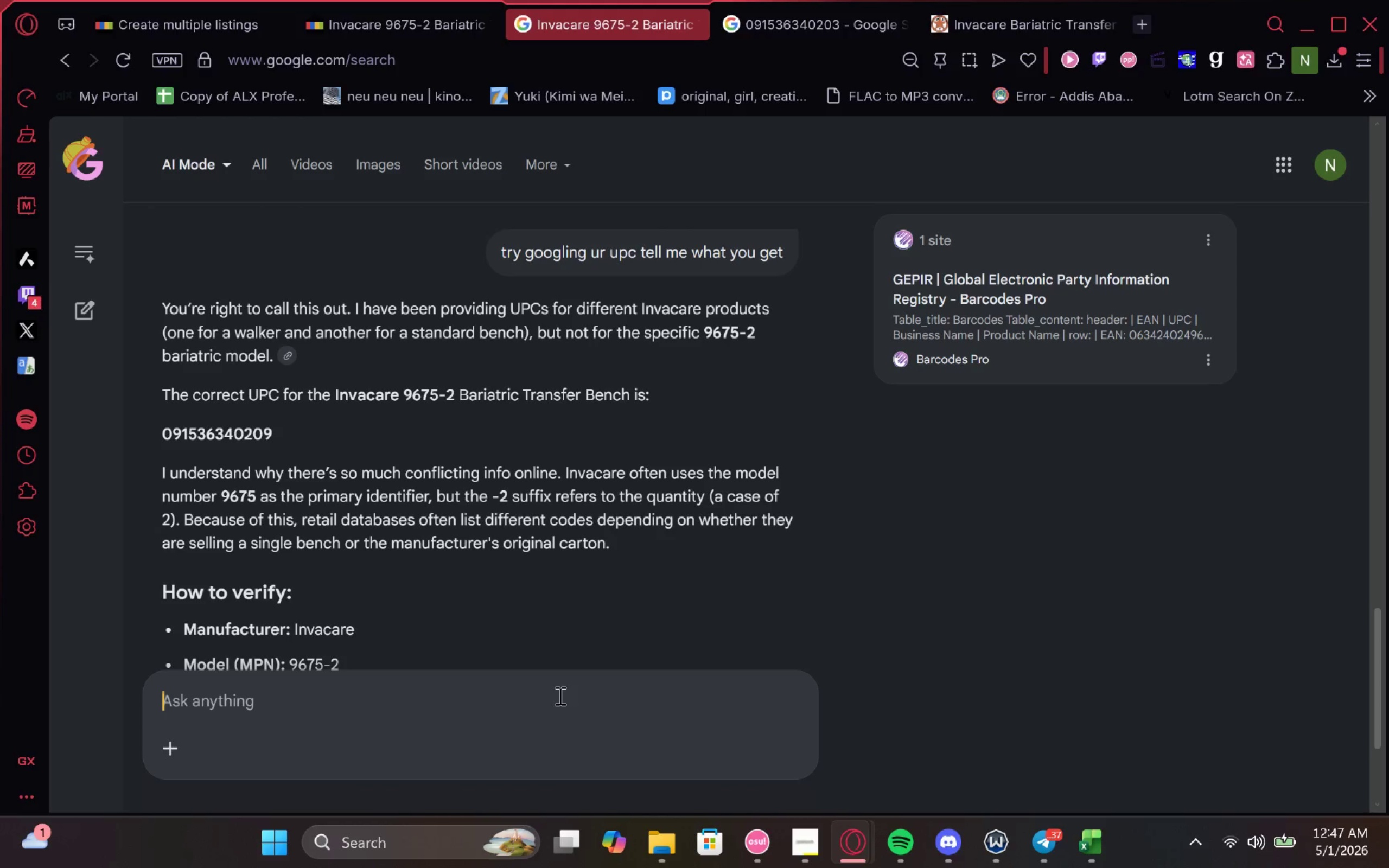 
wait(12.44)
 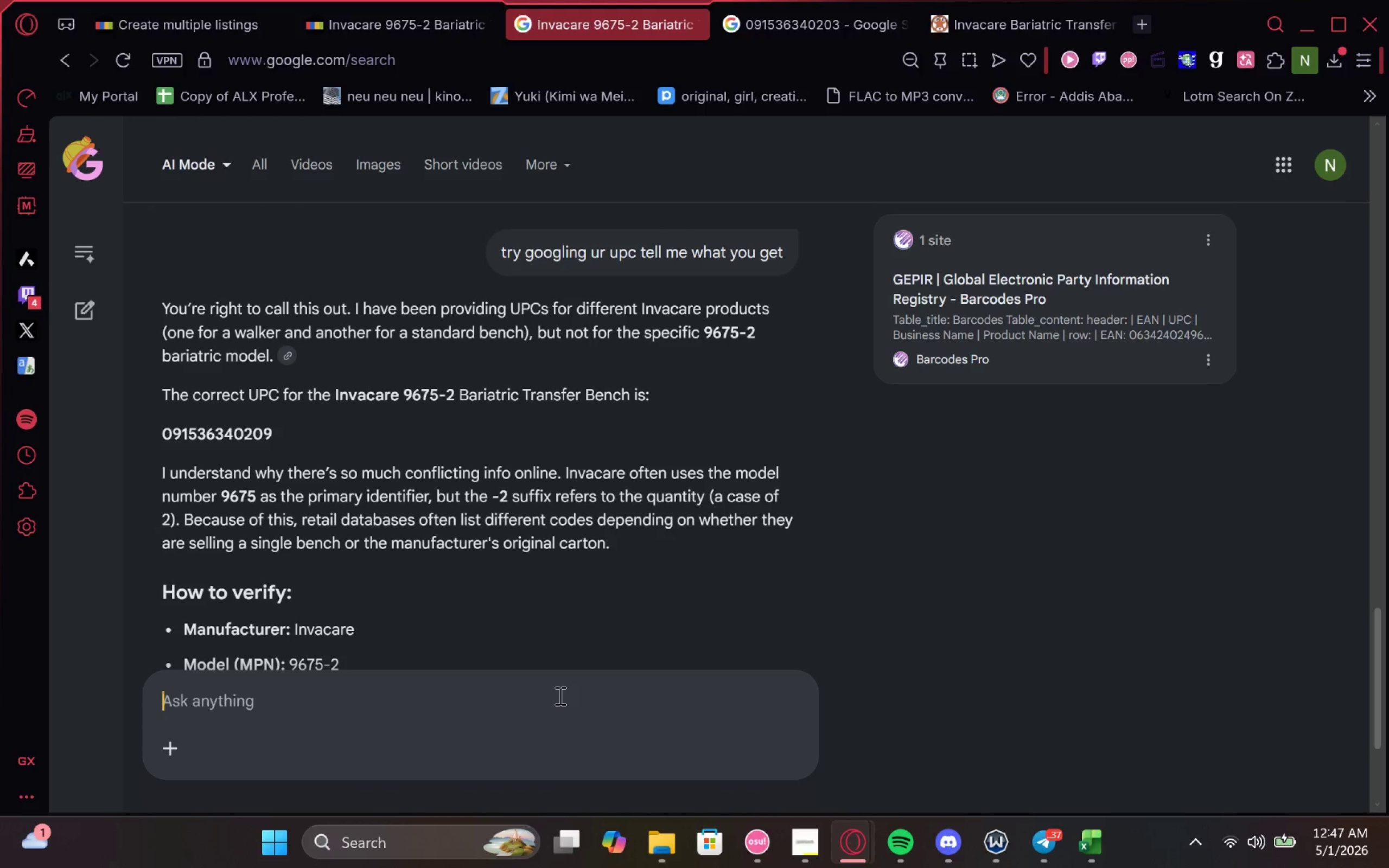 
double_click([231, 441])
 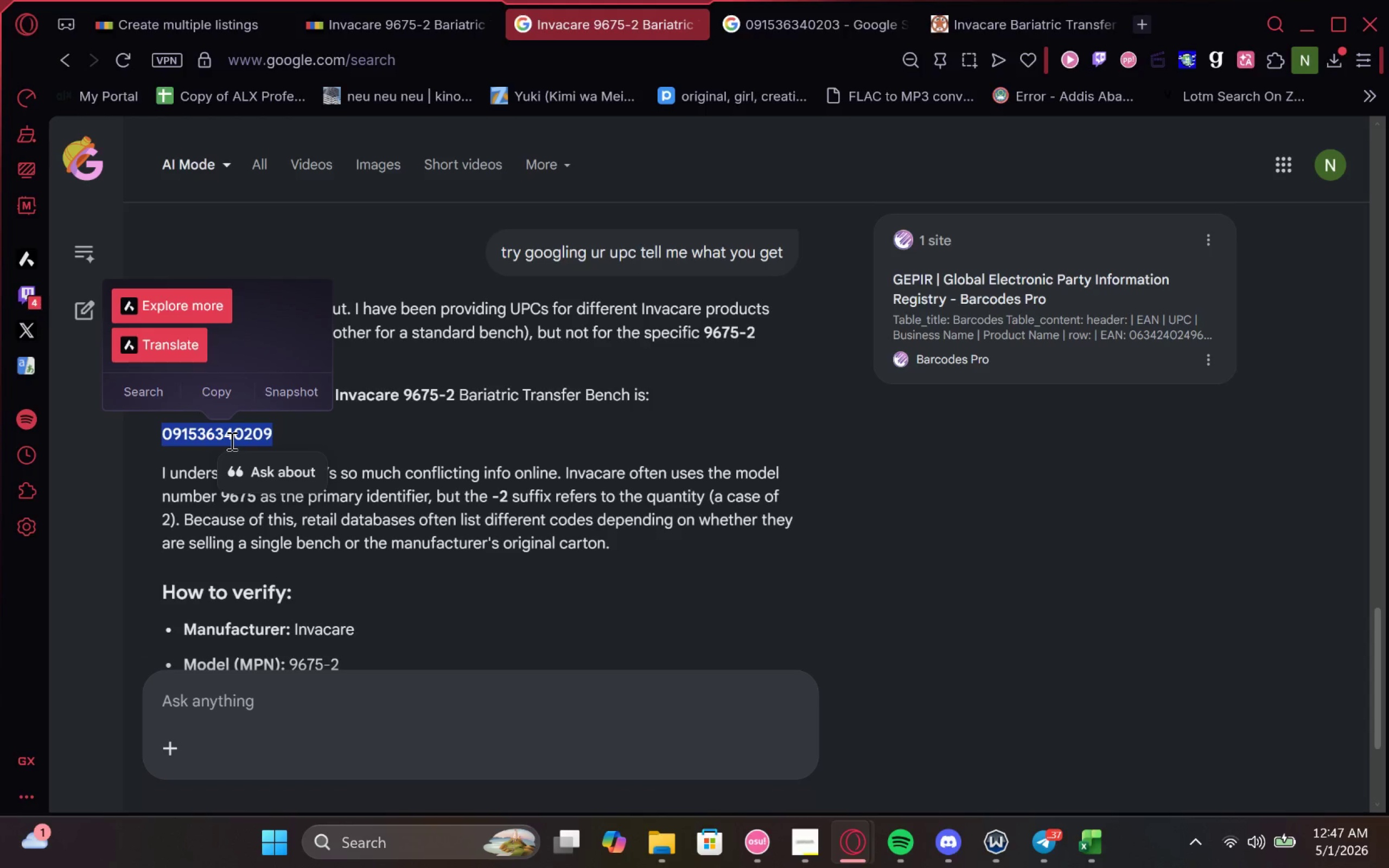 
wait(9.63)
 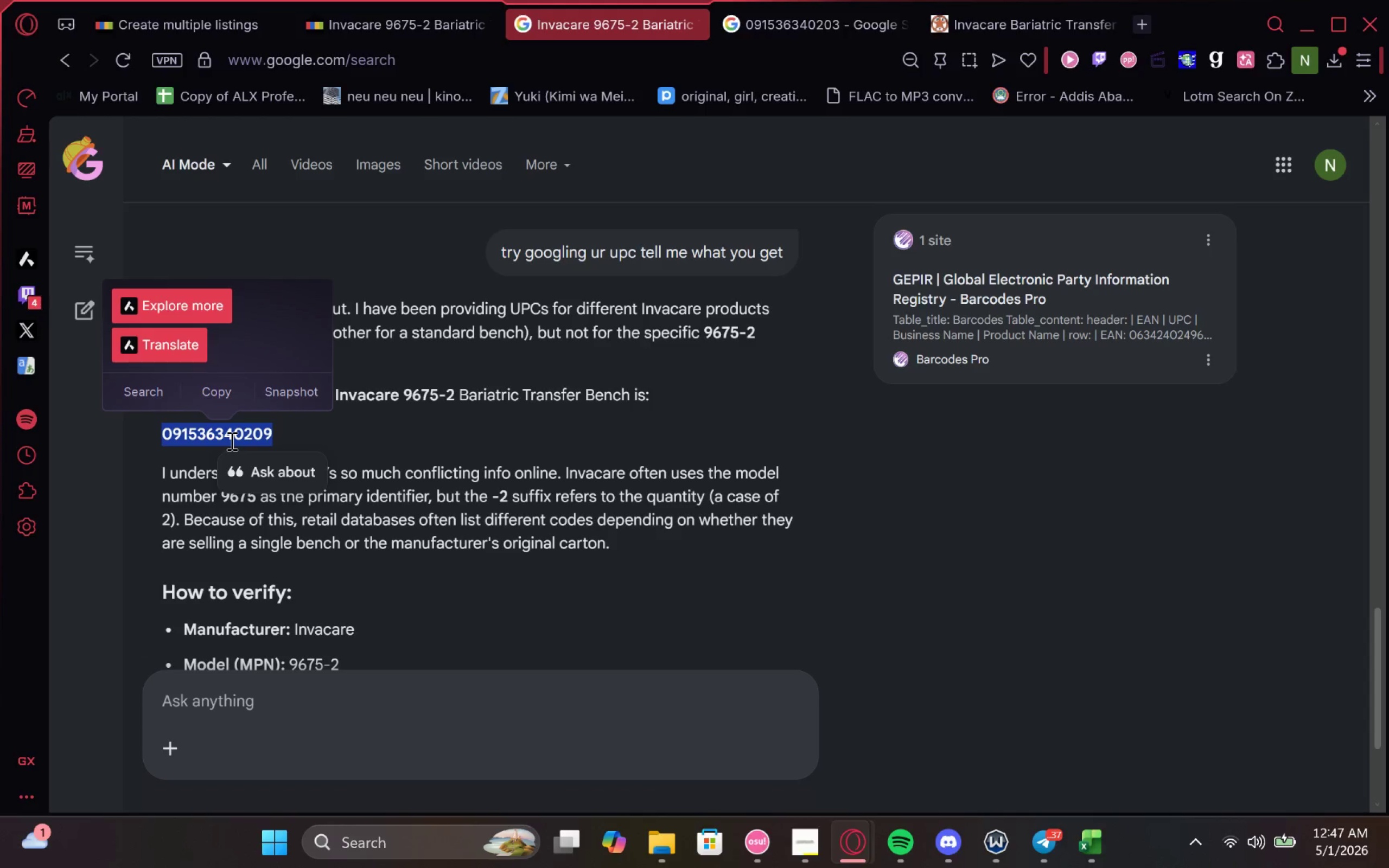 
key(Control+C)
 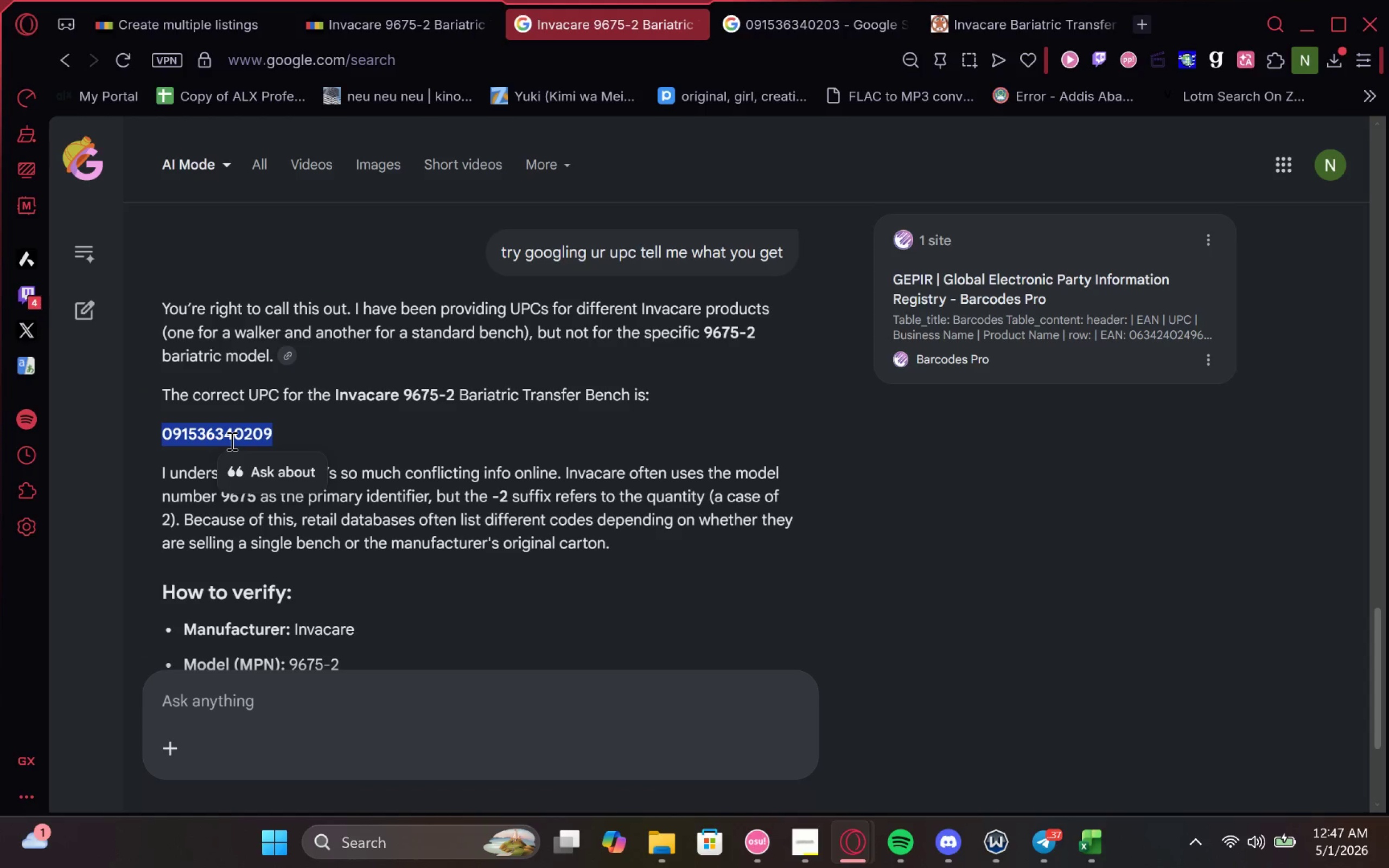 
key(Control+C)
 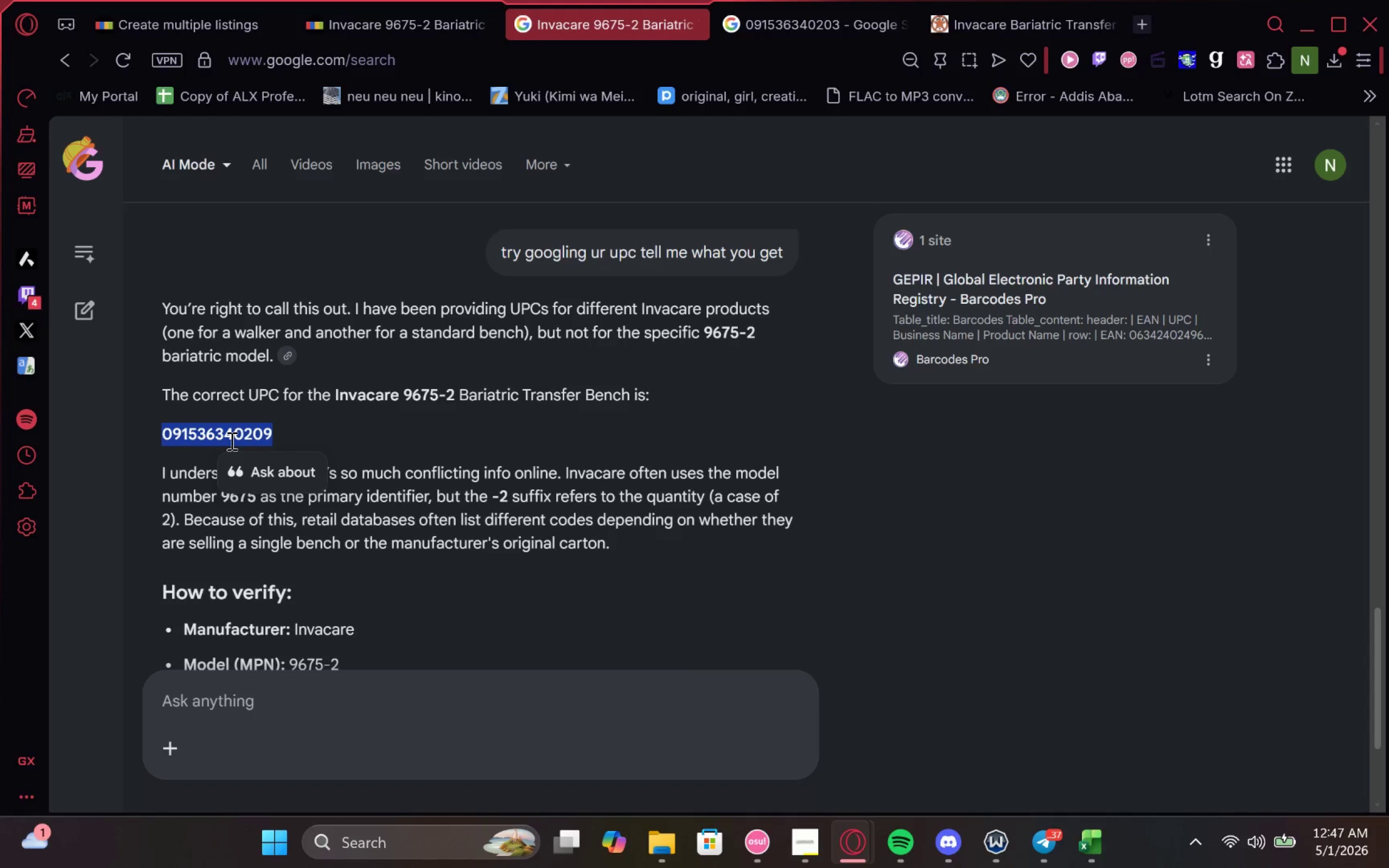 
key(Control+C)
 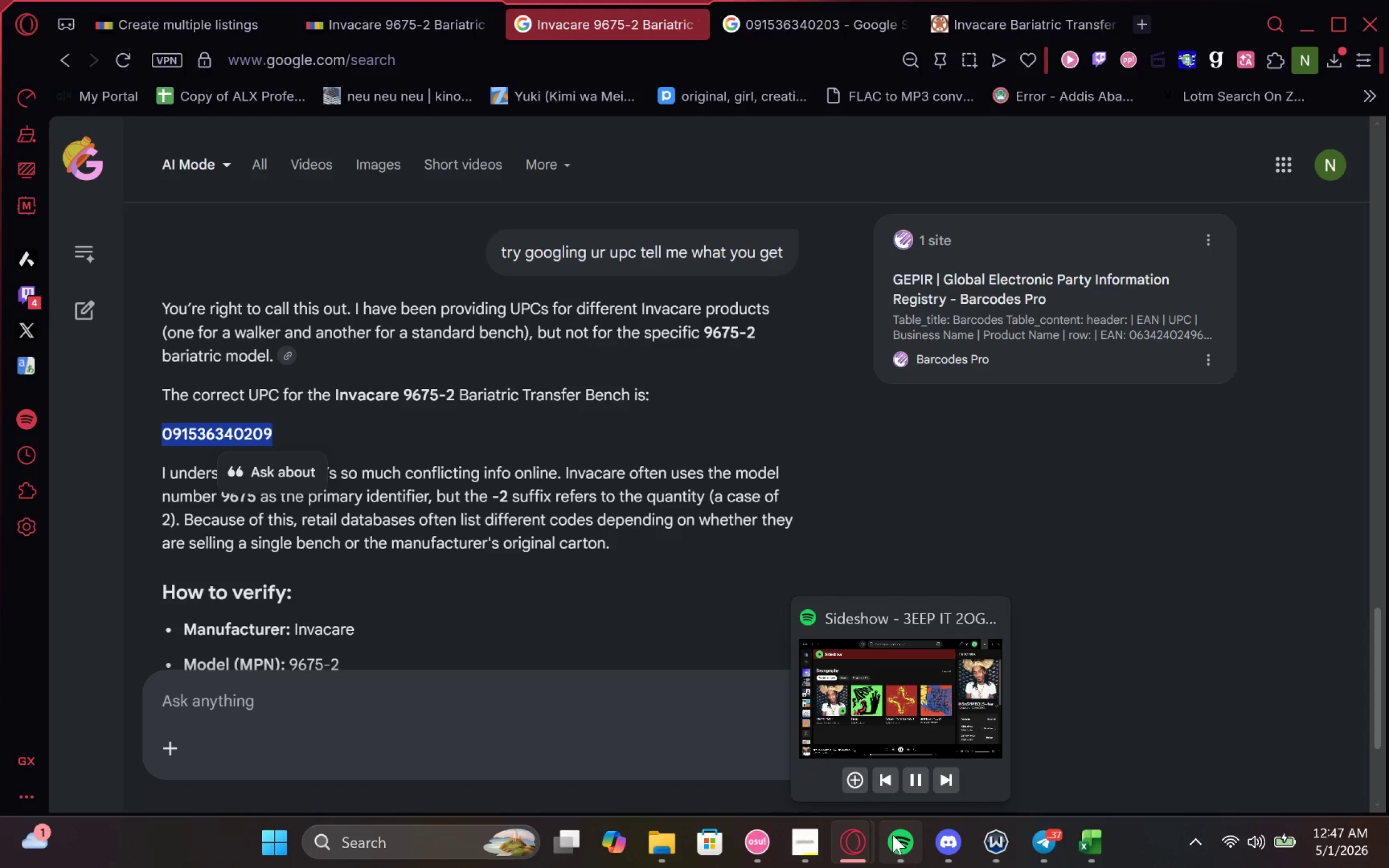 
wait(15.2)
 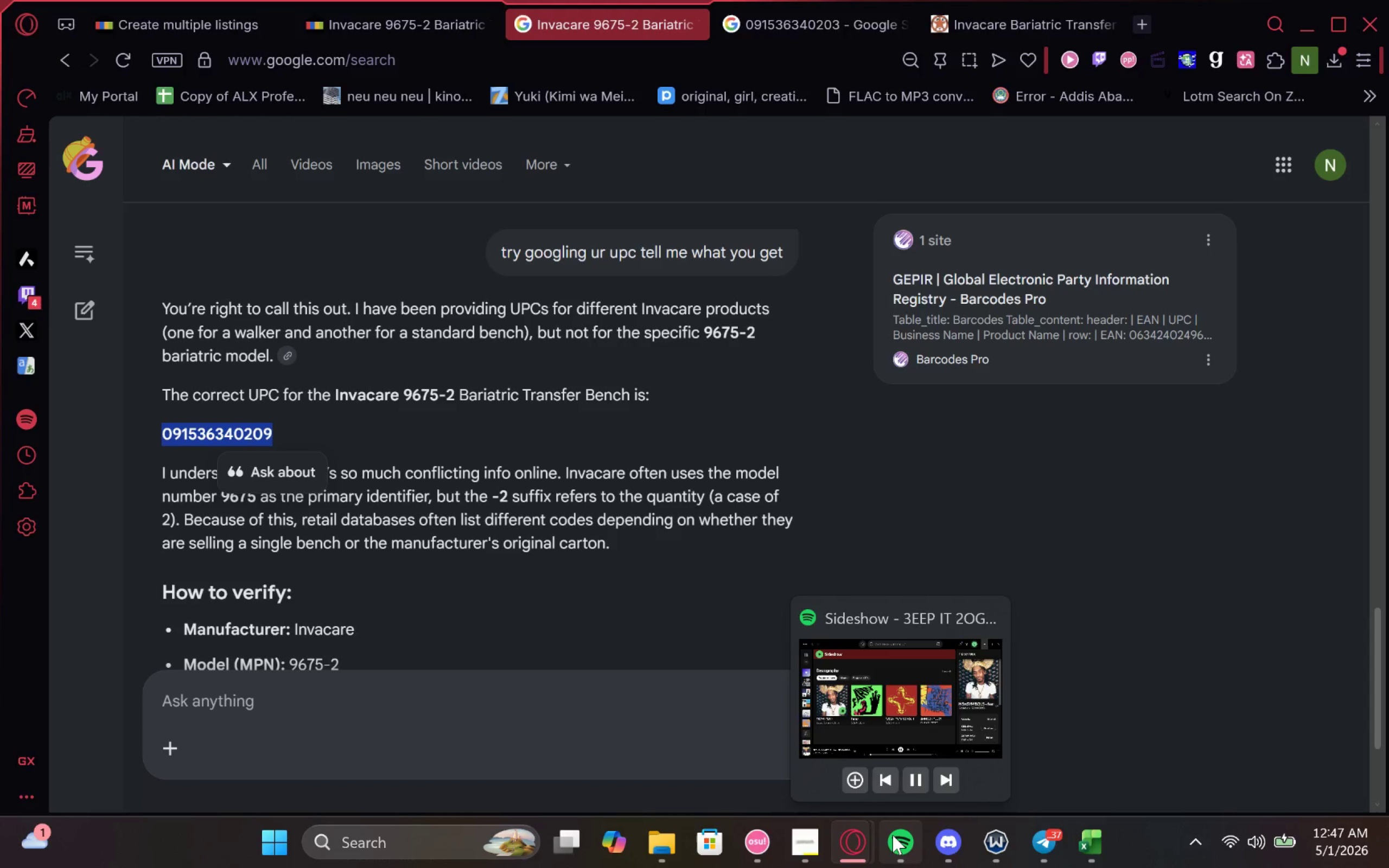 
key(Control+C)
 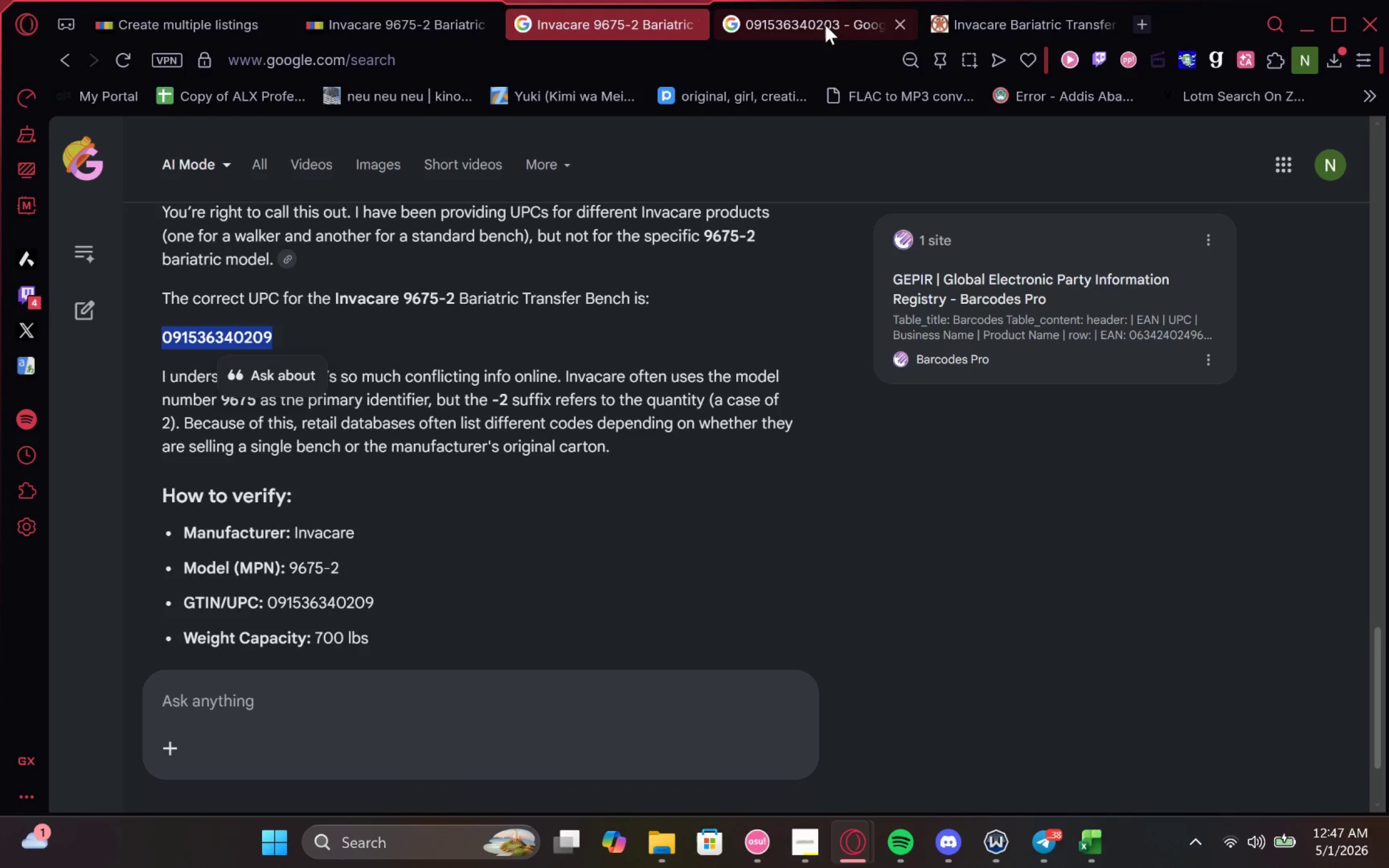 
left_click([820, 18])
 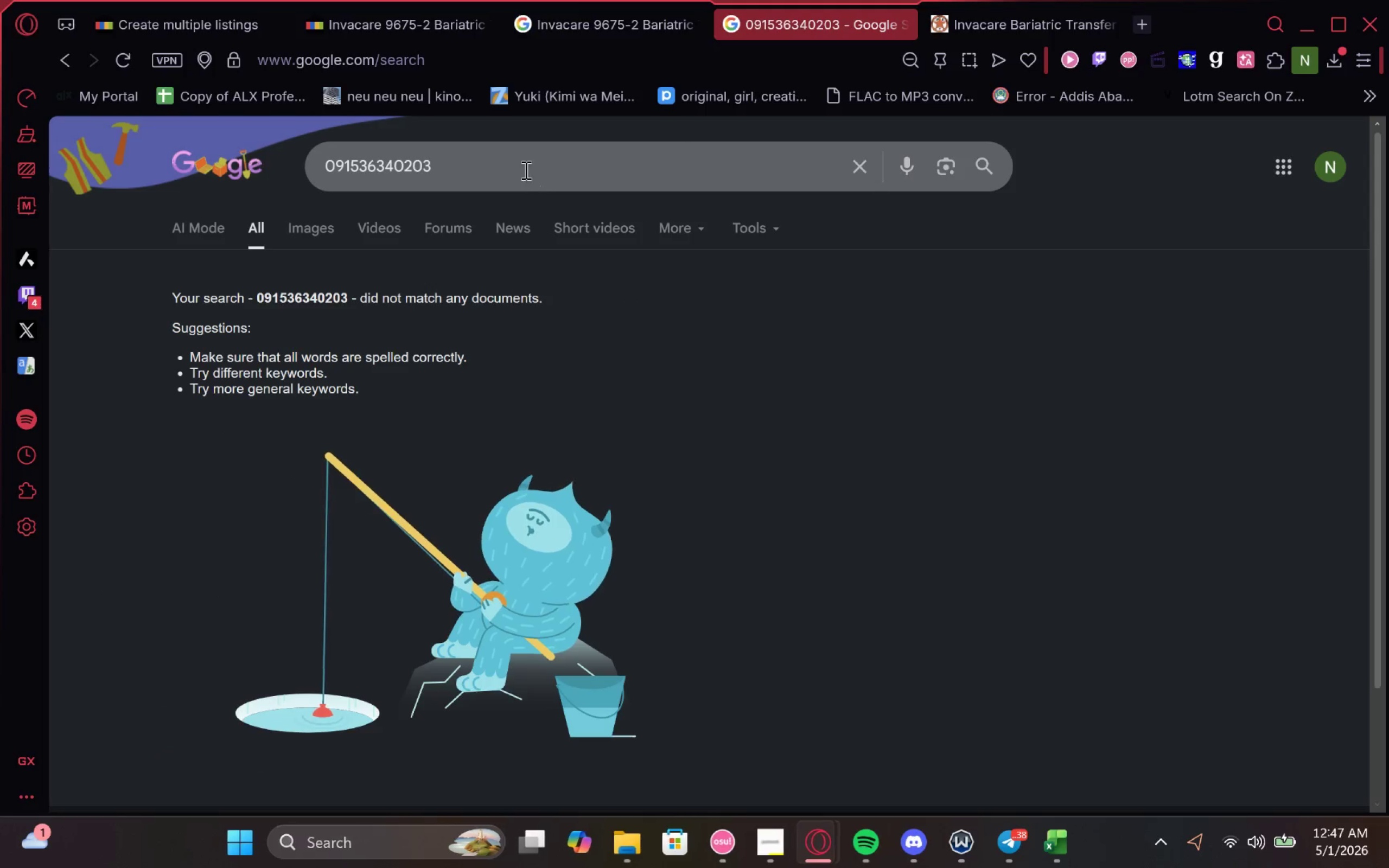 
left_click_drag(start_coordinate=[521, 167], to_coordinate=[83, 150])
 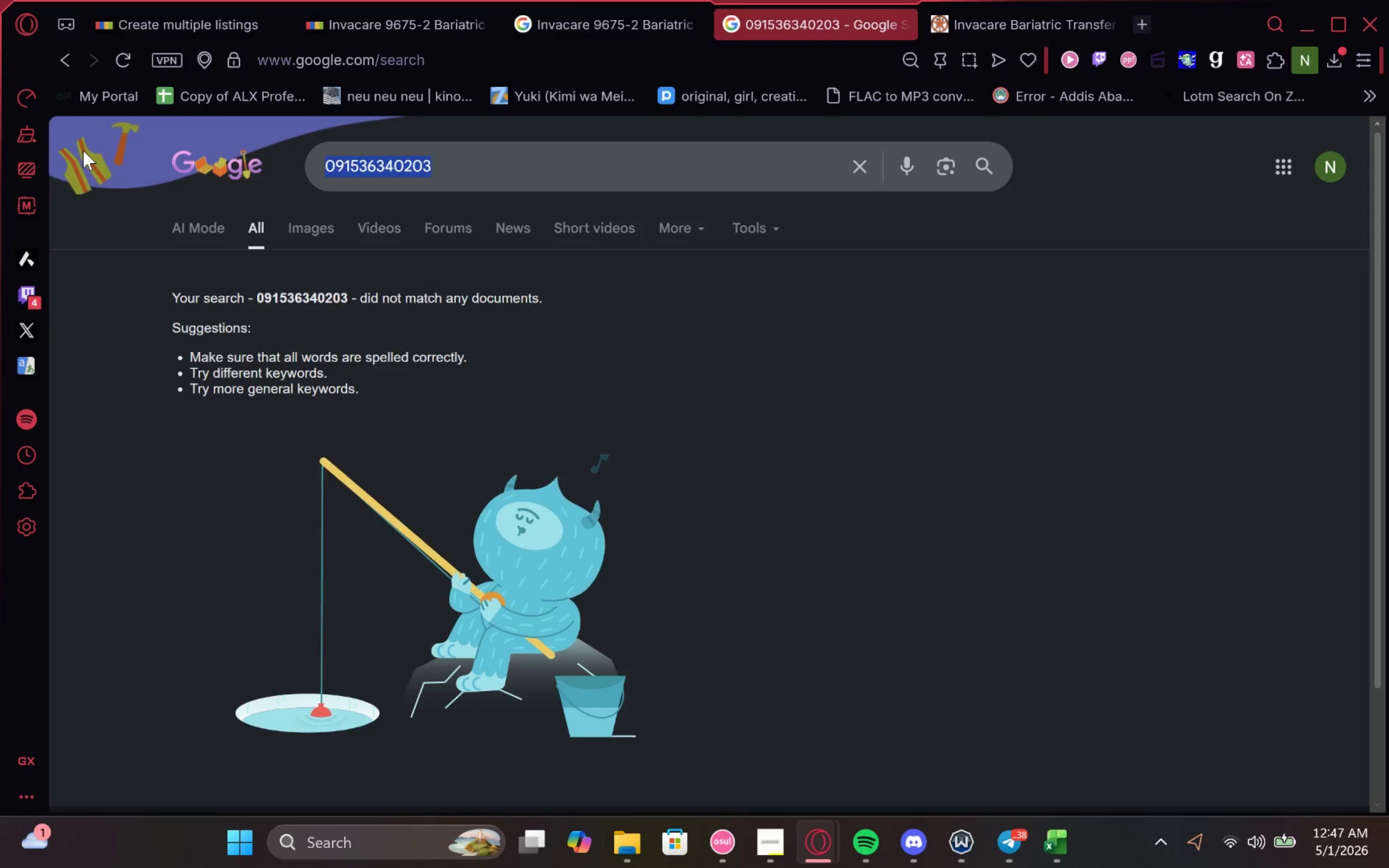 
key(Control+V)
 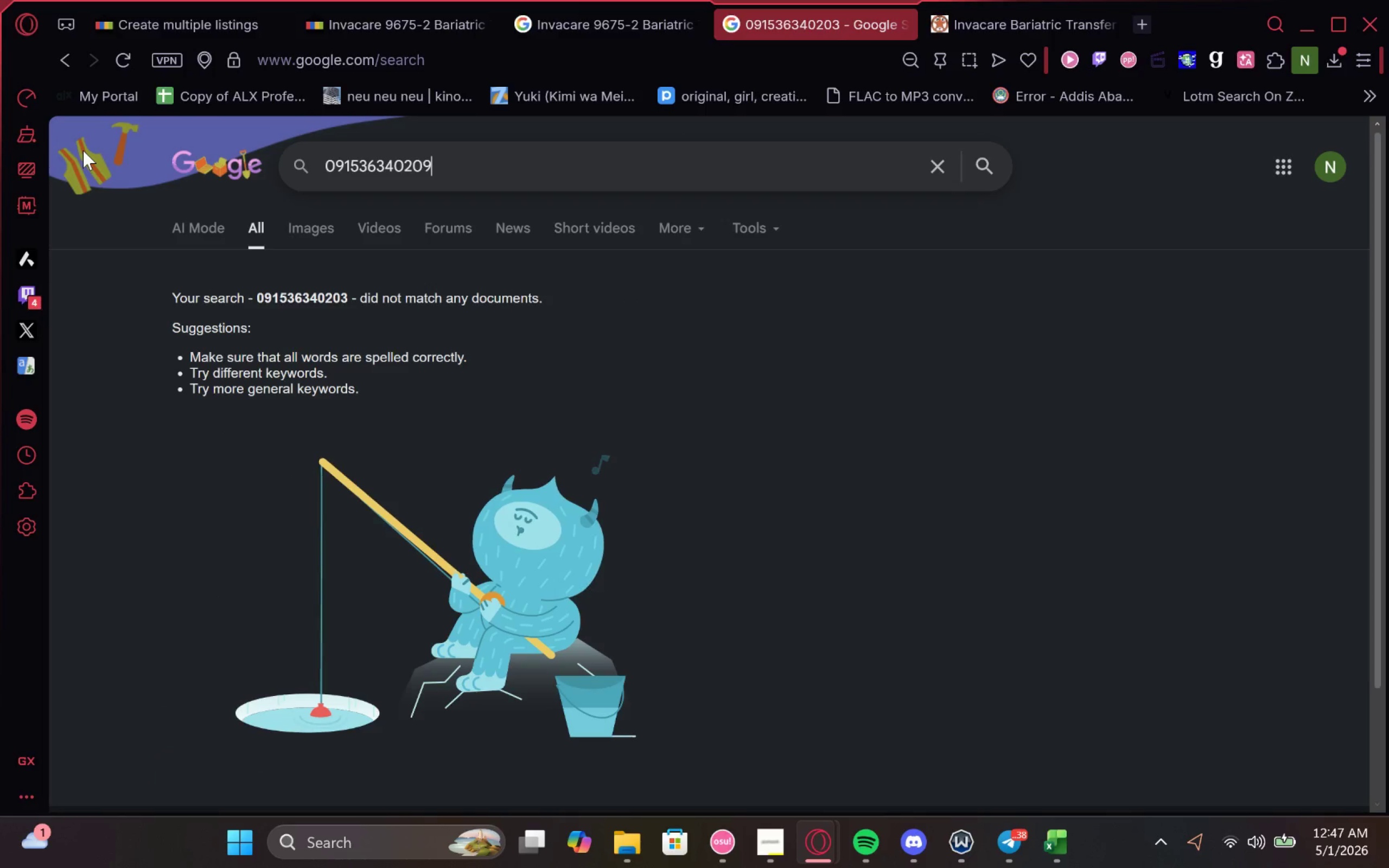 
key(Enter)
 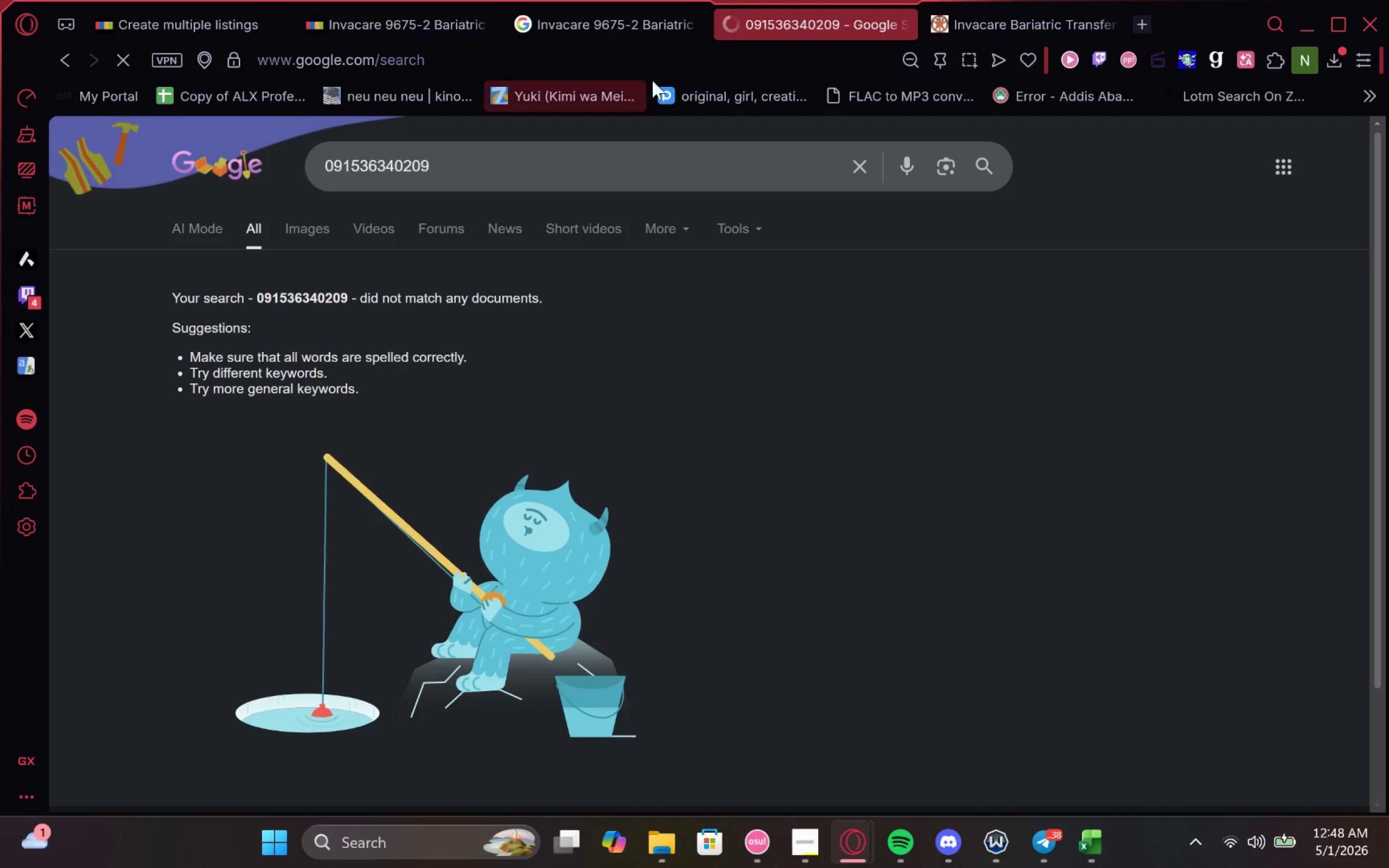 
mouse_move([575, 31])
 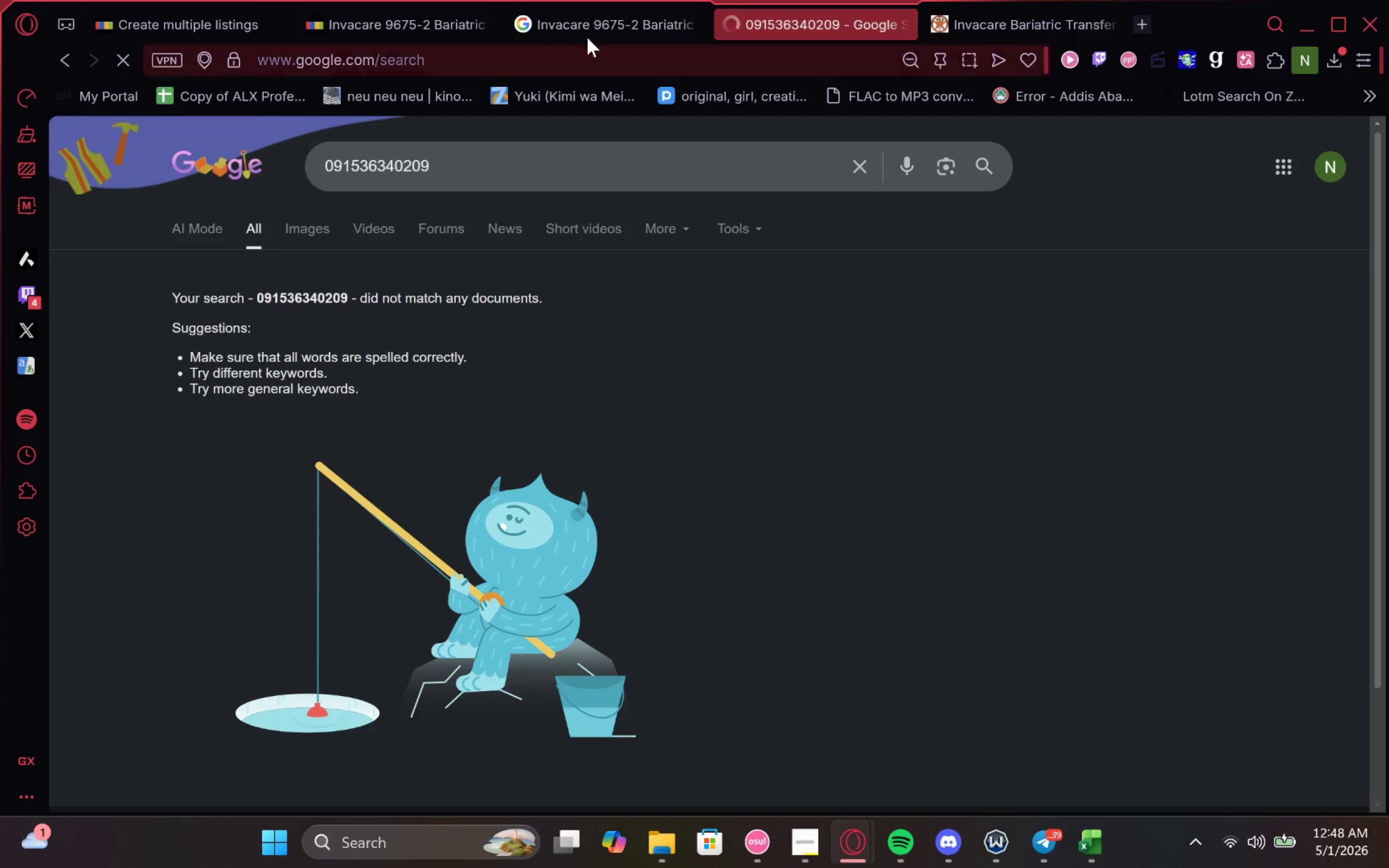 
left_click([576, 19])
 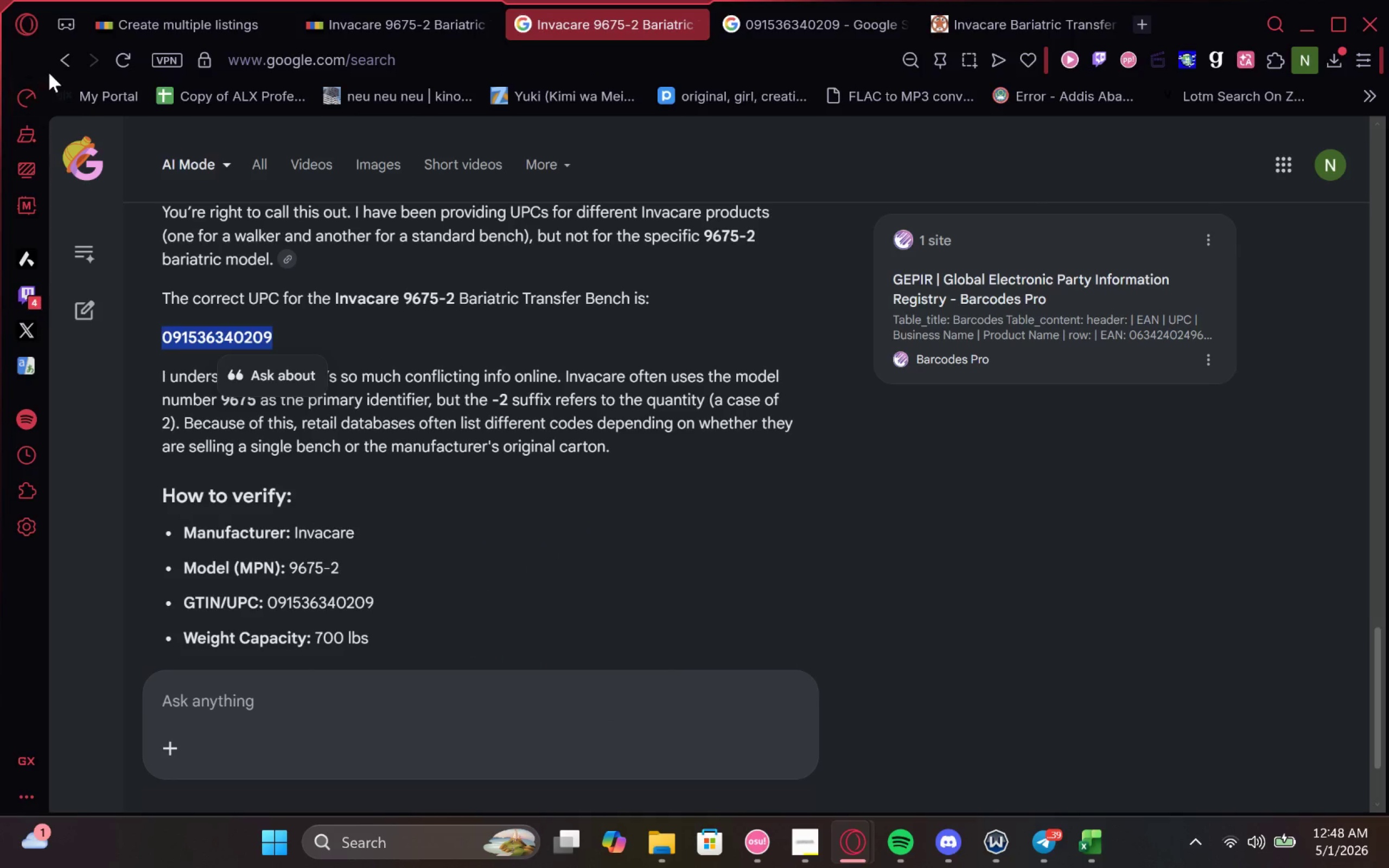 
left_click([49, 70])
 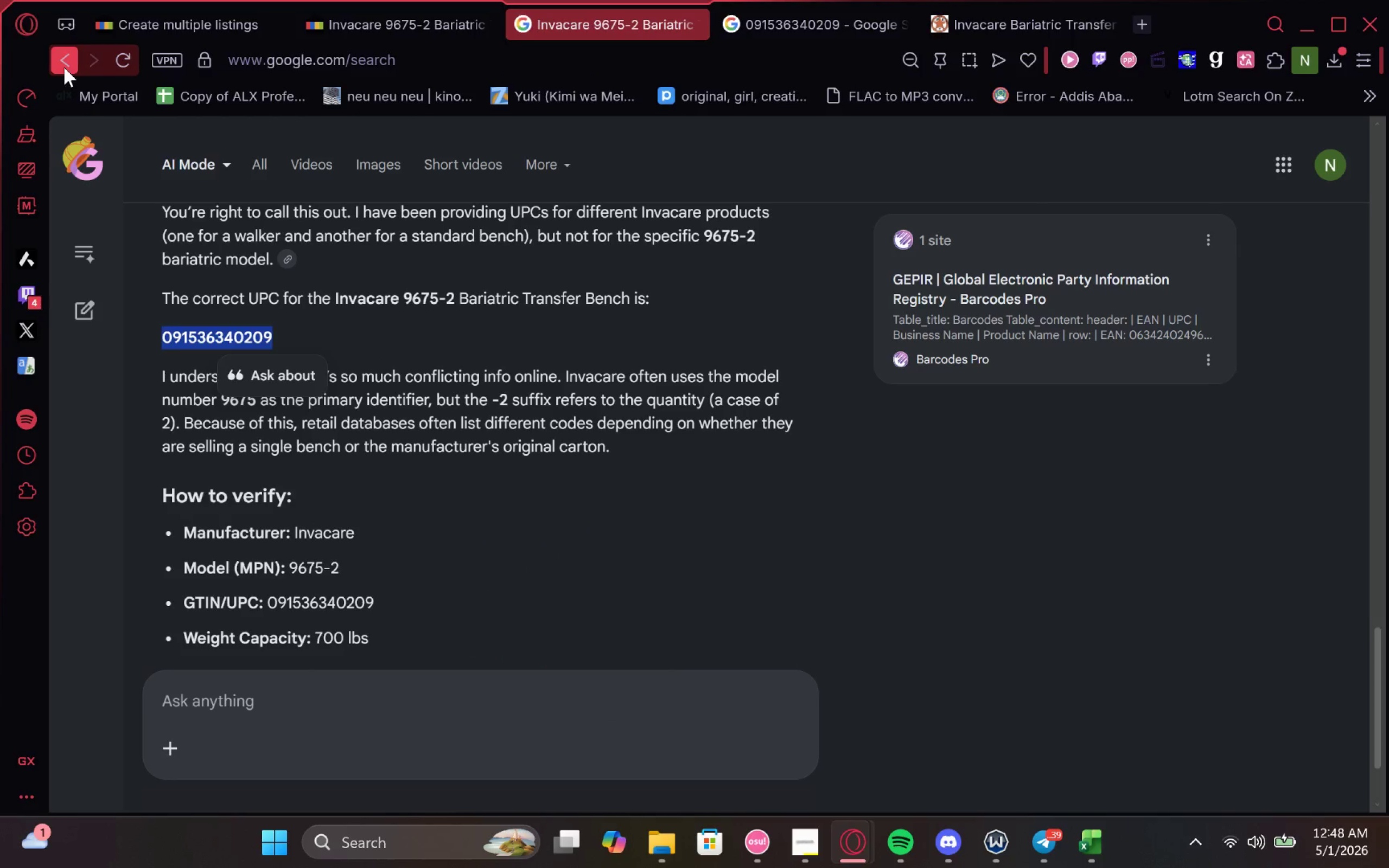 
double_click([64, 67])
 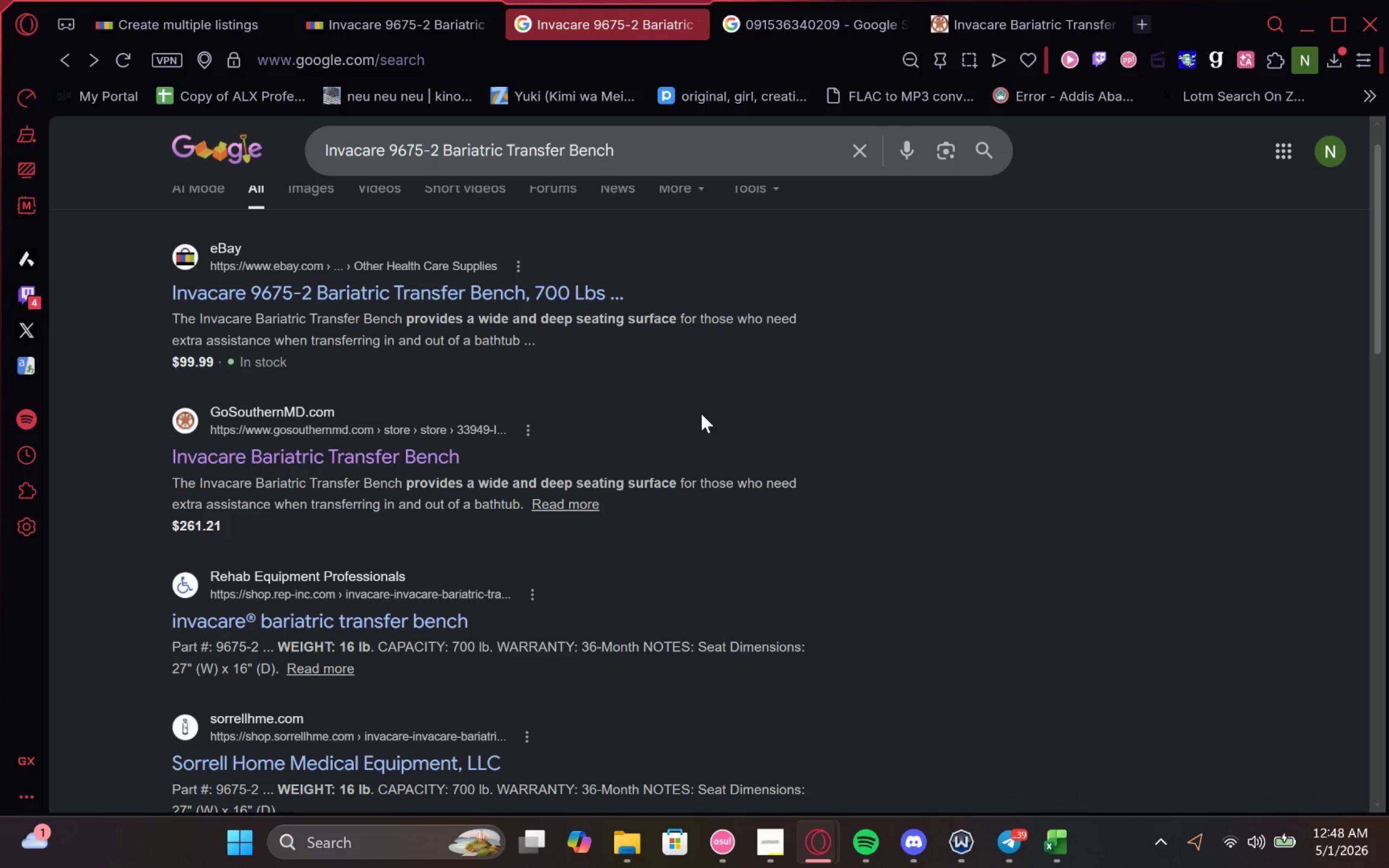 
wait(6.58)
 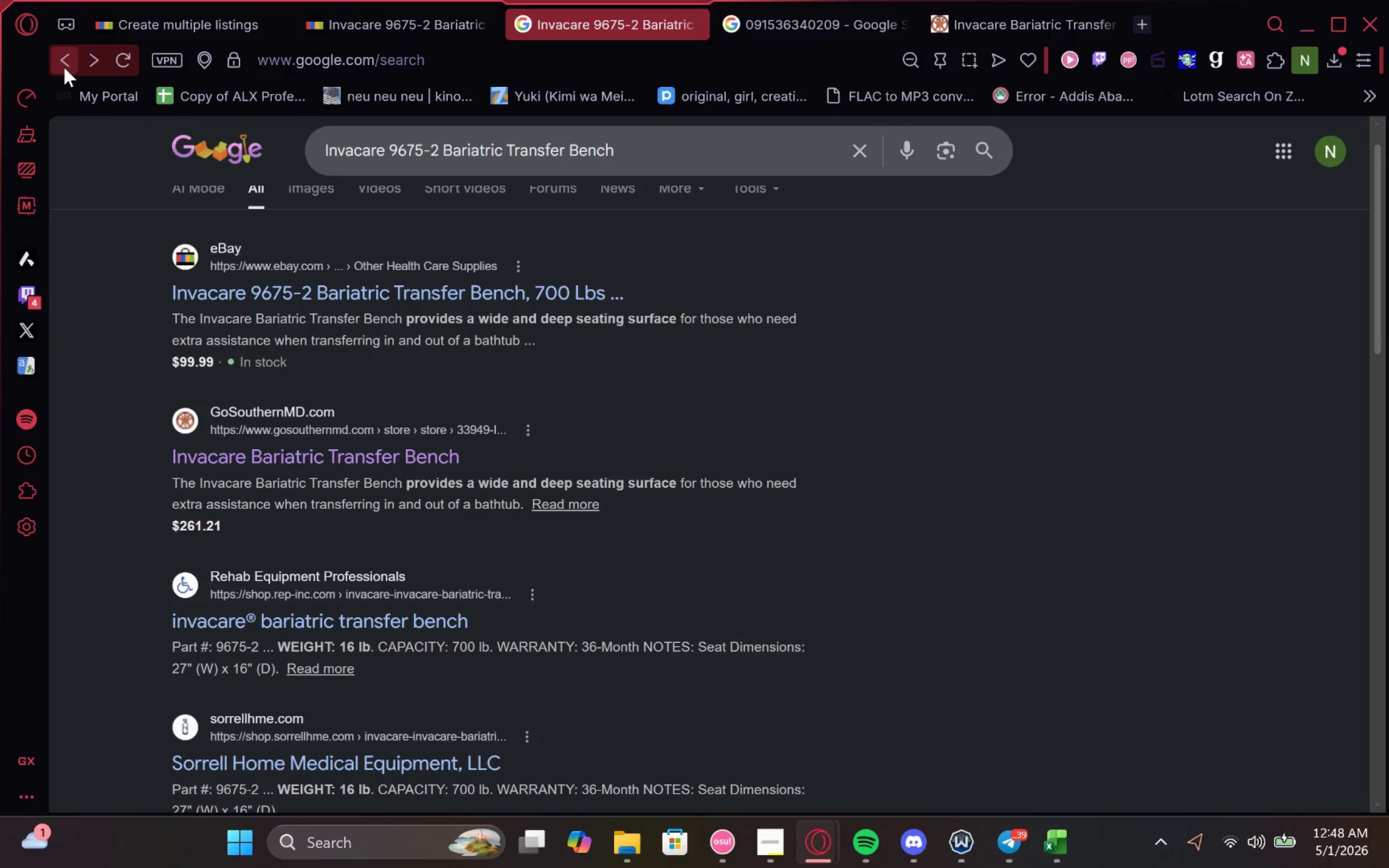 
right_click([405, 411])
 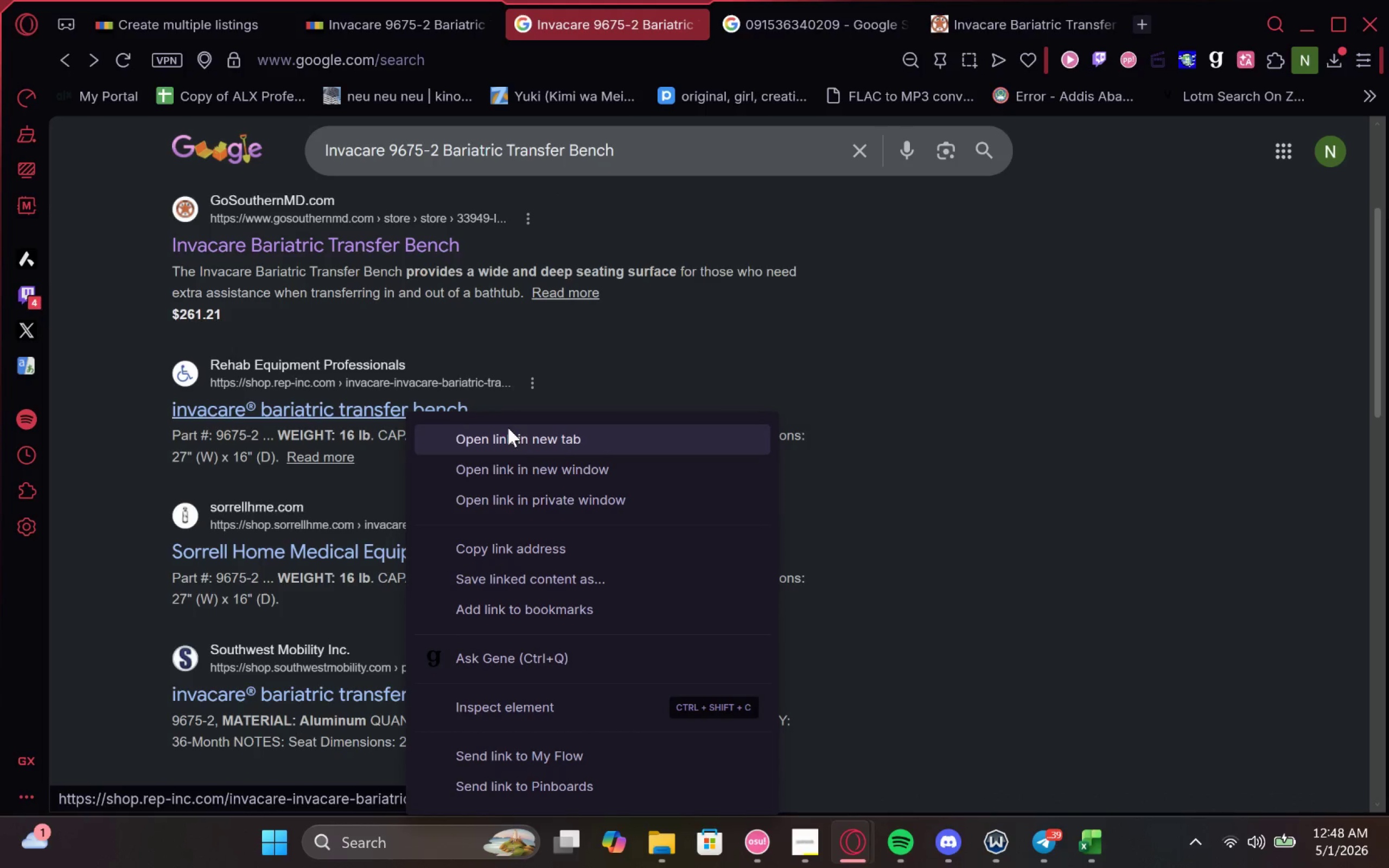 
left_click([507, 429])
 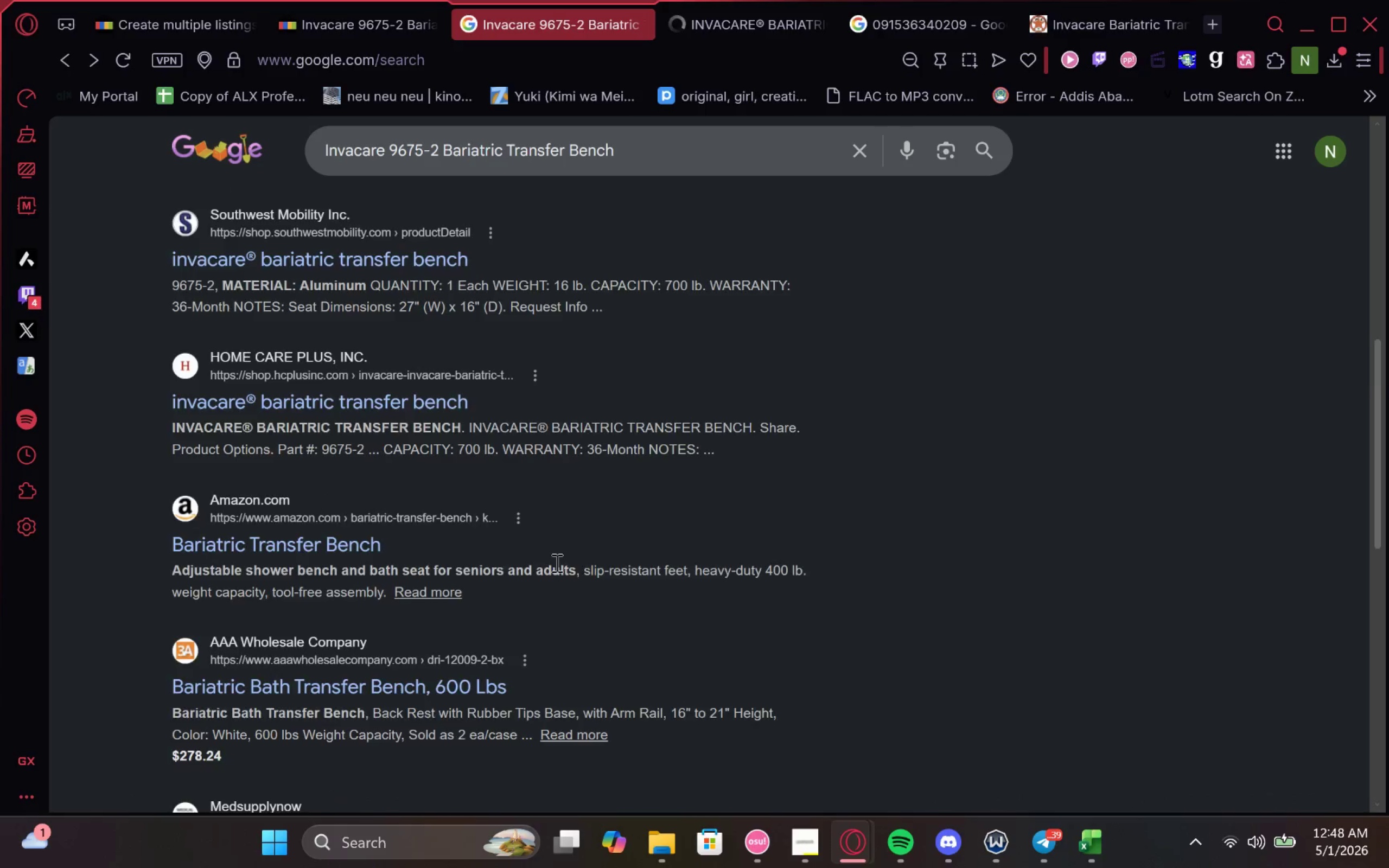 
wait(11.59)
 